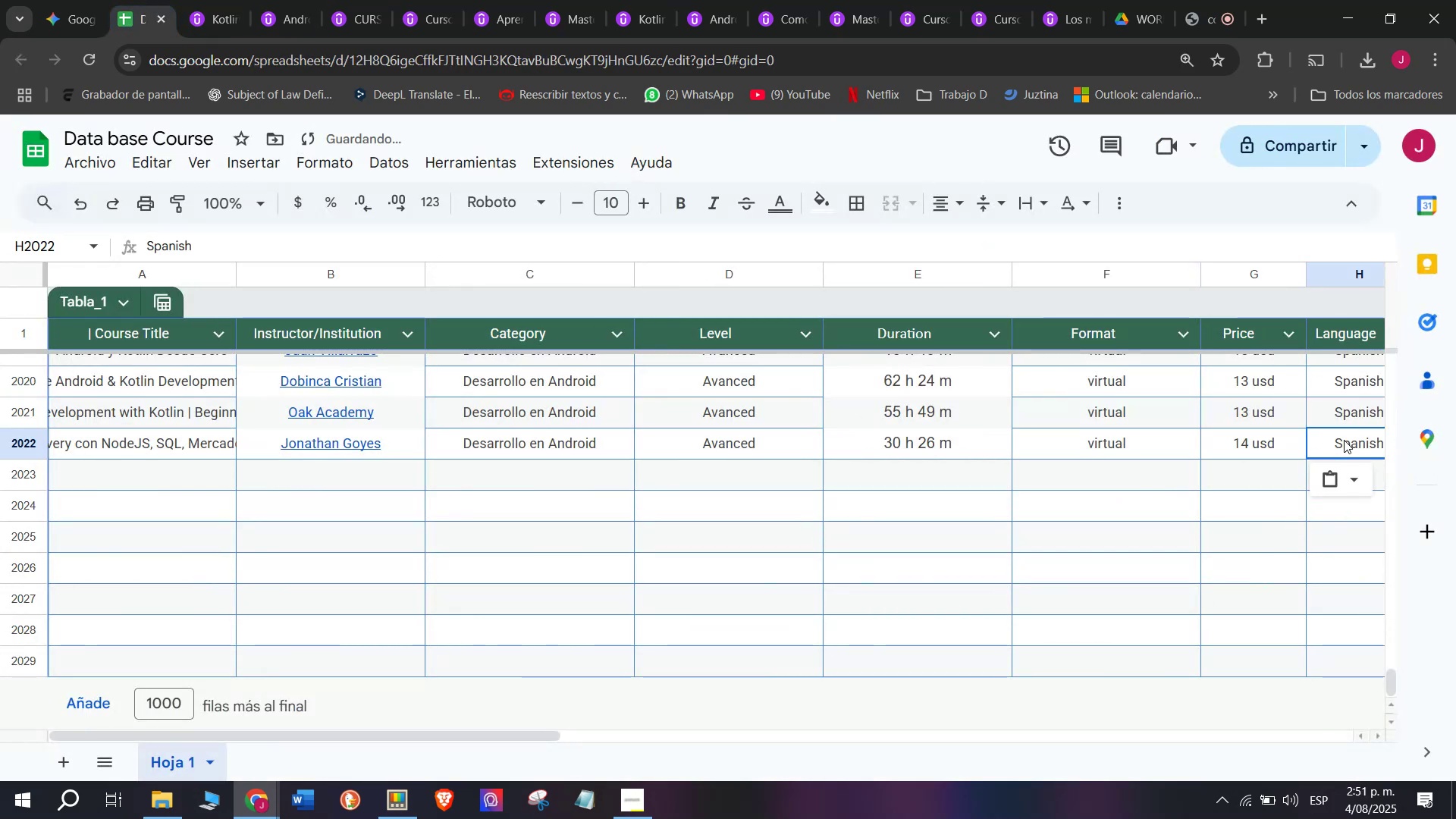 
scroll: coordinate [898, 385], scroll_direction: down, amount: 3.0
 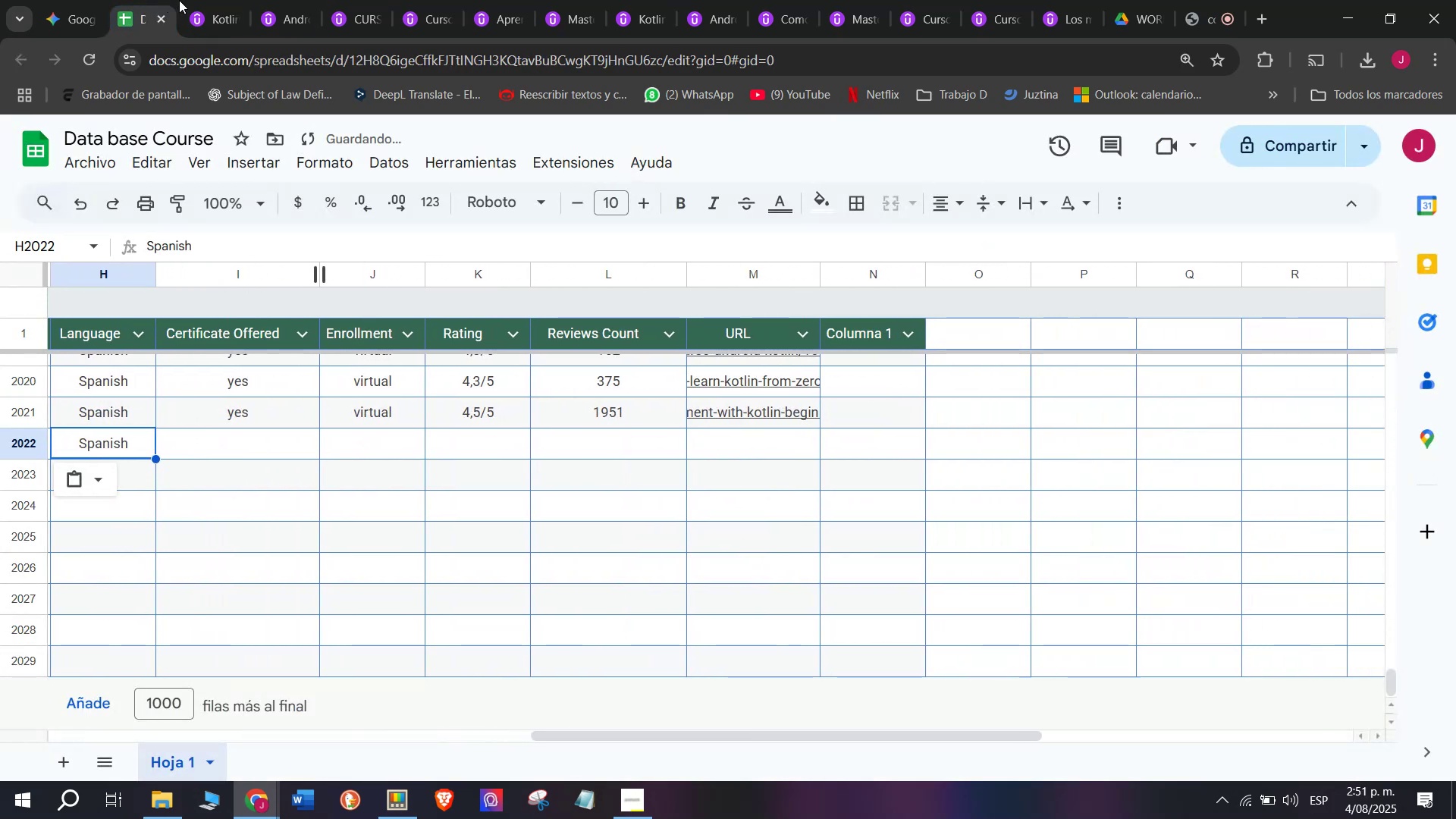 
left_click([223, 0])
 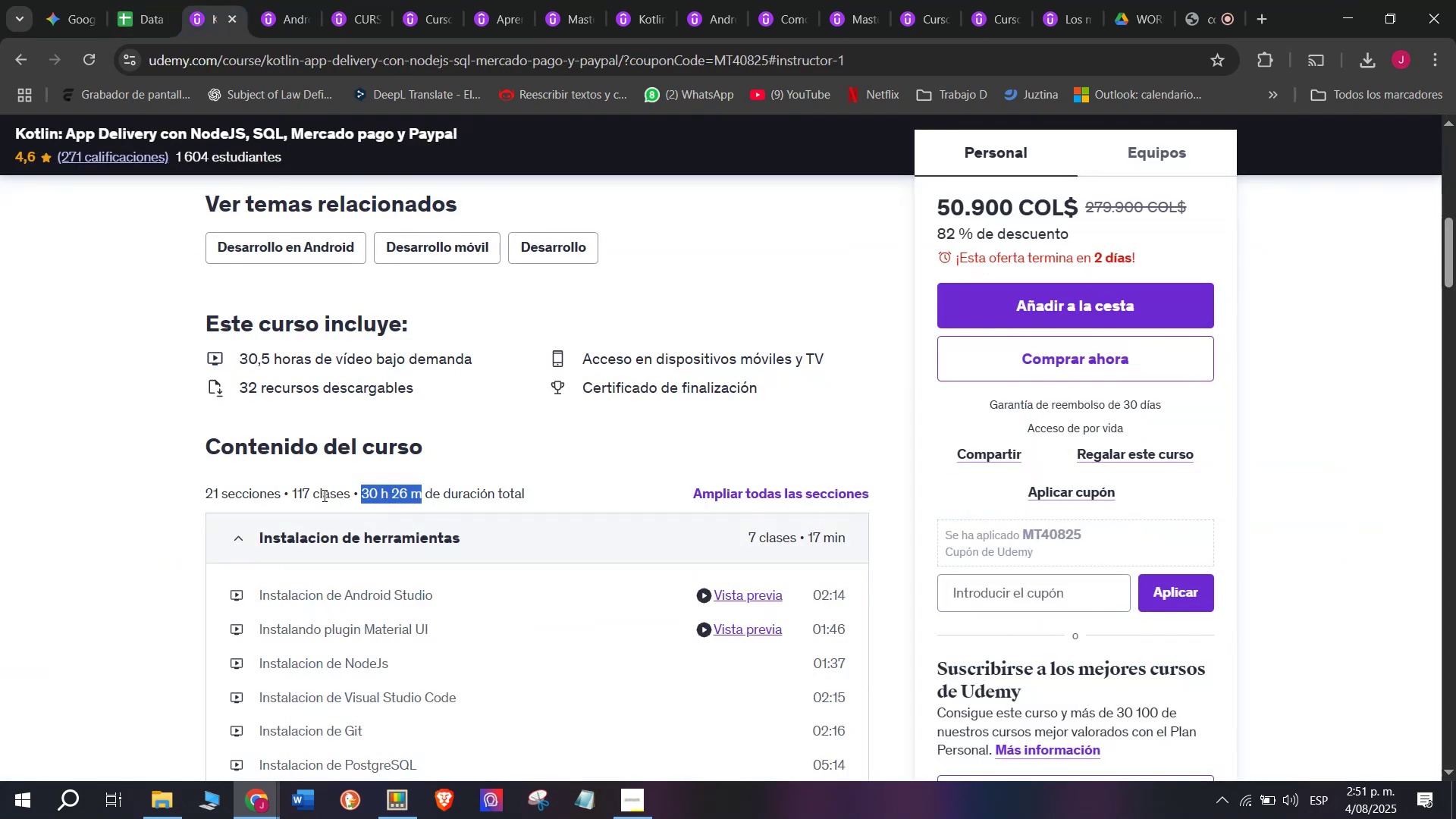 
scroll: coordinate [323, 493], scroll_direction: up, amount: 3.0
 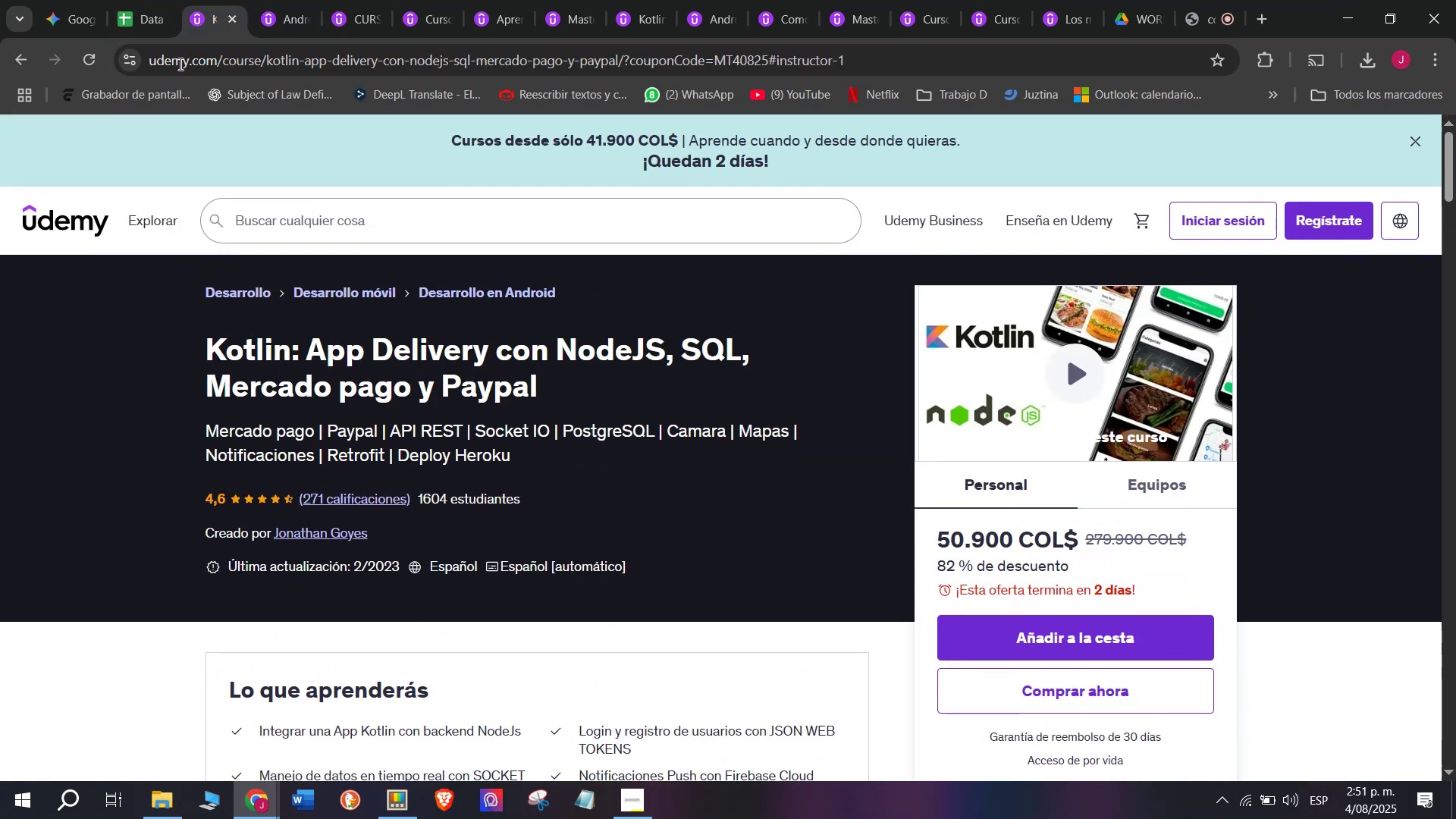 
left_click([158, 0])
 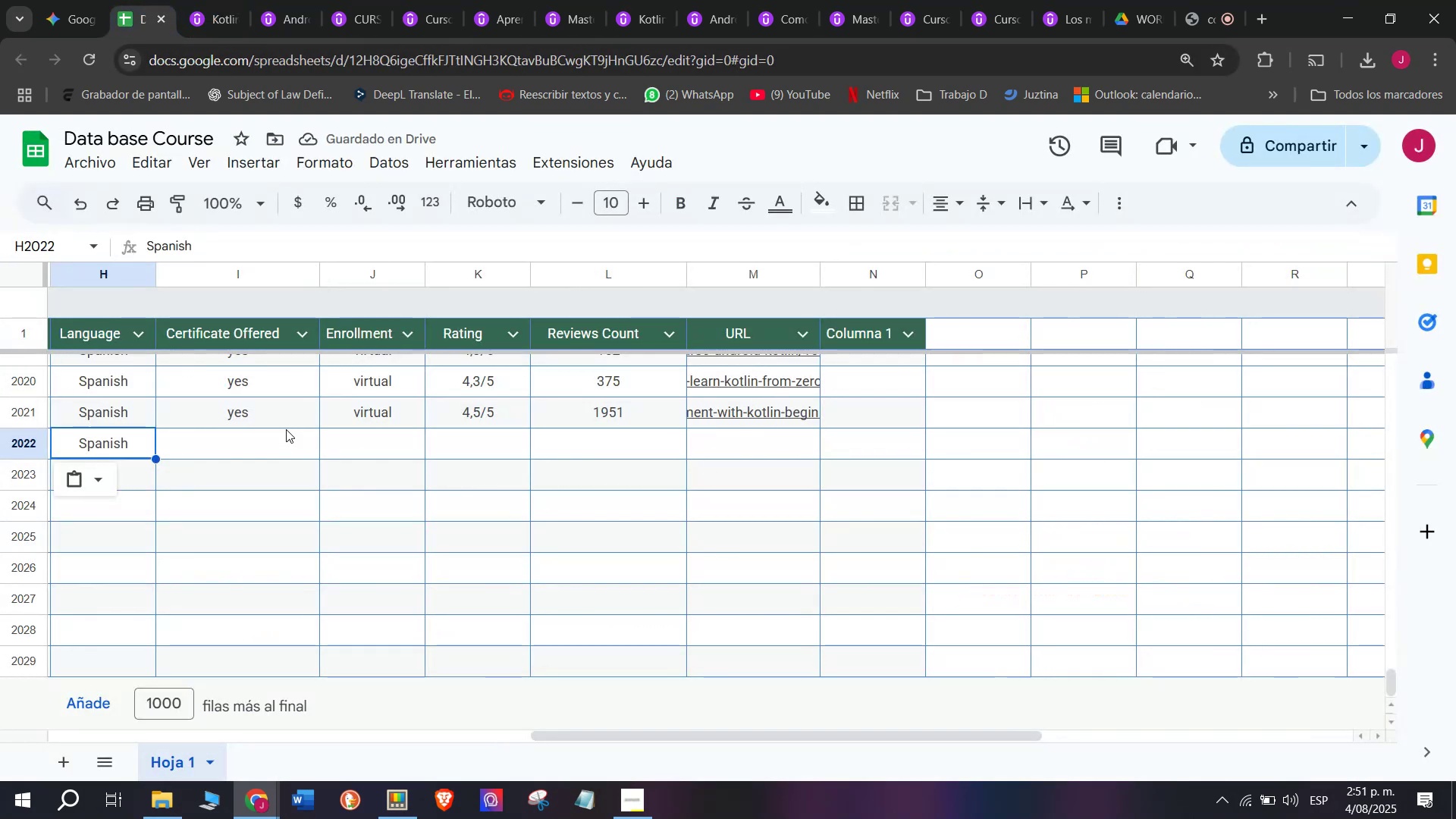 
left_click([249, 431])
 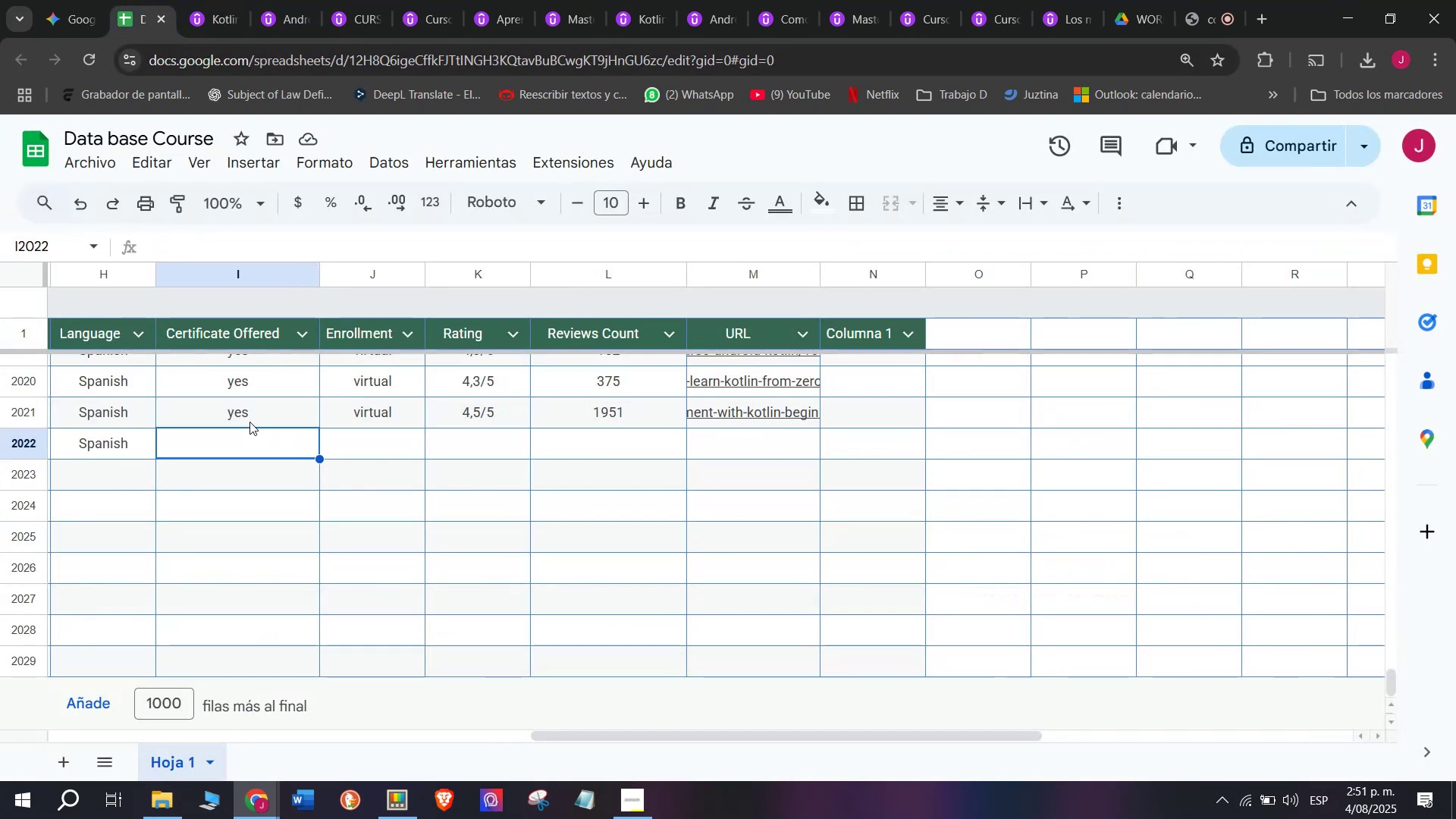 
left_click([249, 422])
 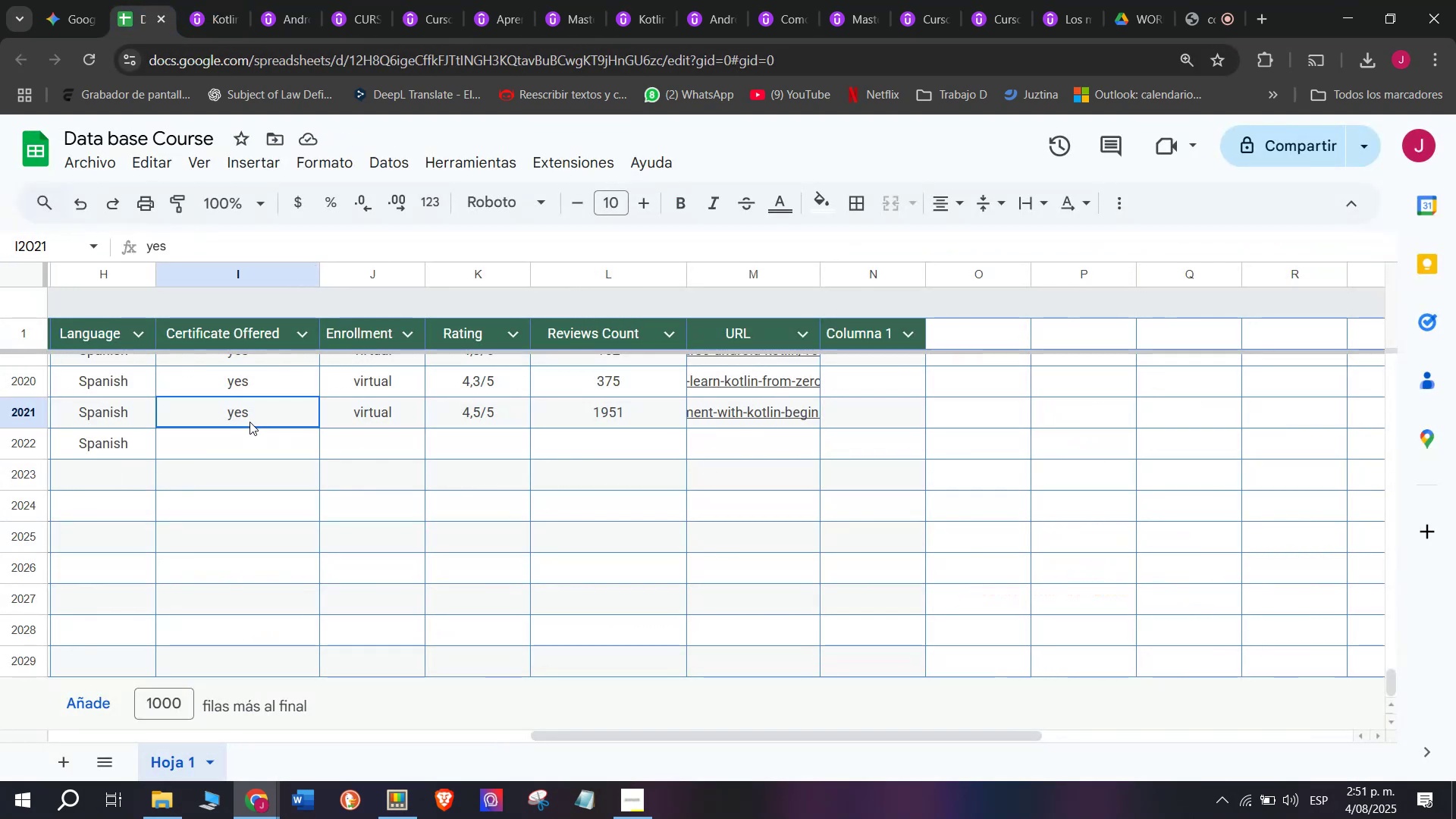 
key(Break)
 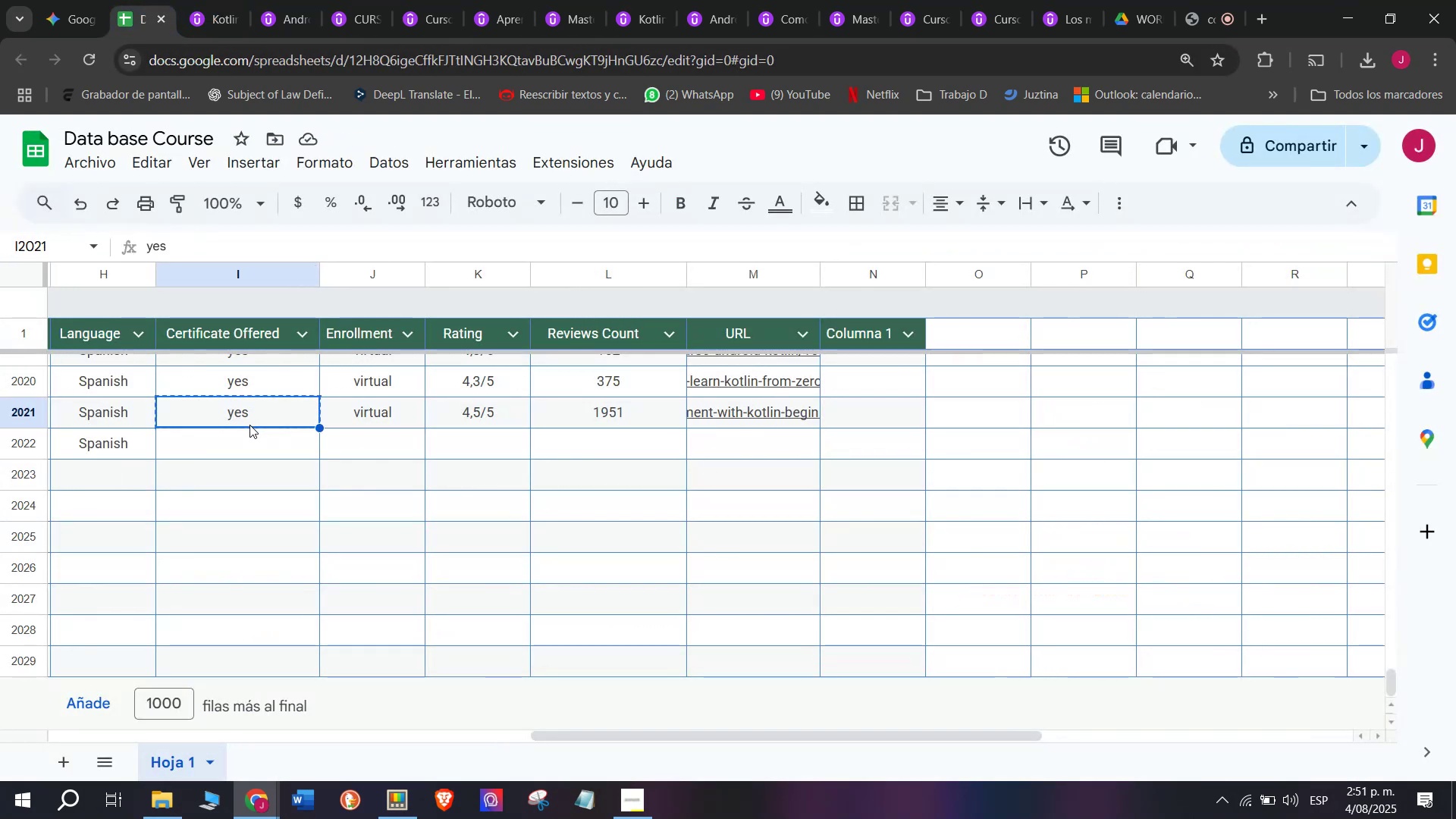 
key(Control+ControlLeft)
 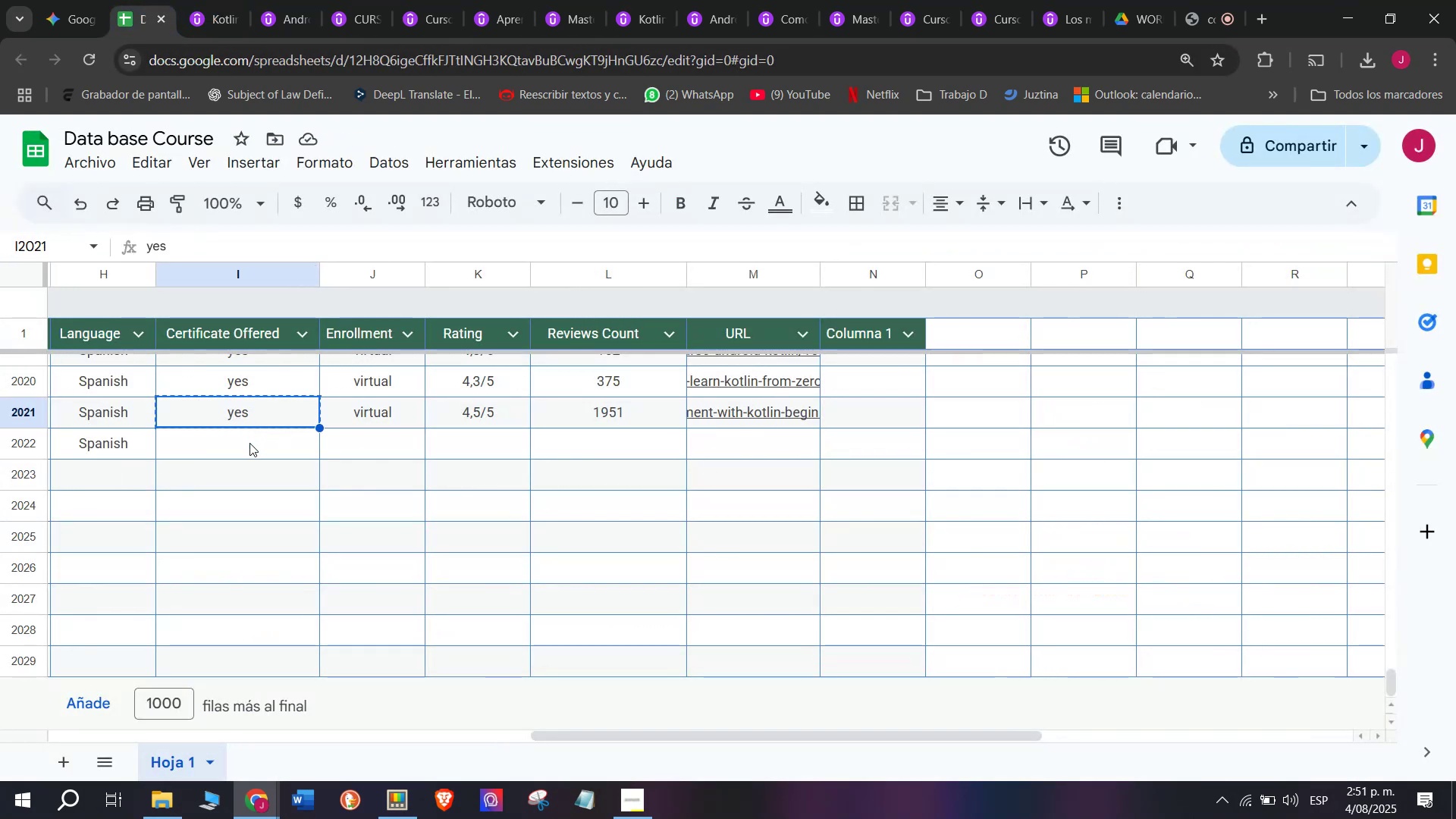 
key(Control+C)
 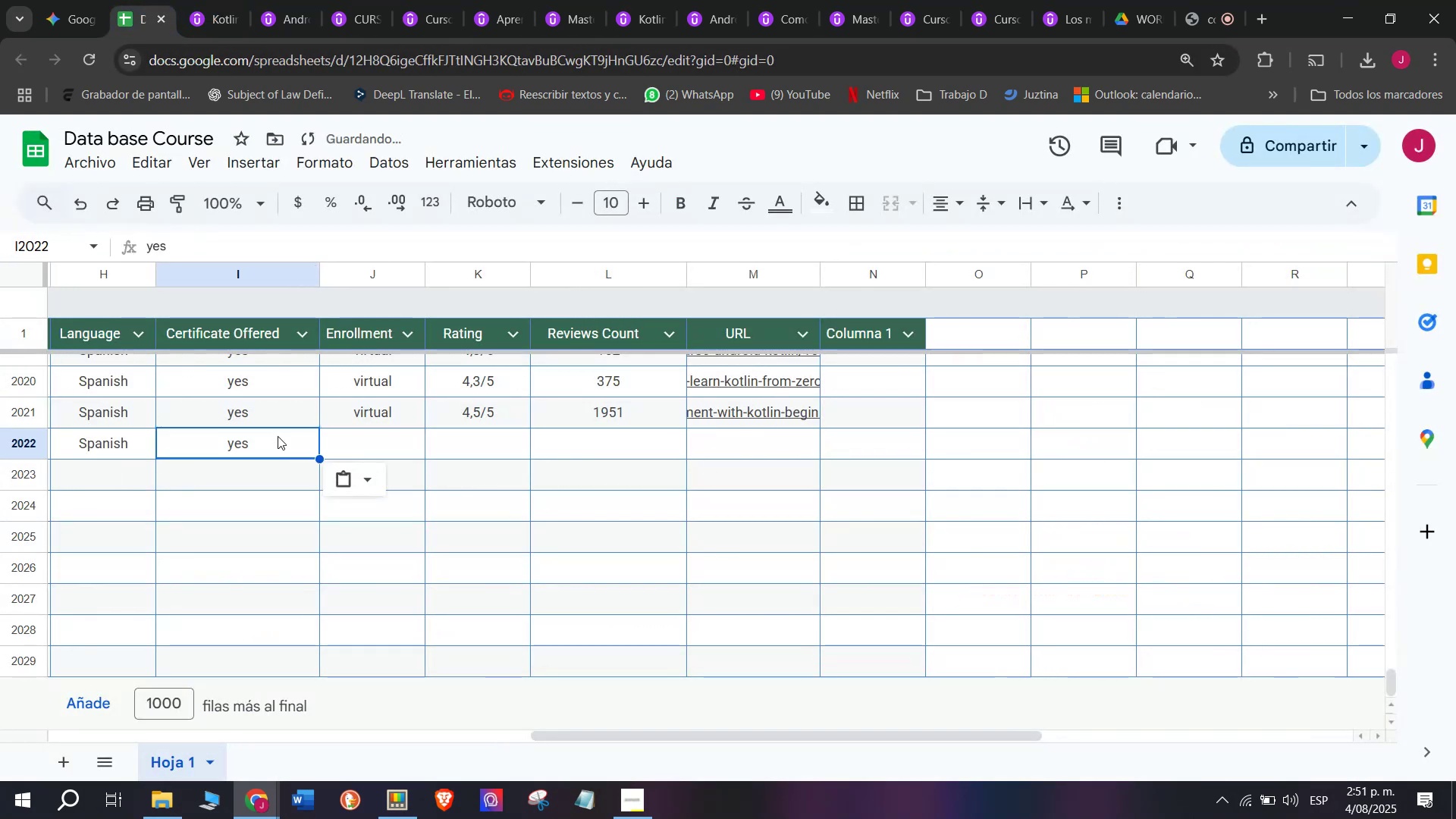 
key(Control+ControlLeft)
 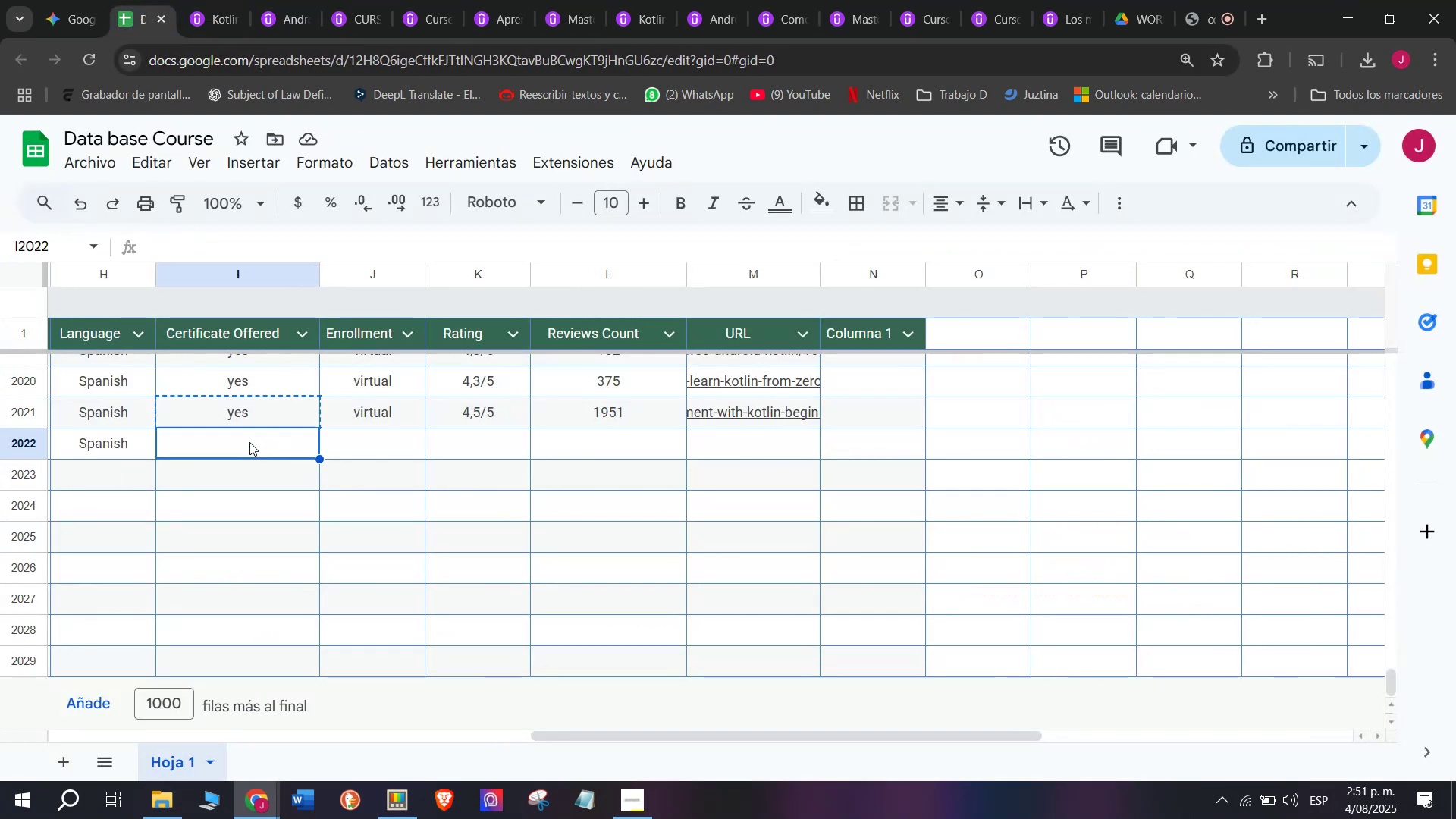 
key(Z)
 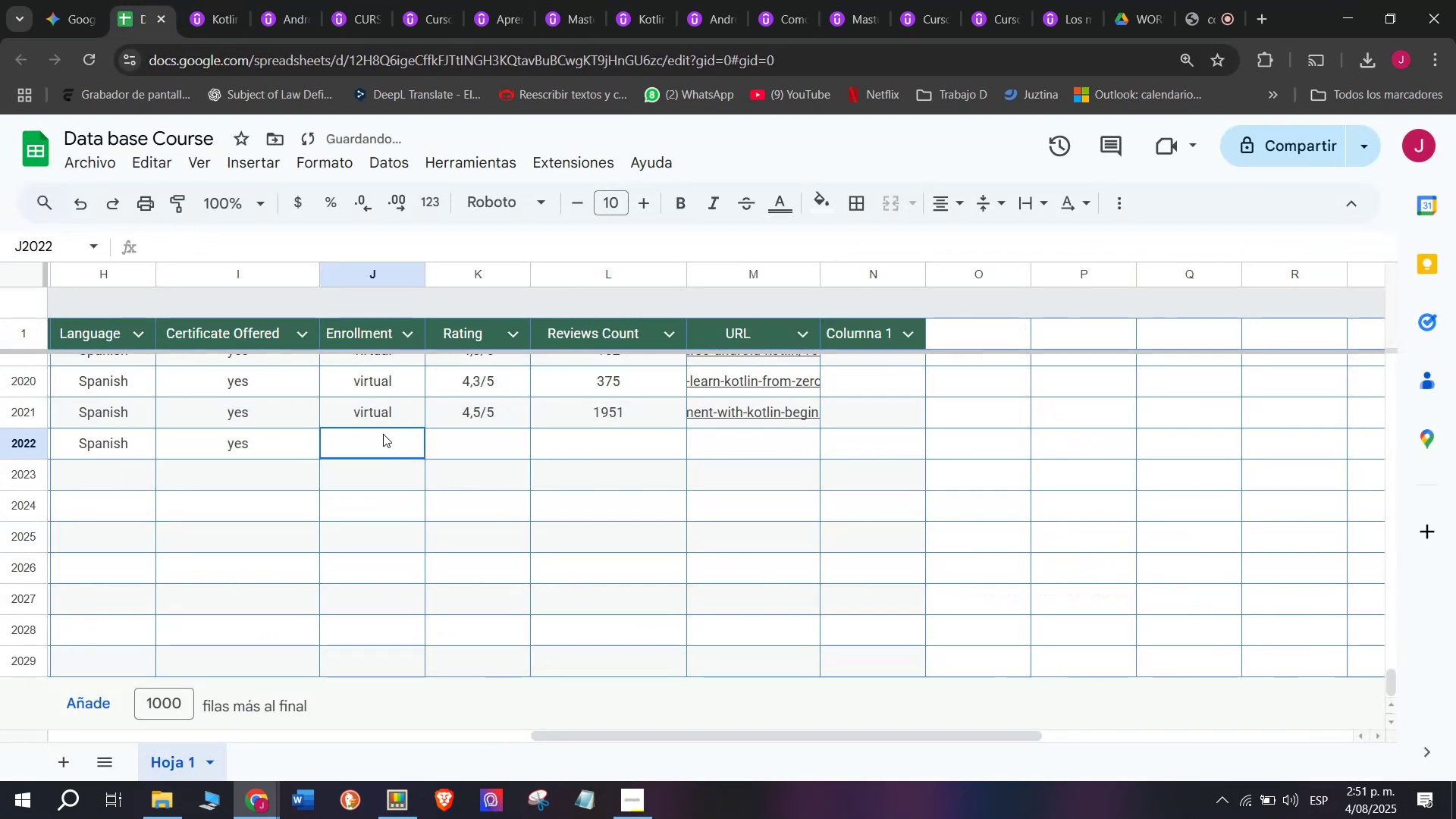 
key(Control+V)
 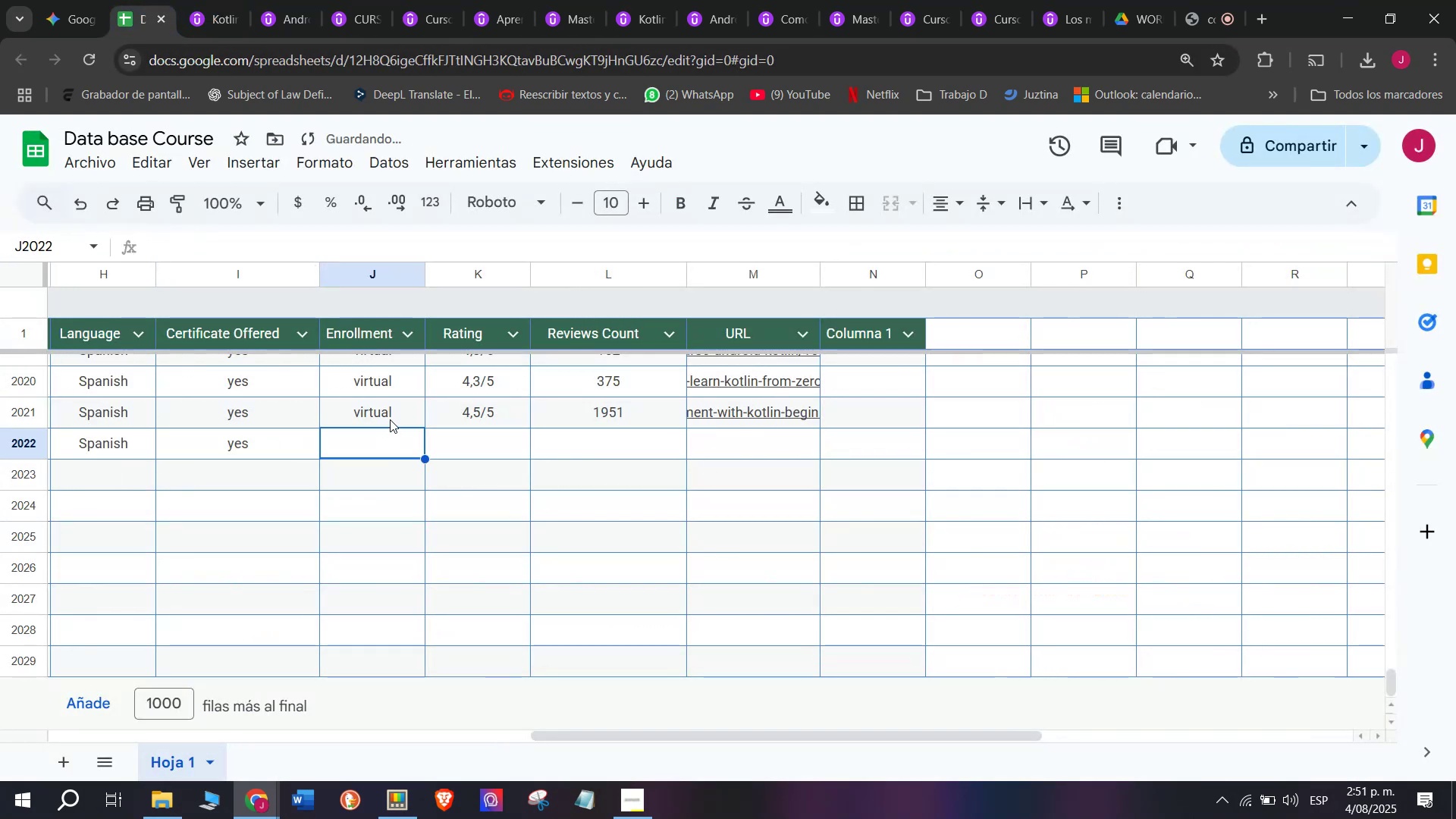 
double_click([391, 413])
 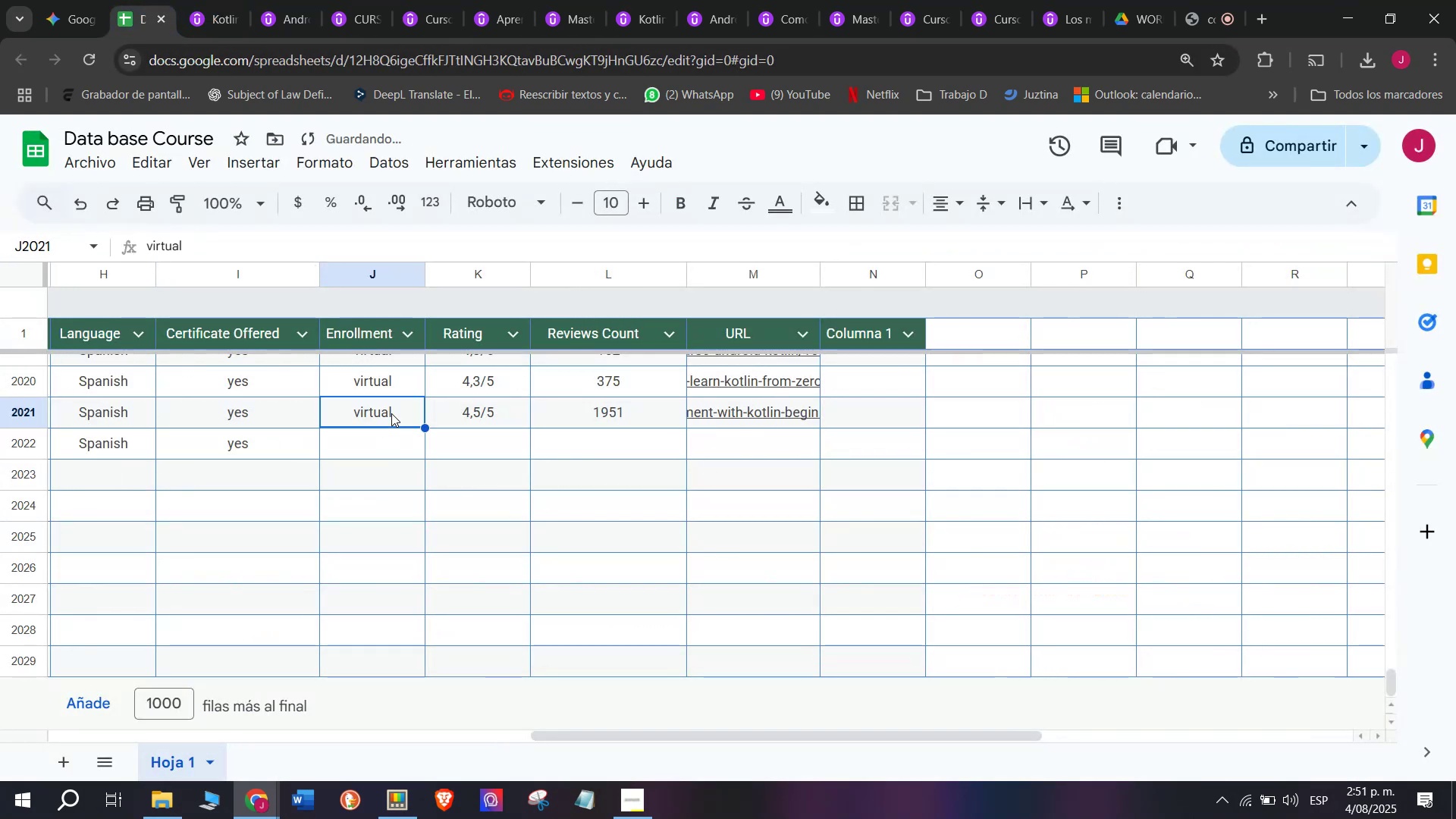 
key(Break)
 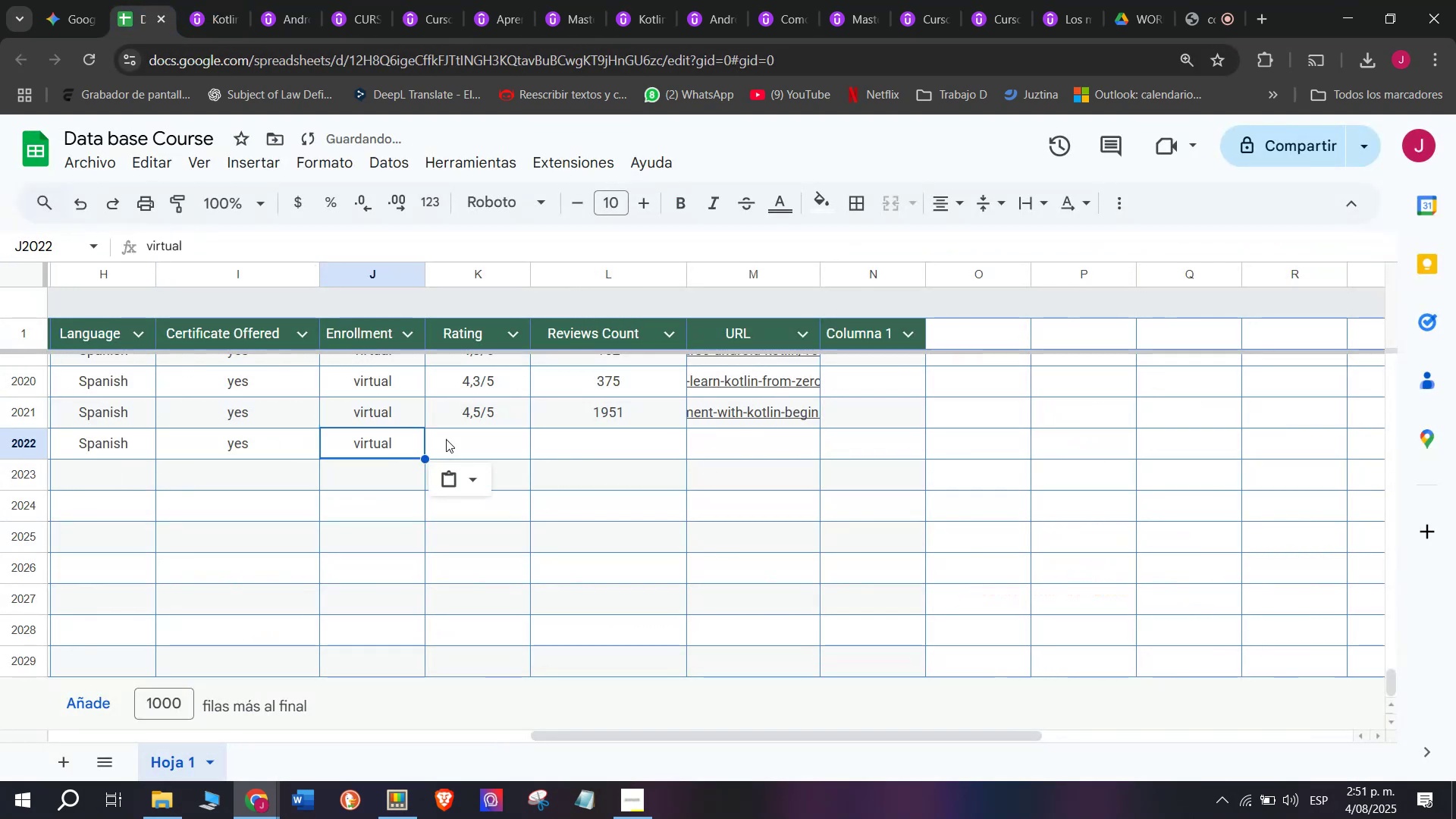 
key(Control+ControlLeft)
 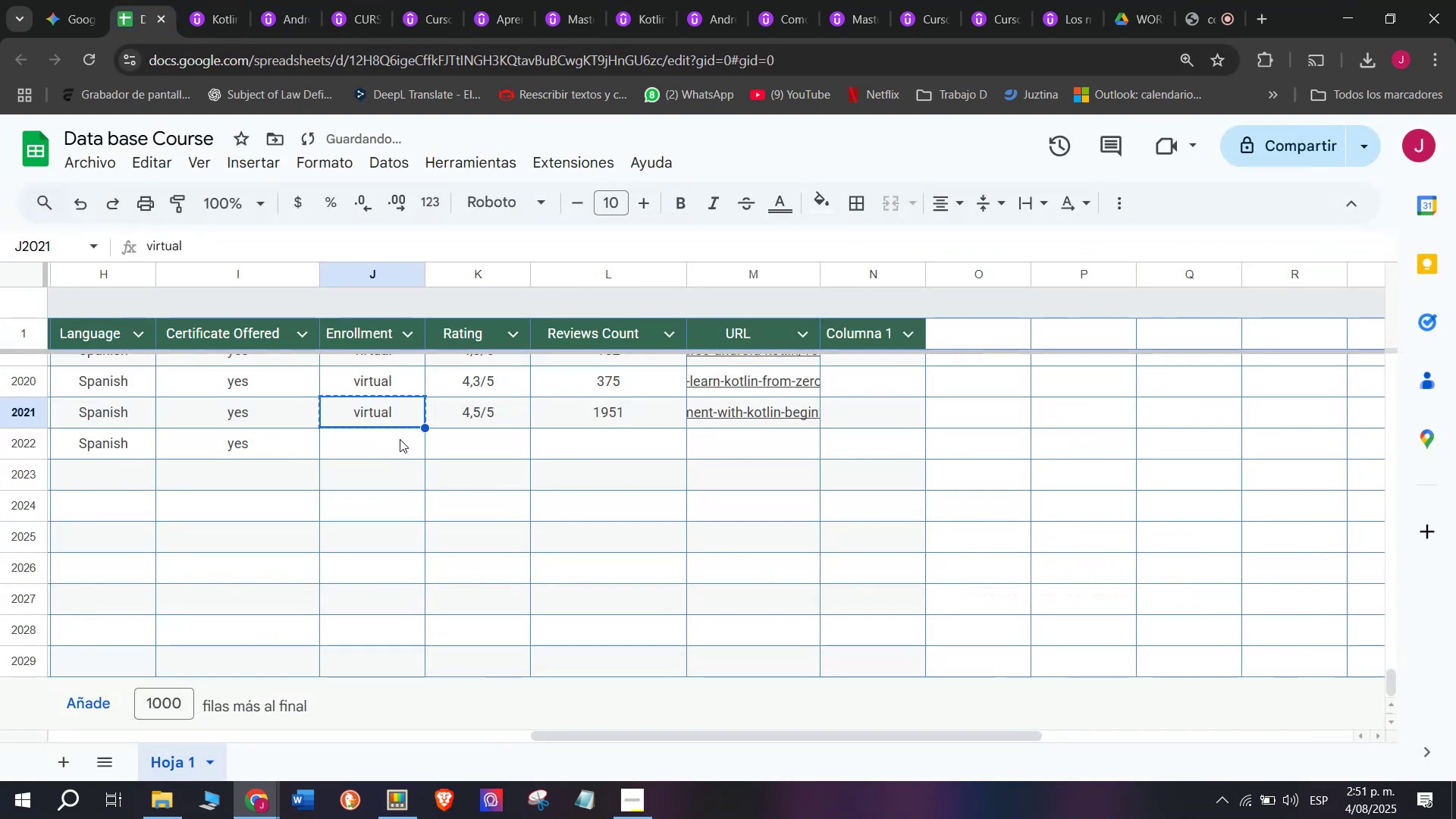 
key(Control+C)
 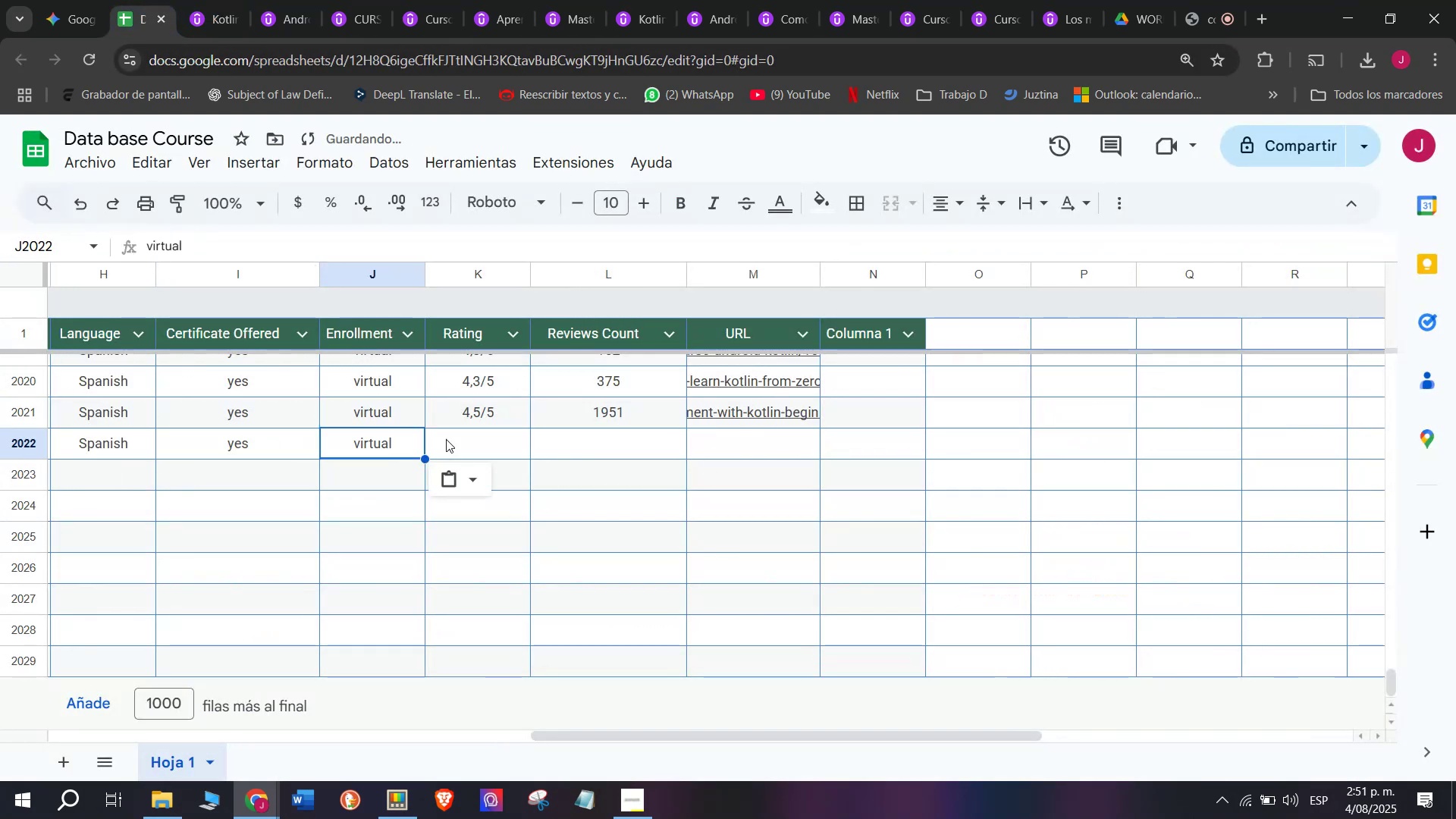 
triple_click([400, 439])
 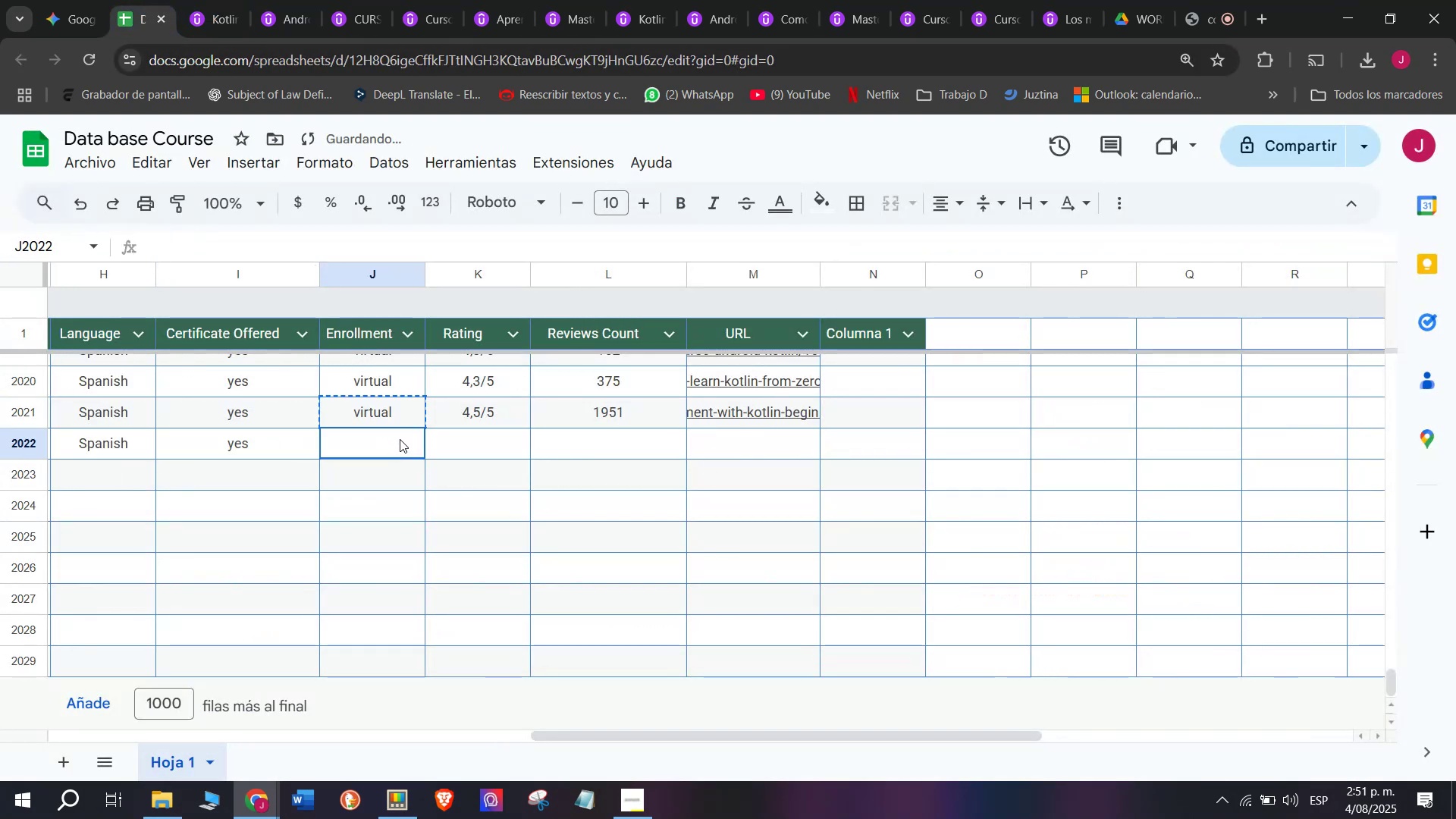 
key(Control+ControlLeft)
 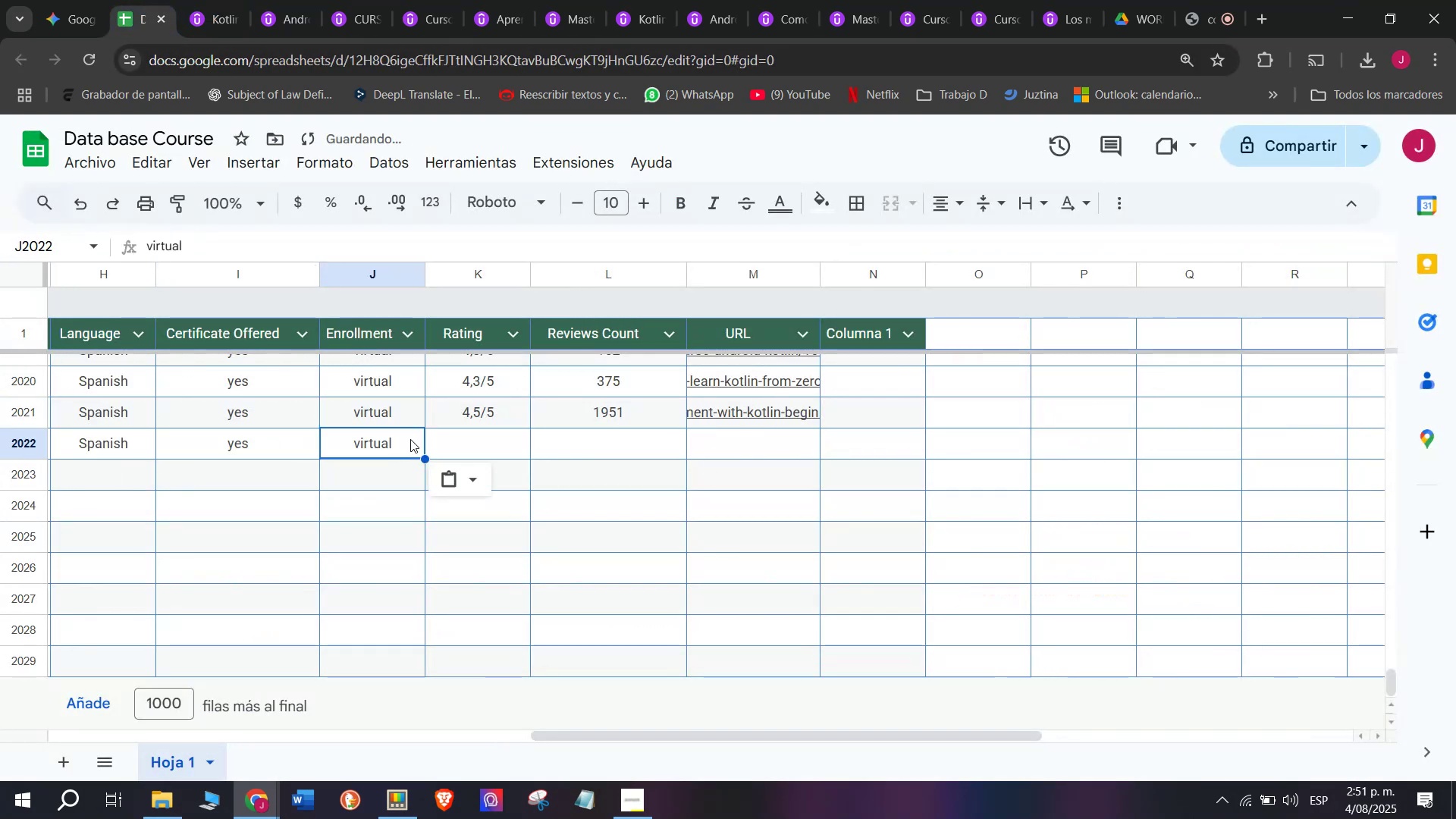 
key(Z)
 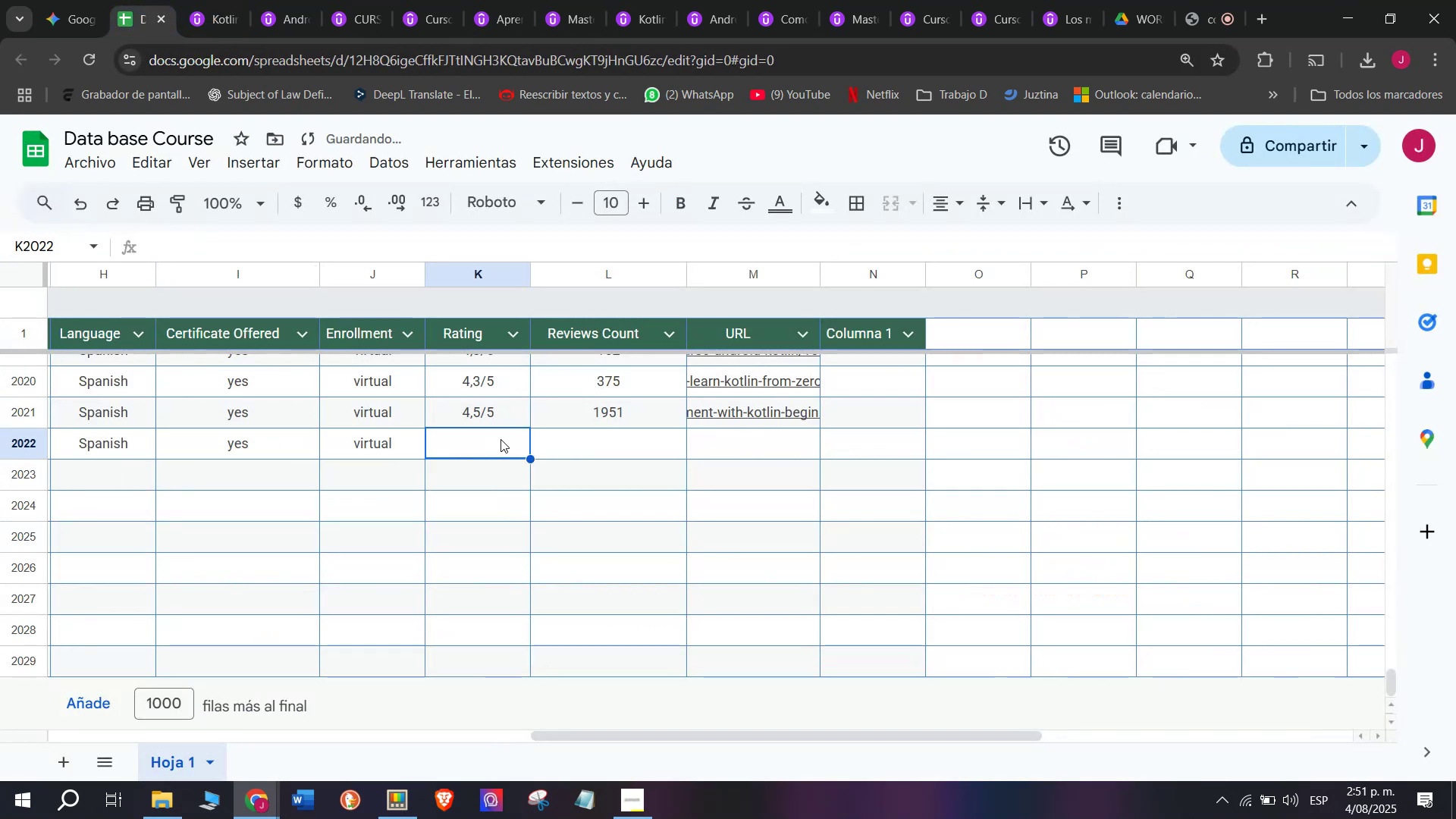 
key(Control+V)
 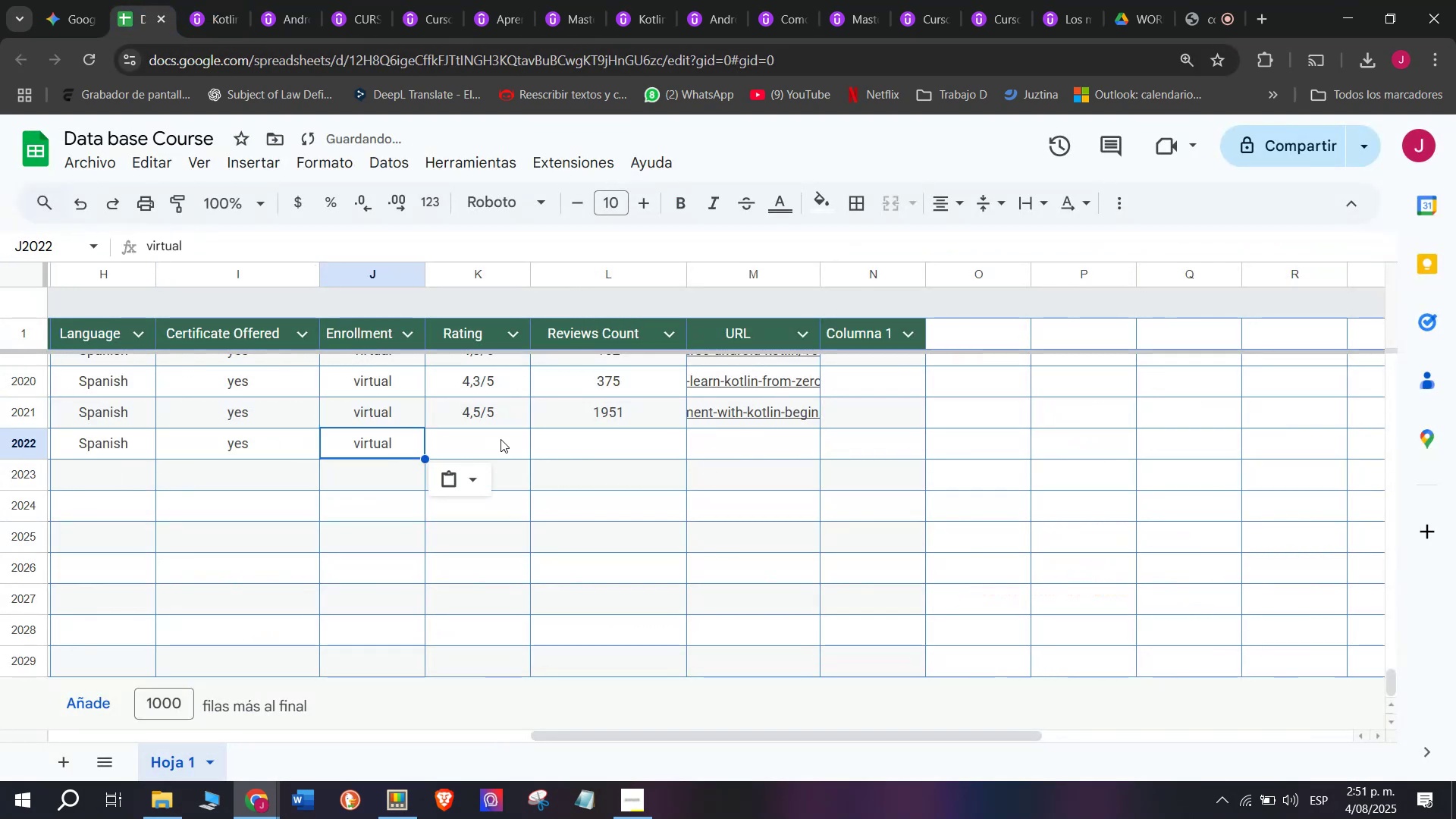 
triple_click([500, 439])
 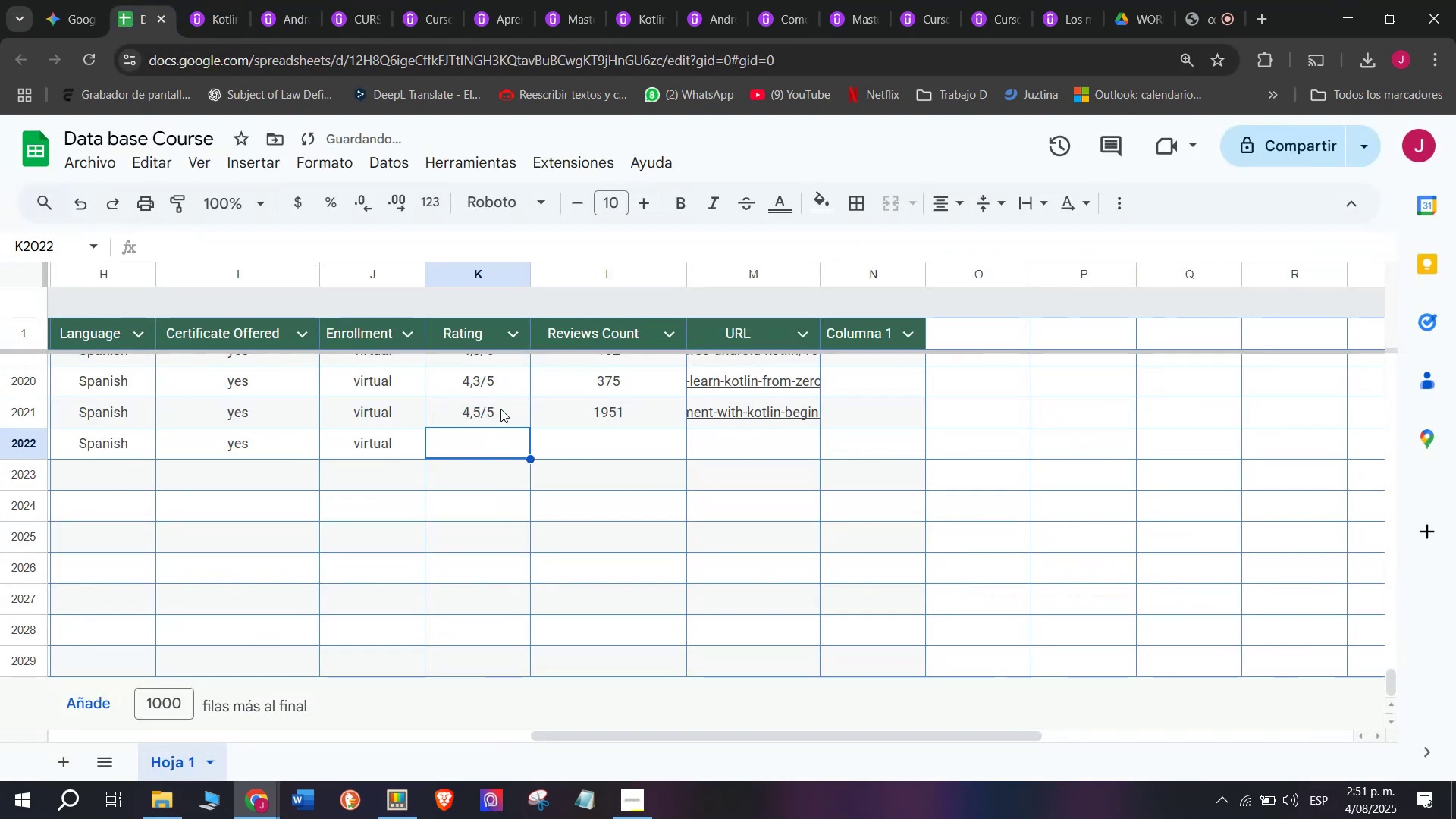 
triple_click([500, 409])
 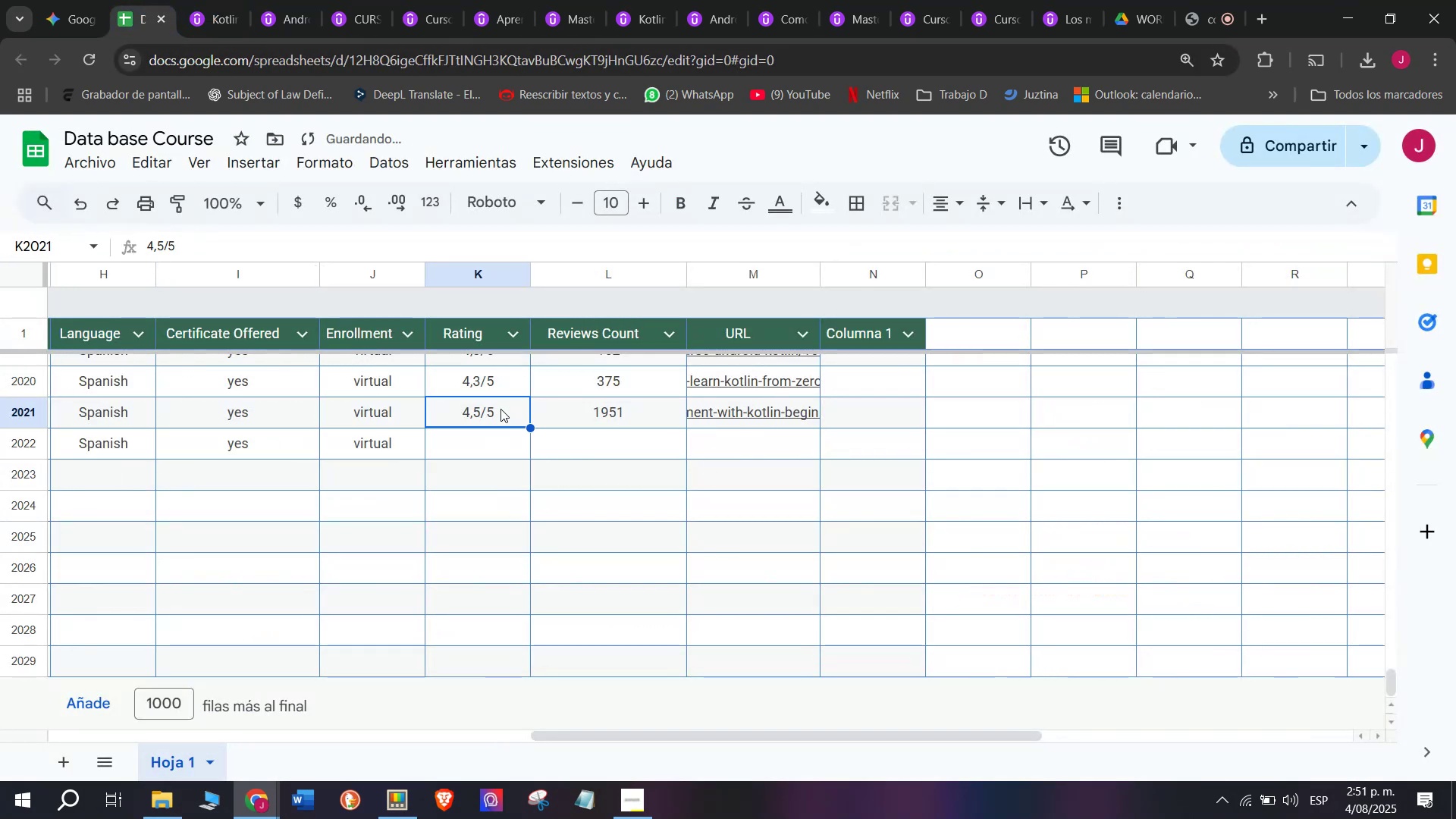 
key(Control+ControlLeft)
 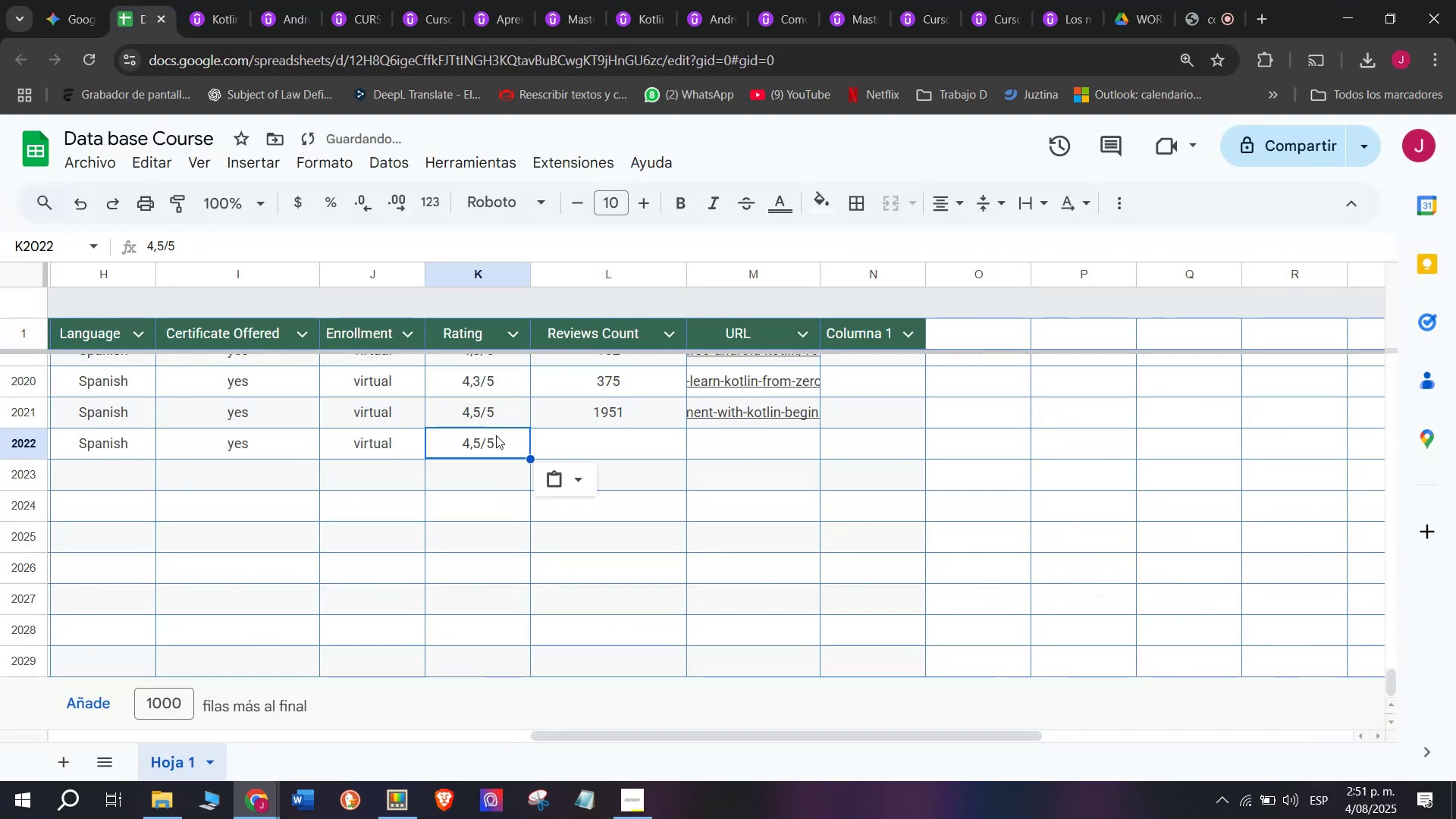 
key(Break)
 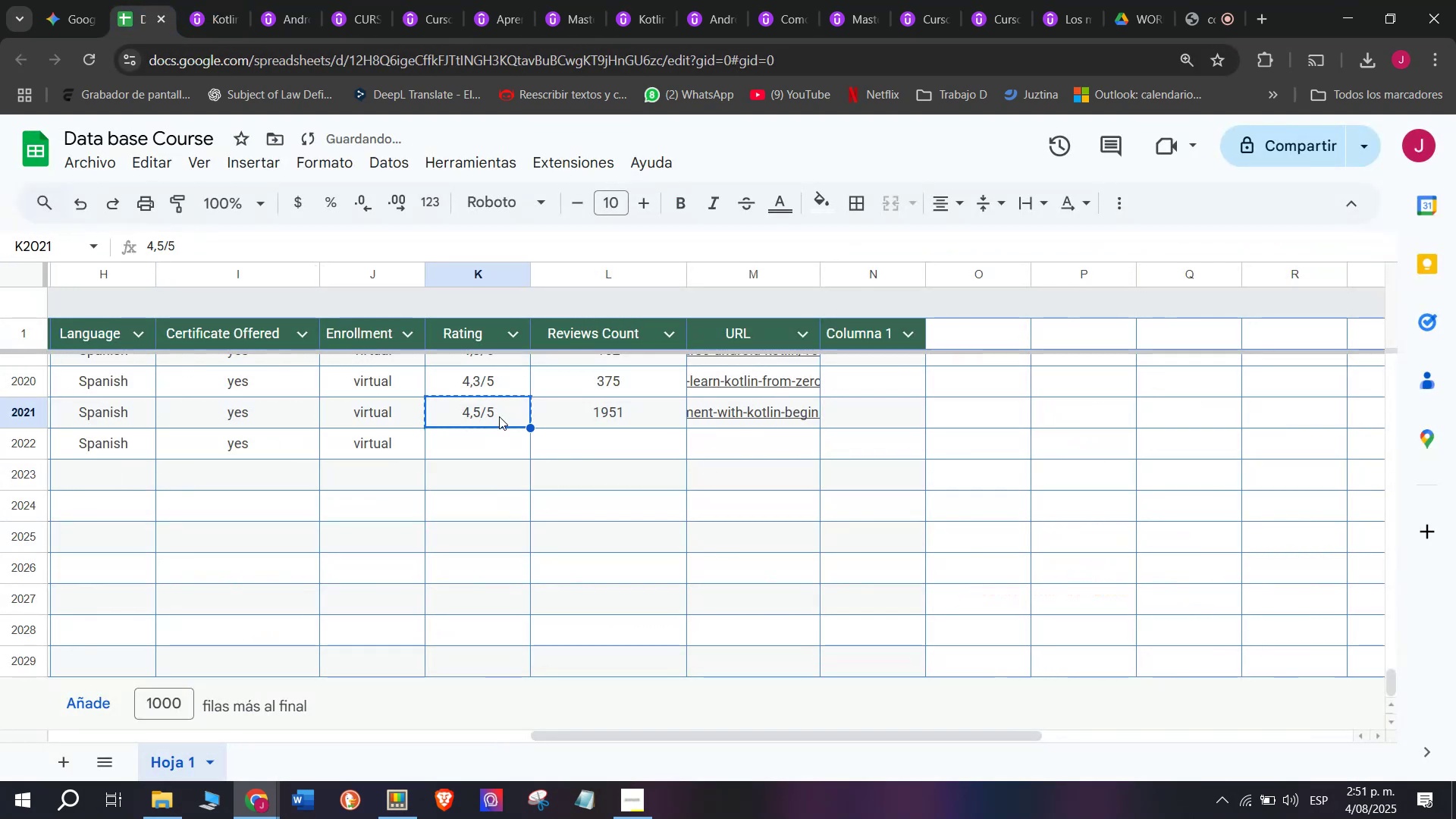 
key(Control+C)
 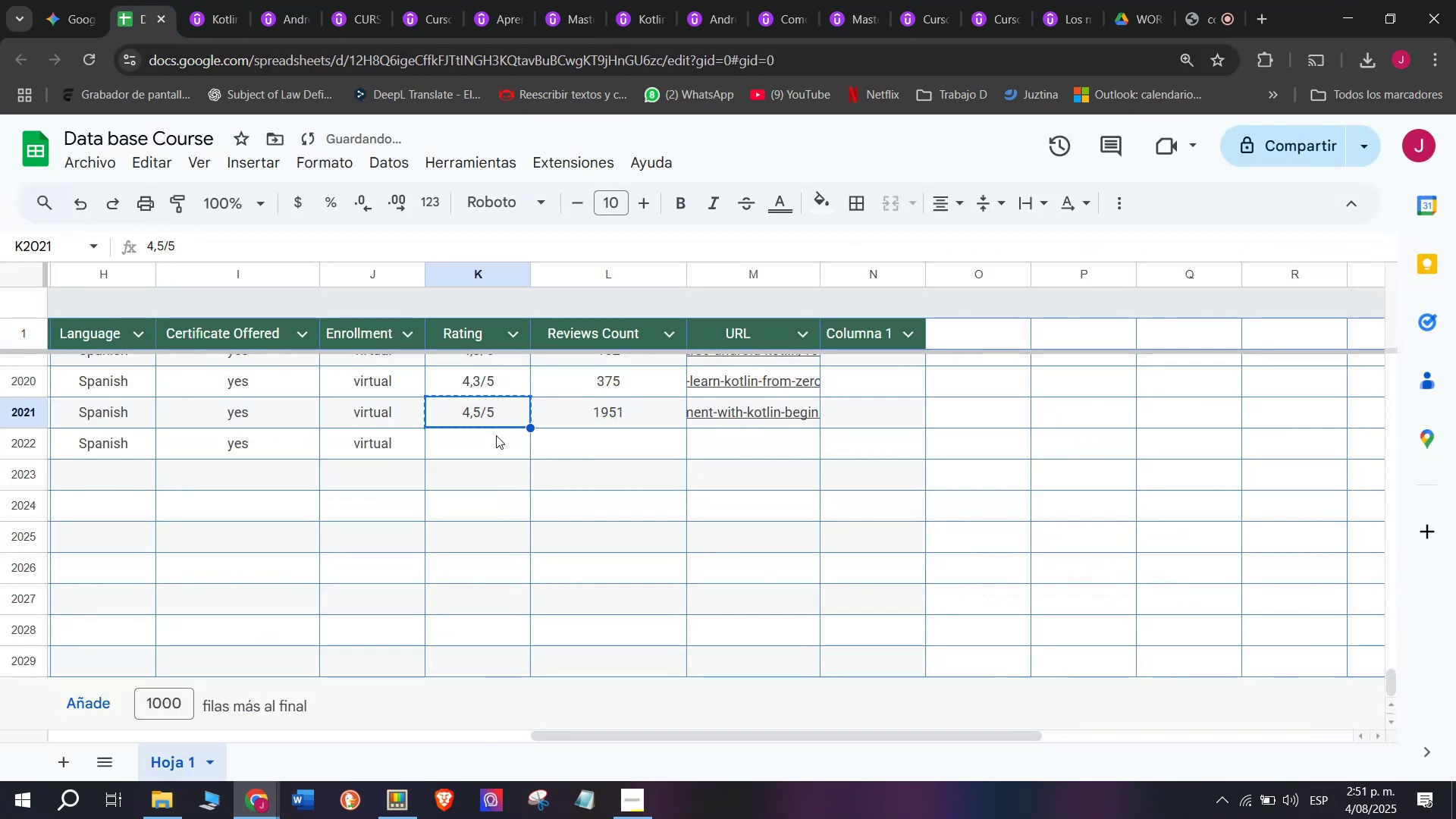 
triple_click([496, 435])
 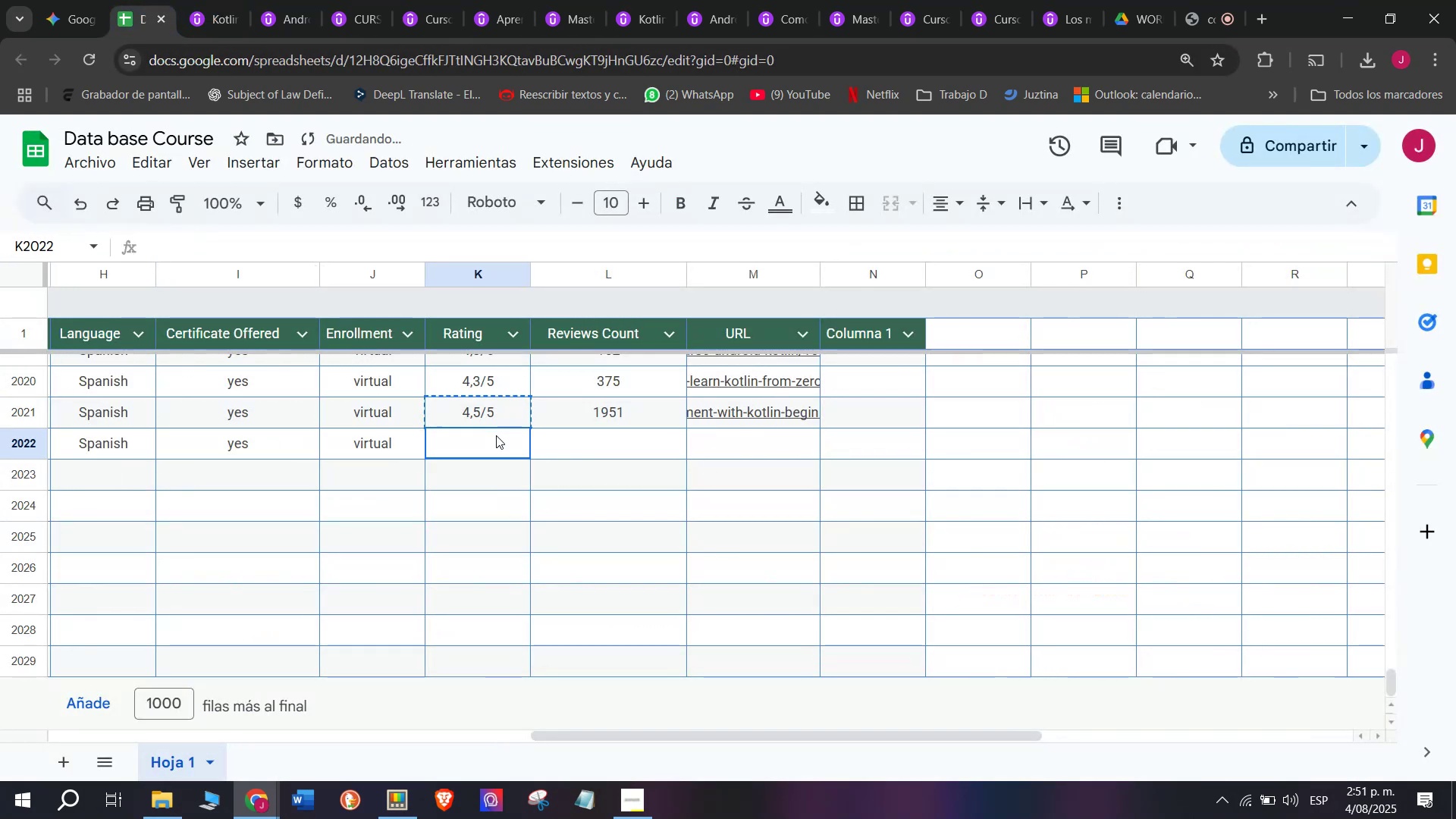 
key(Z)
 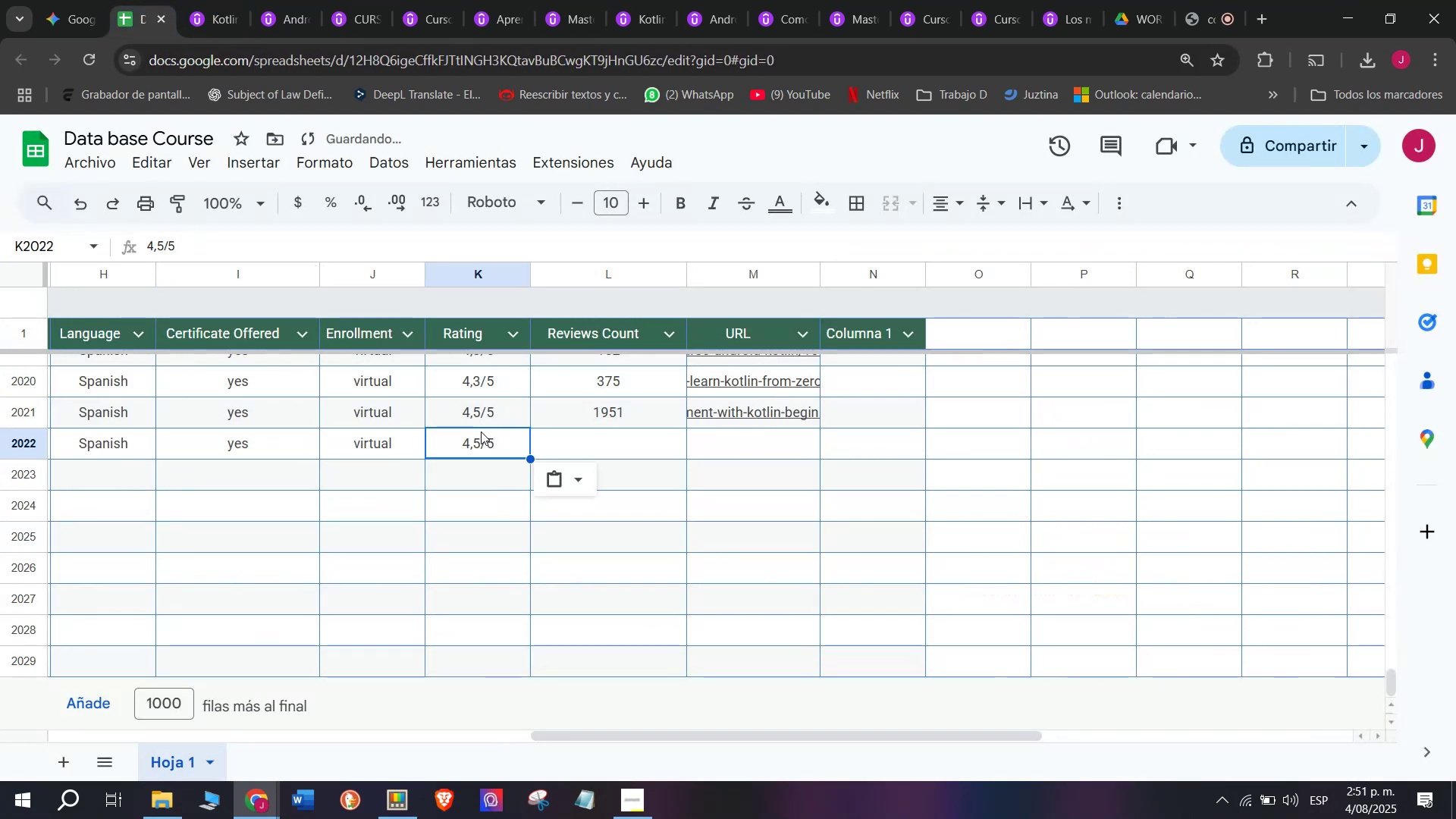 
key(Control+ControlLeft)
 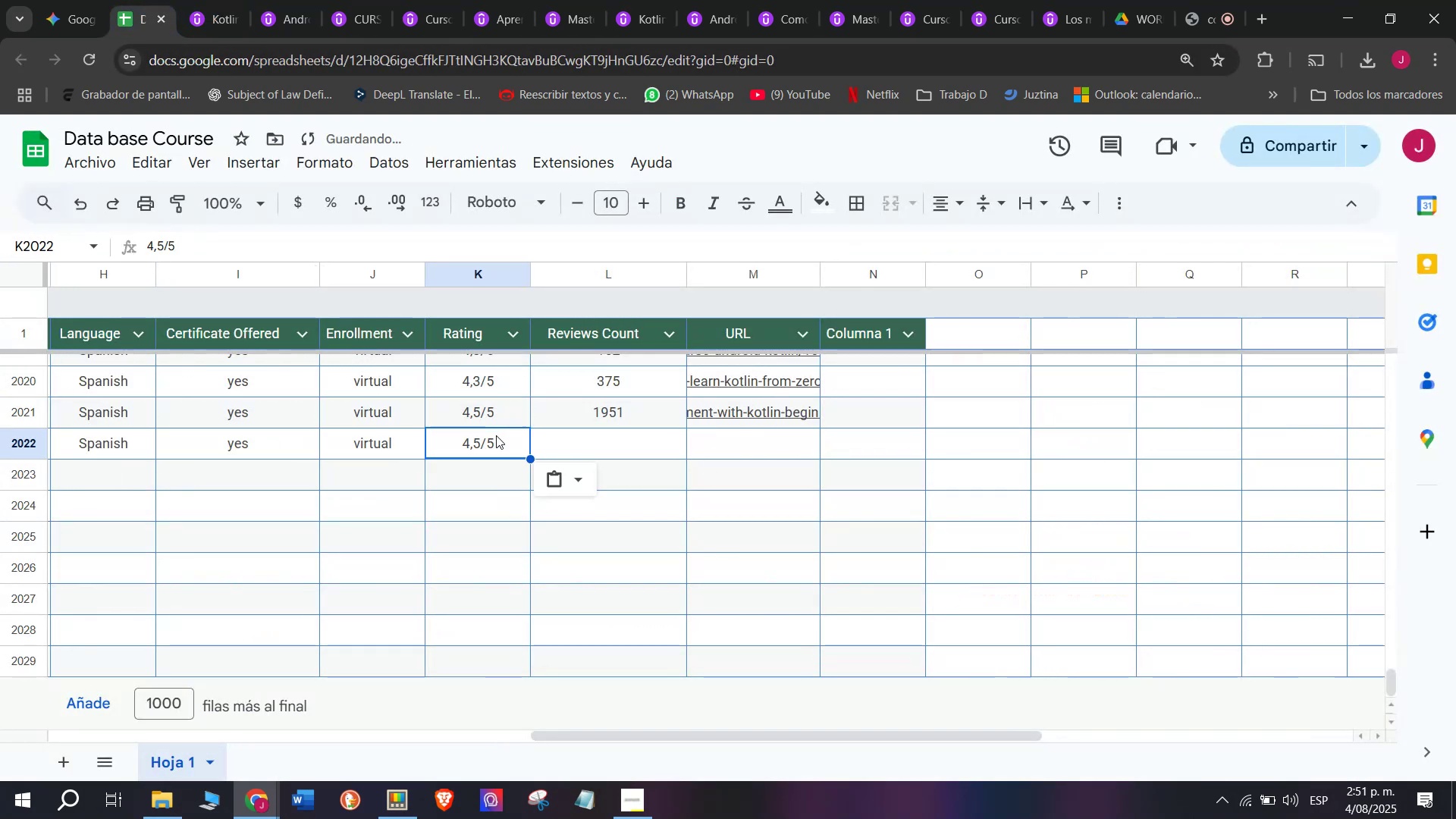 
key(Control+V)
 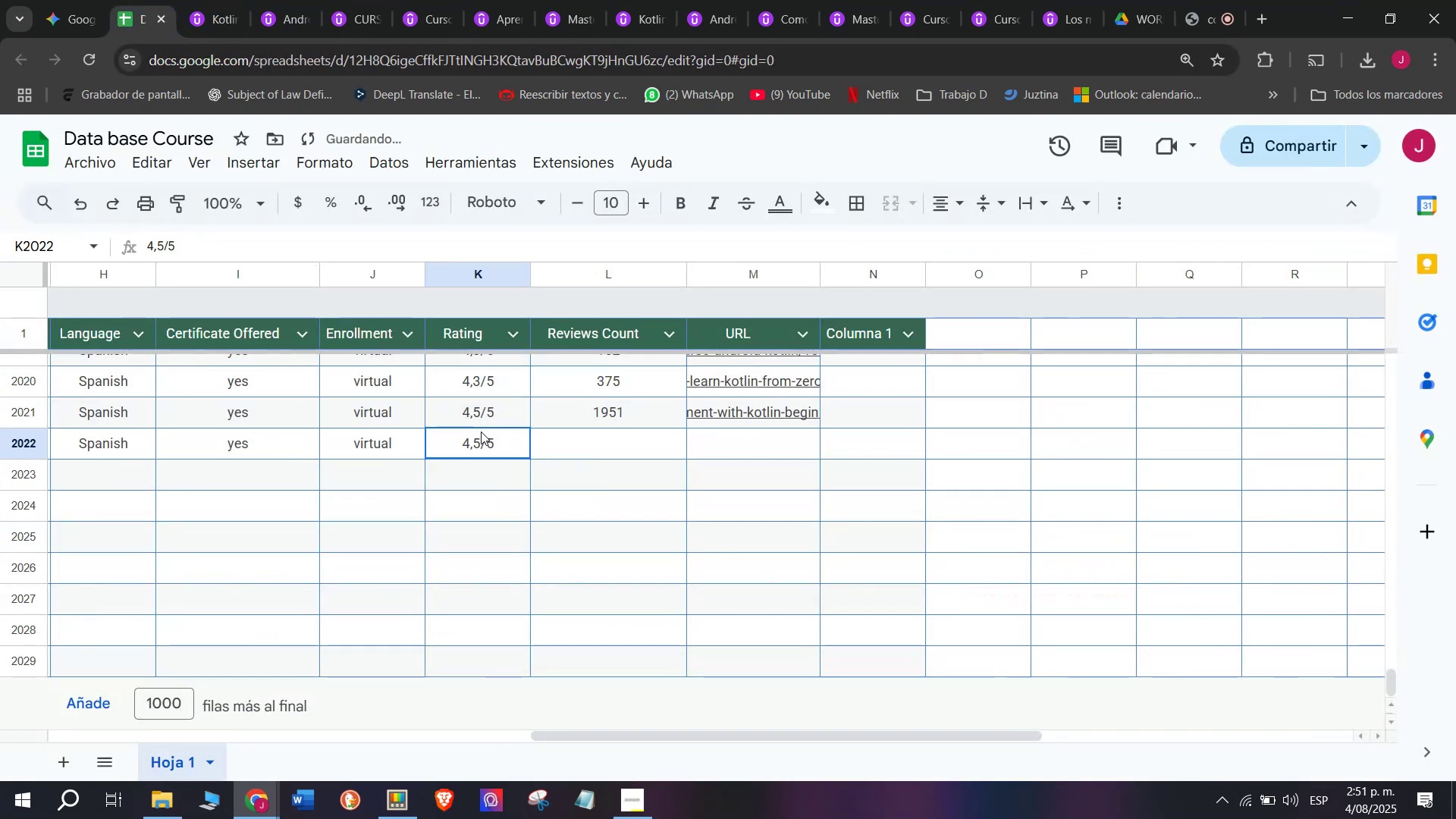 
double_click([481, 431])
 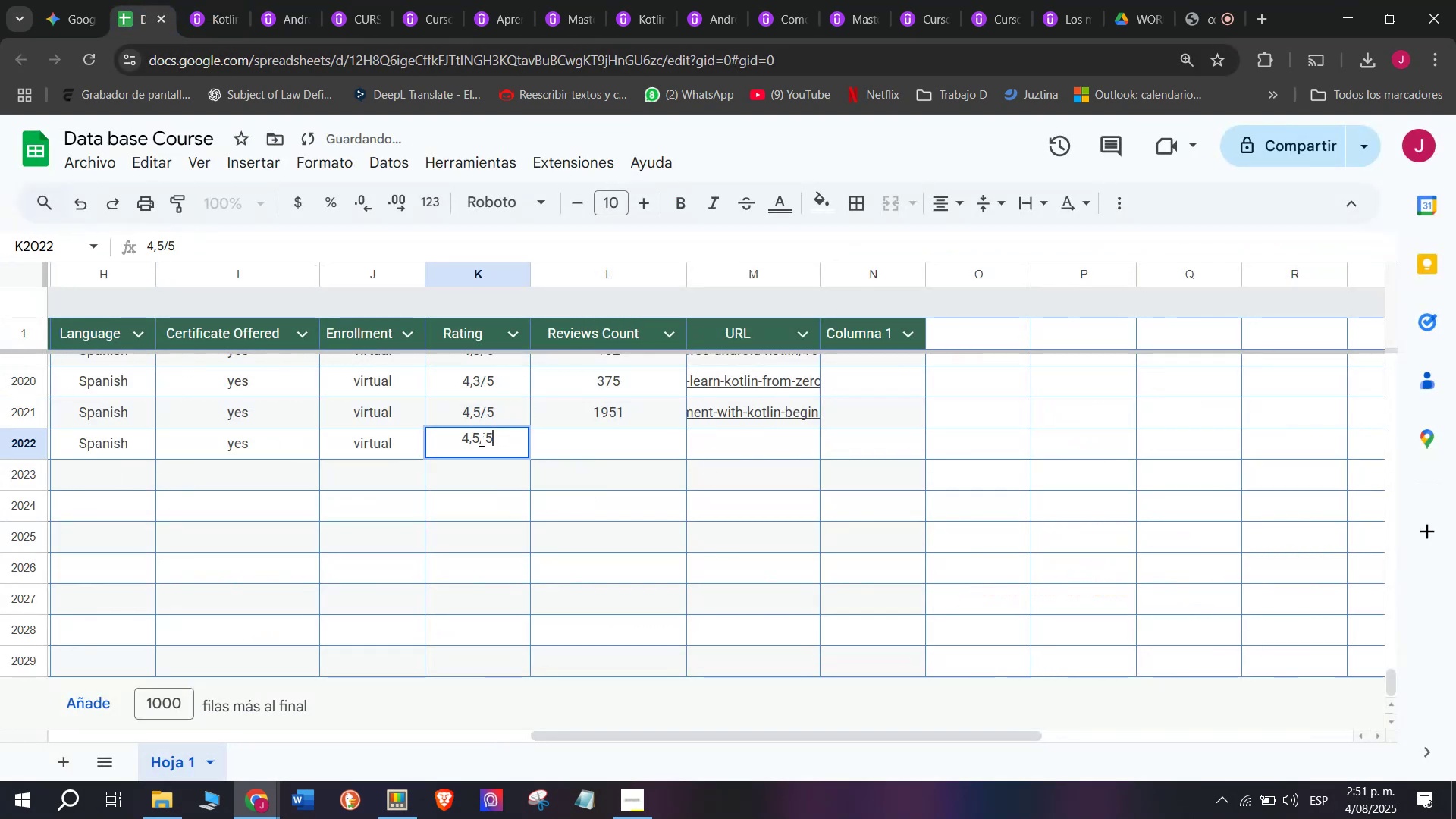 
left_click([480, 440])
 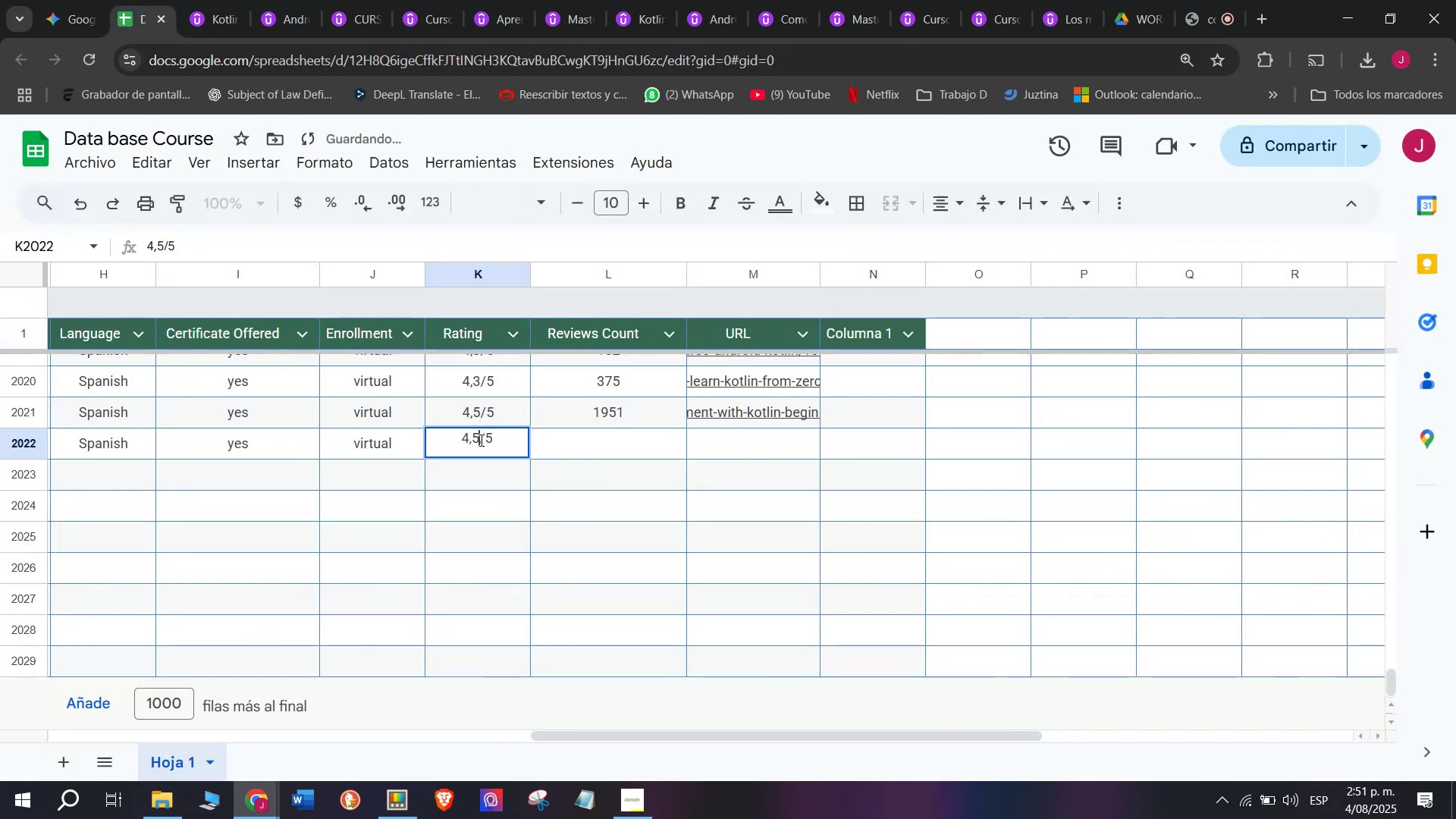 
key(Q)
 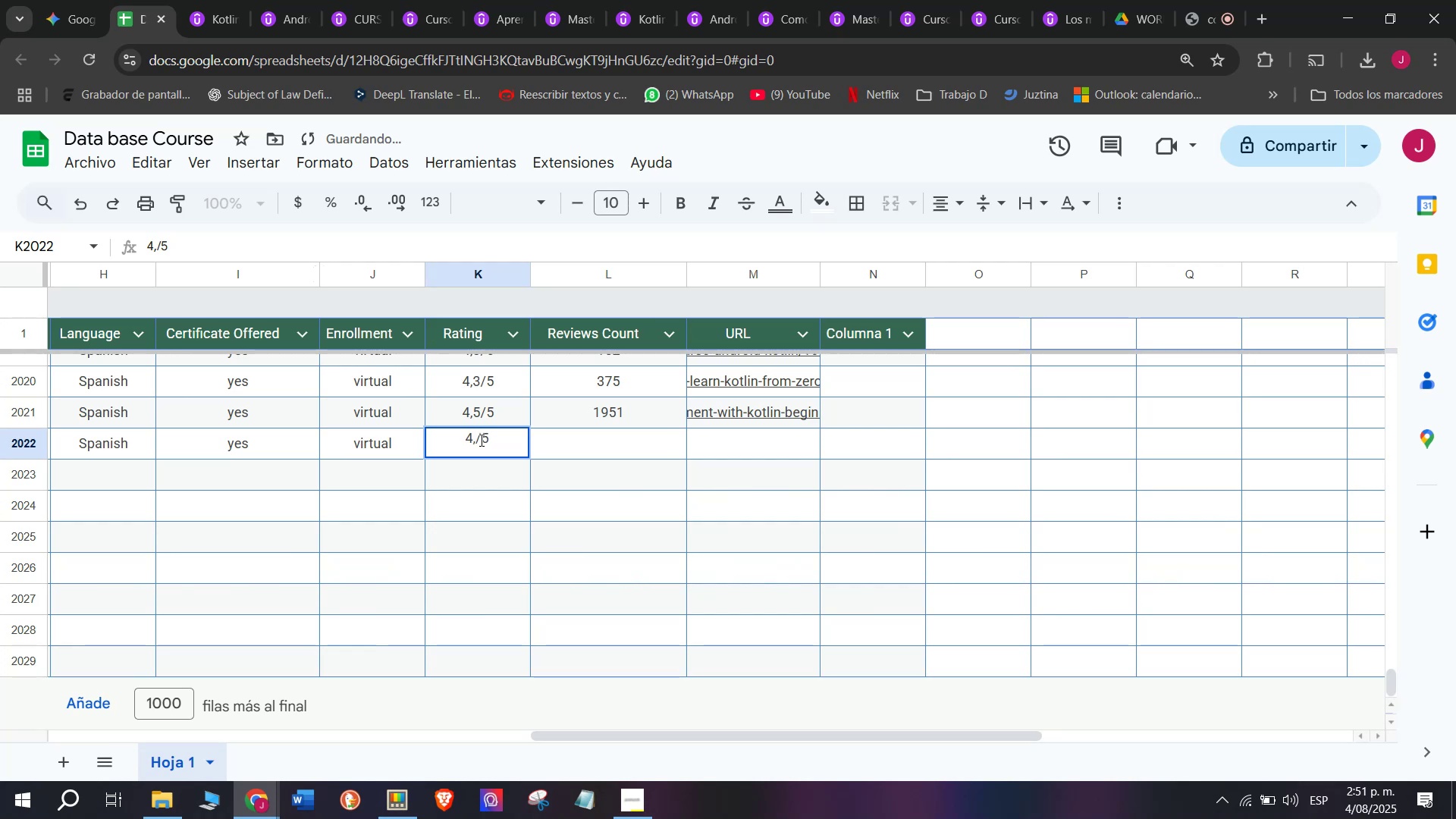 
key(Backspace)
 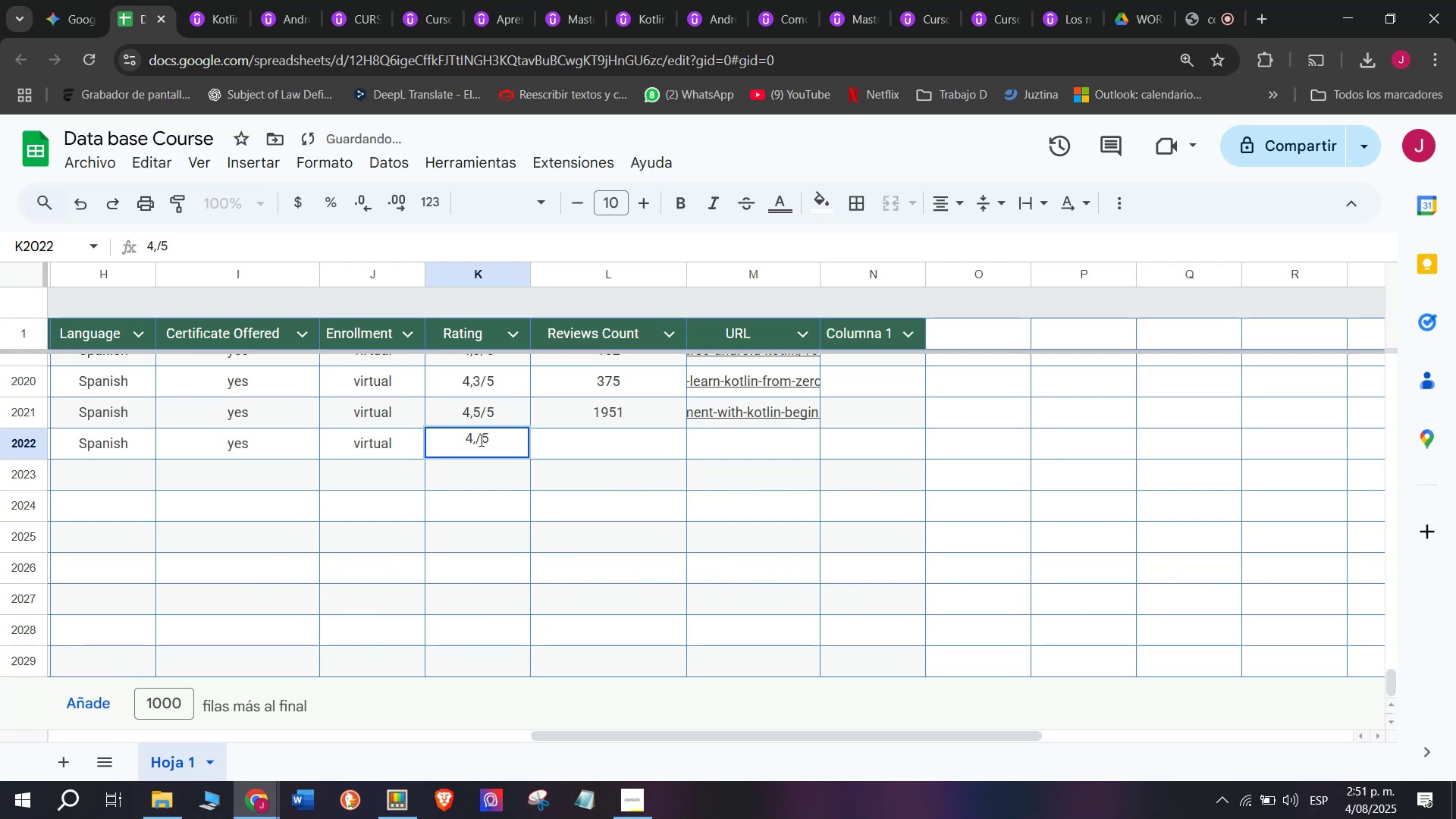 
key(6)
 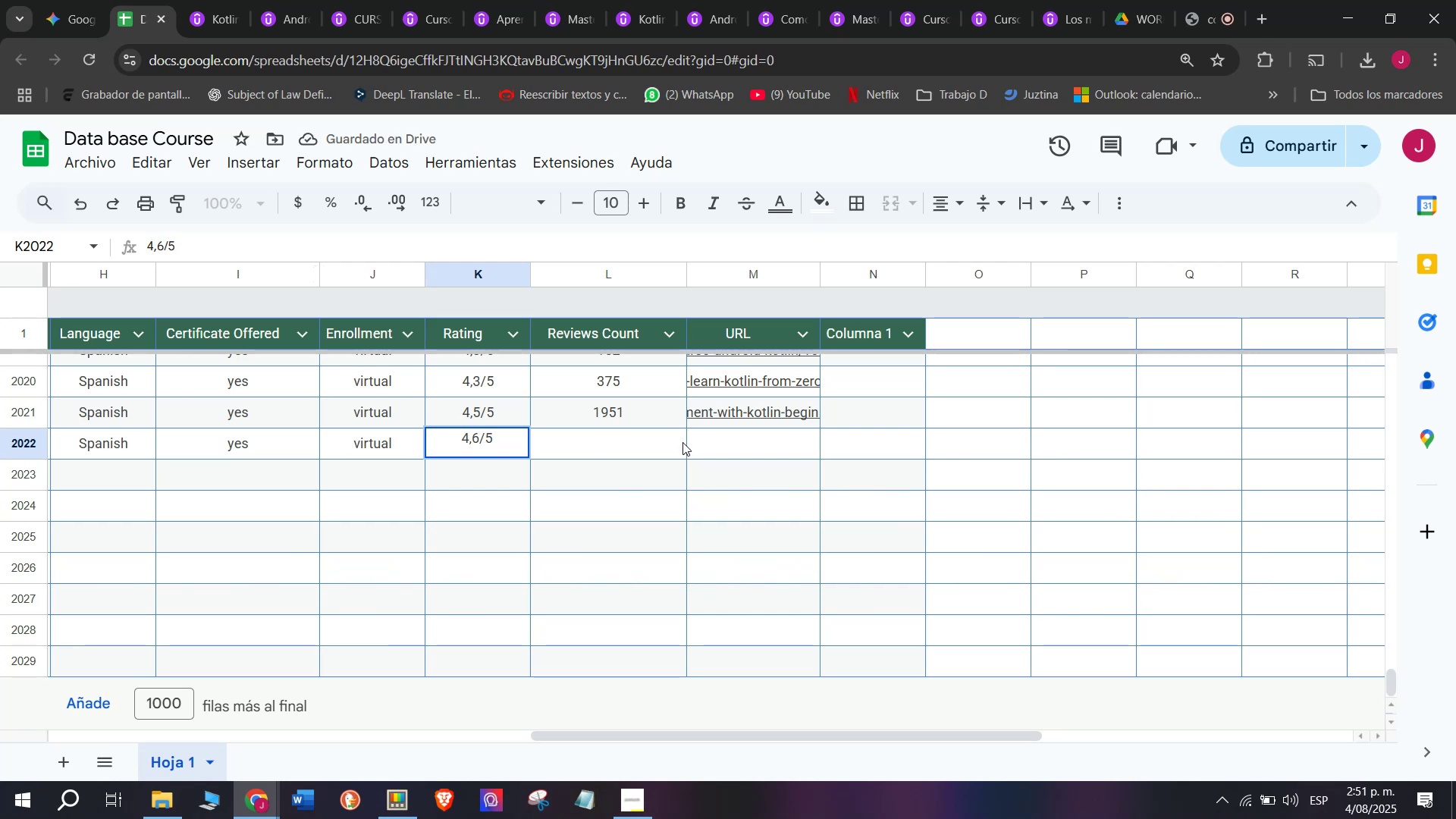 
left_click([628, 443])
 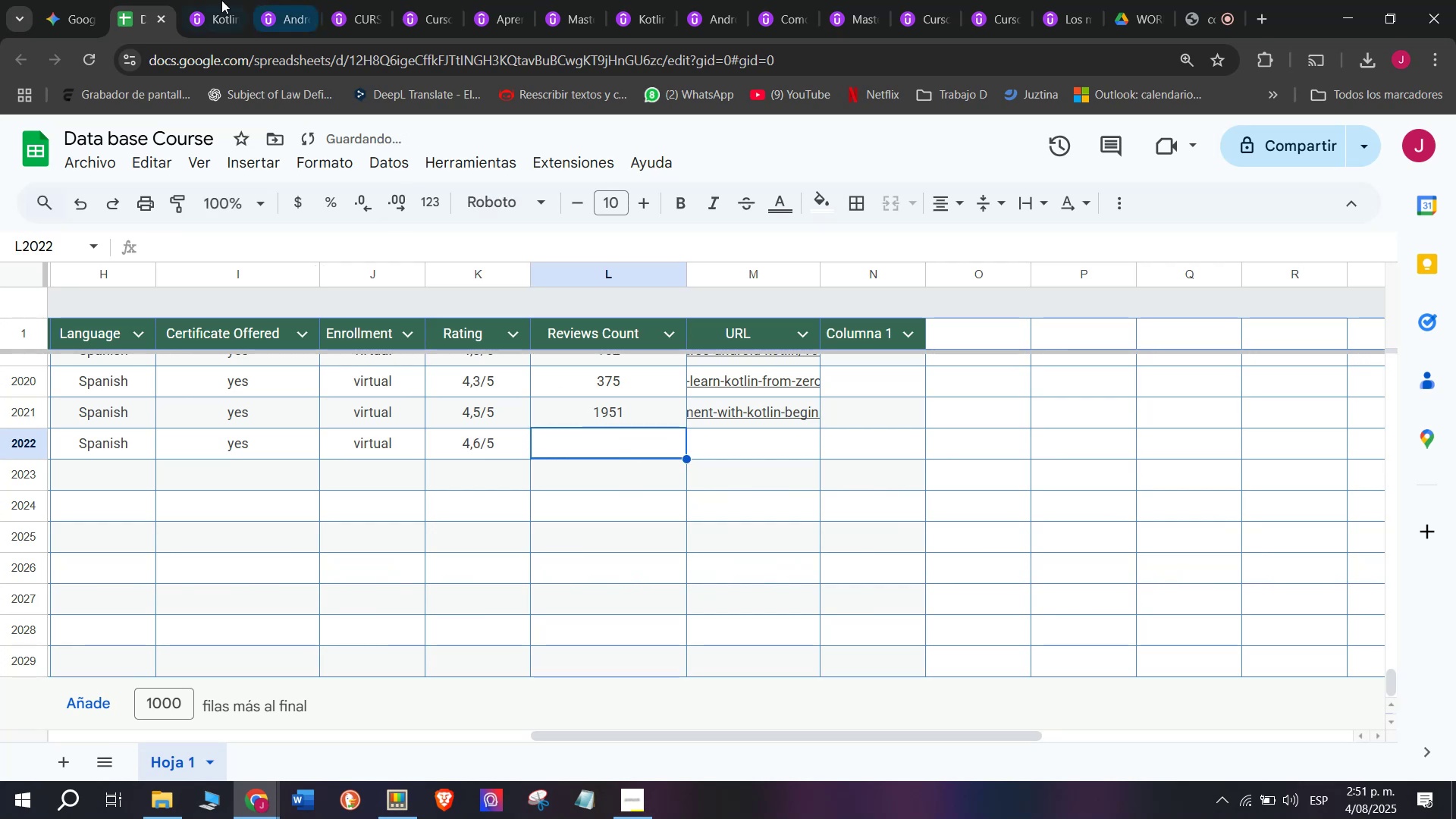 
left_click([187, 0])
 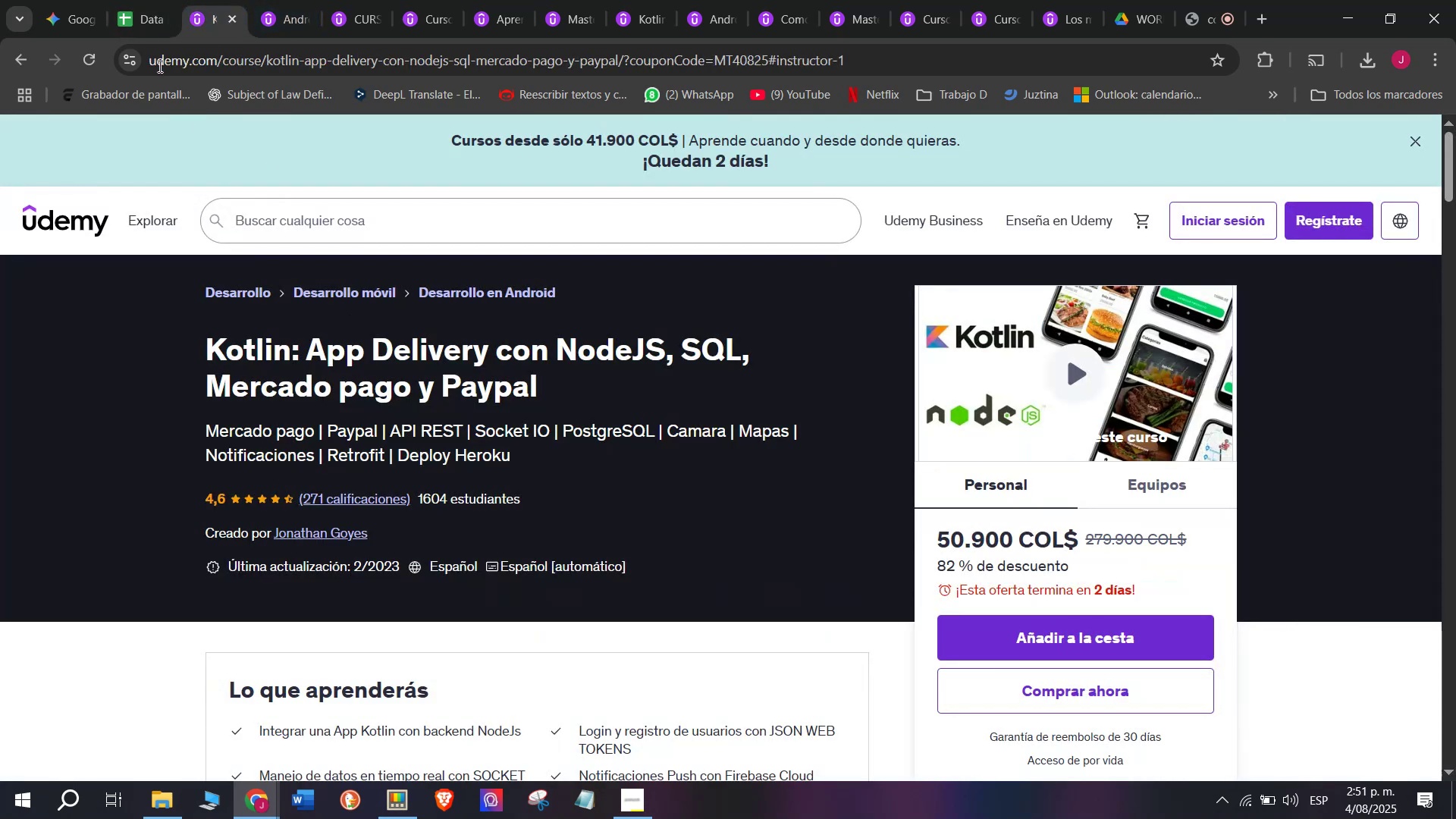 
left_click([140, 0])
 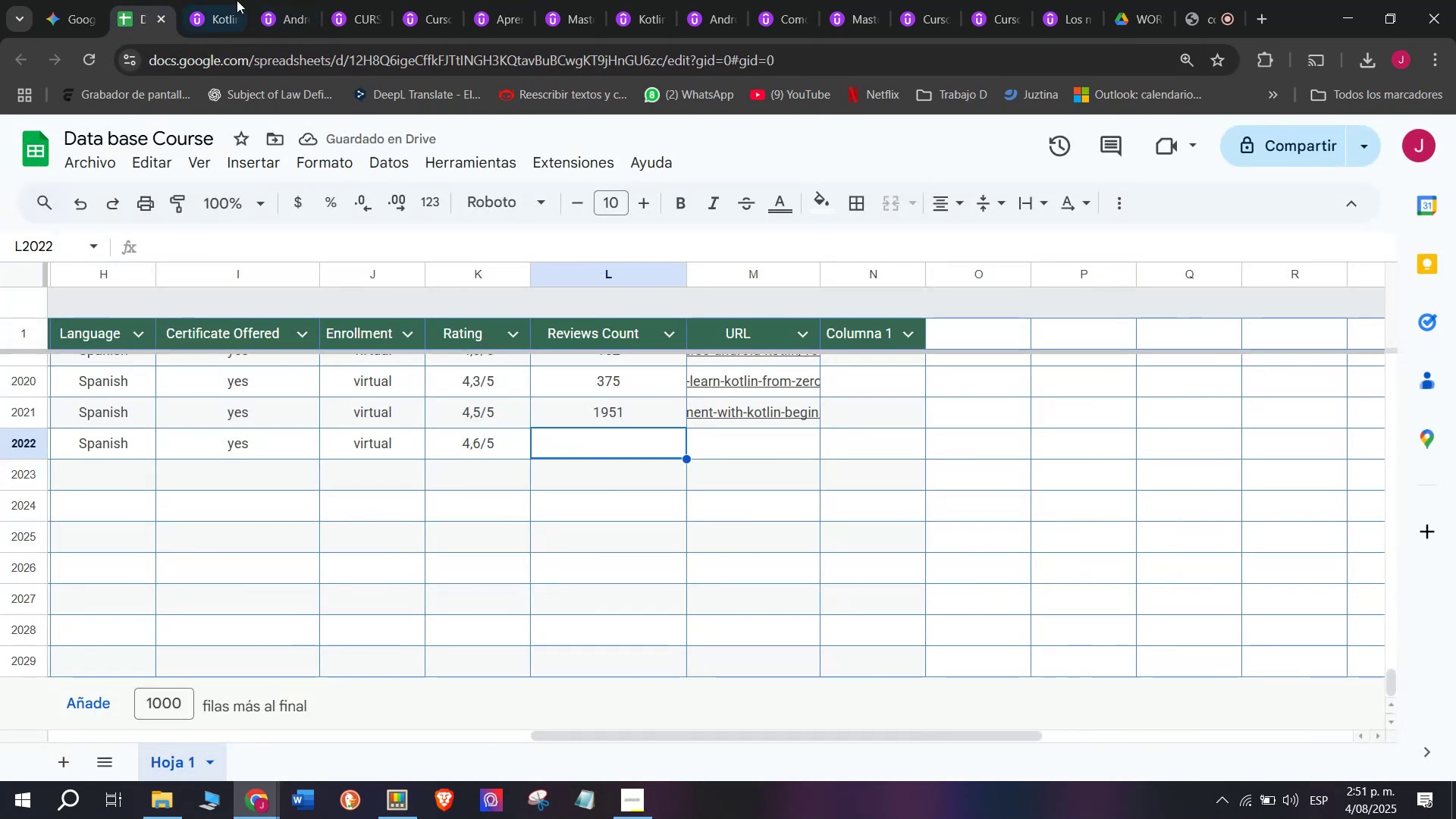 
left_click([215, 0])
 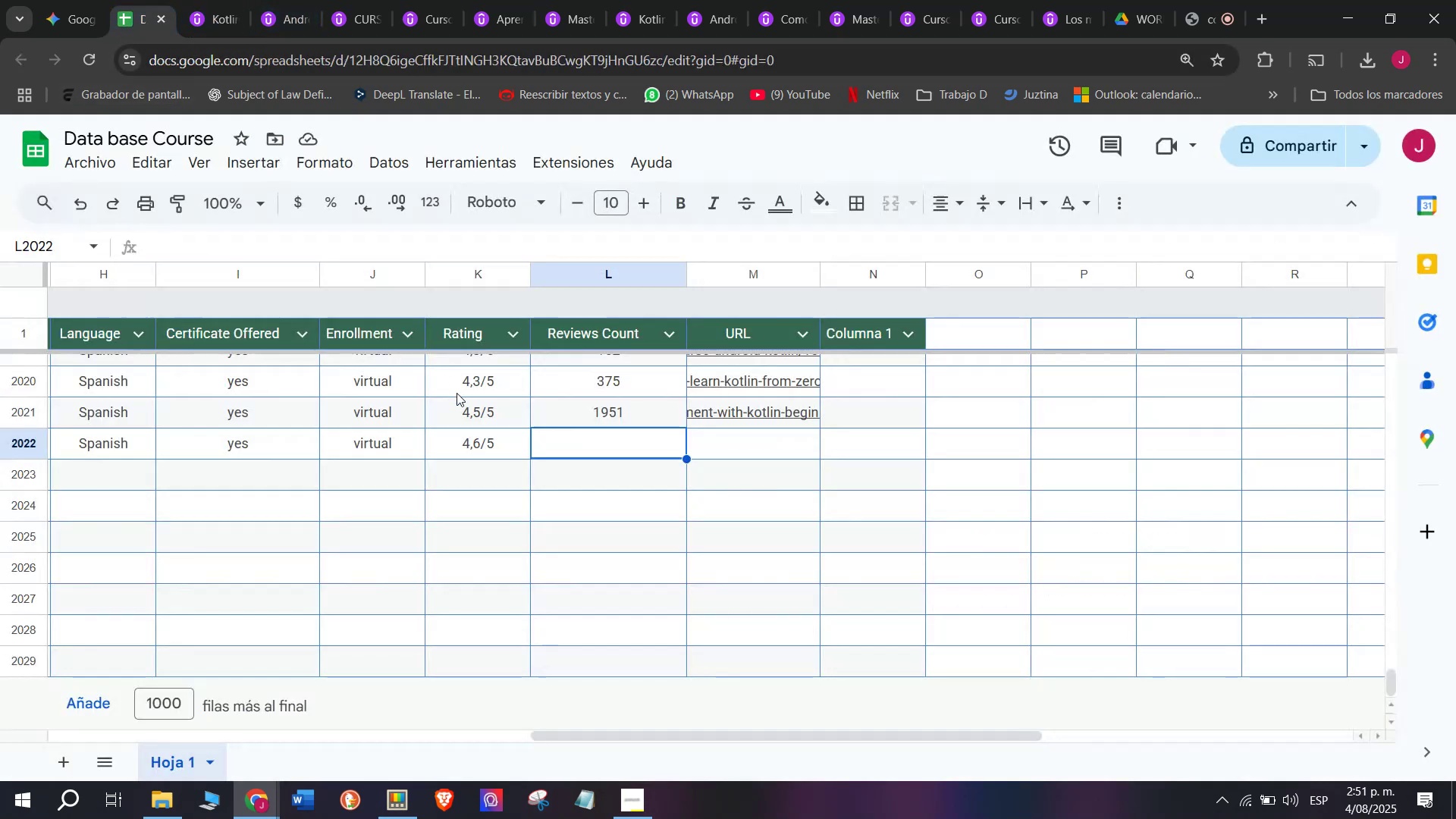 
type(271)
 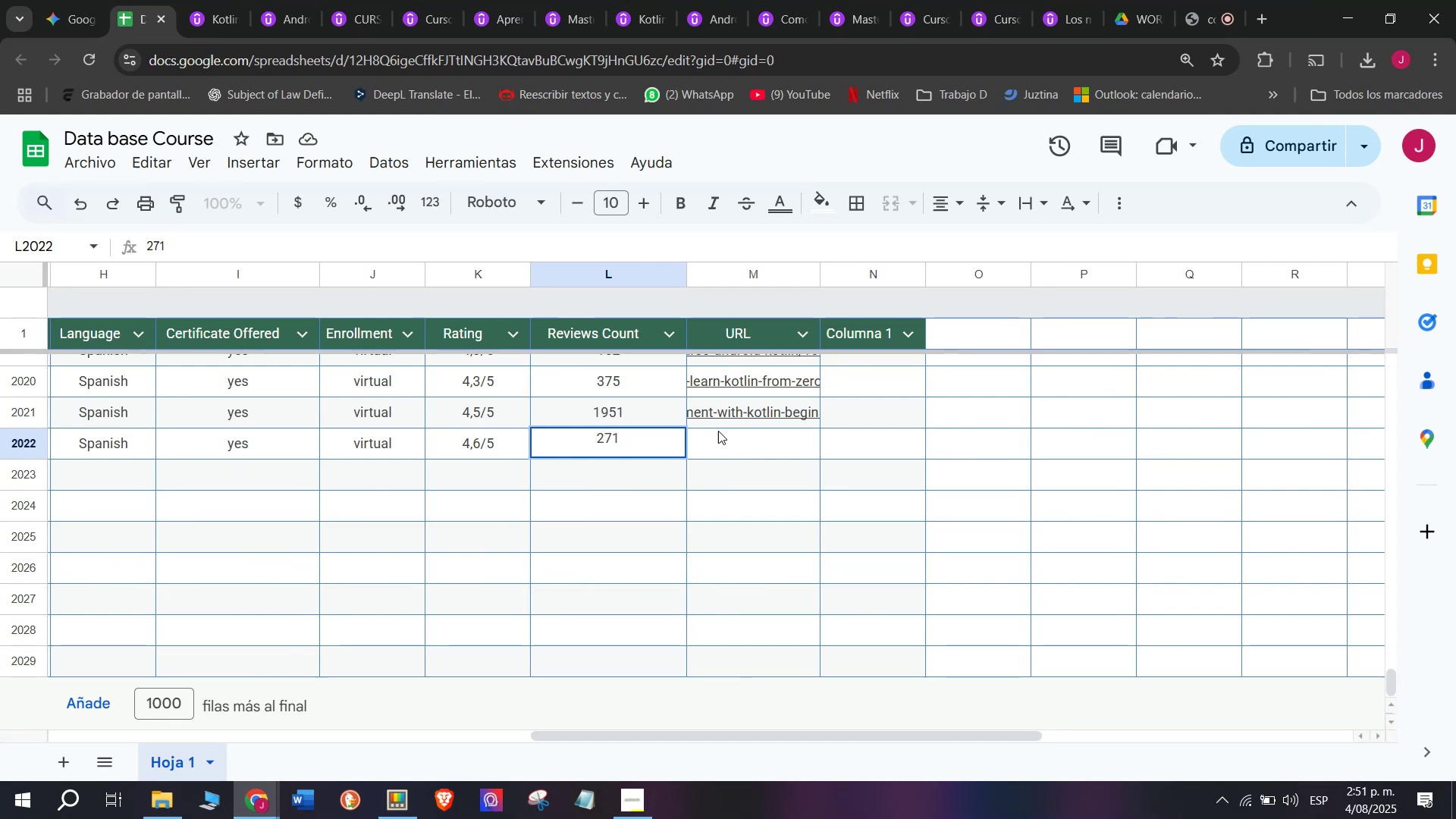 
left_click([737, 441])
 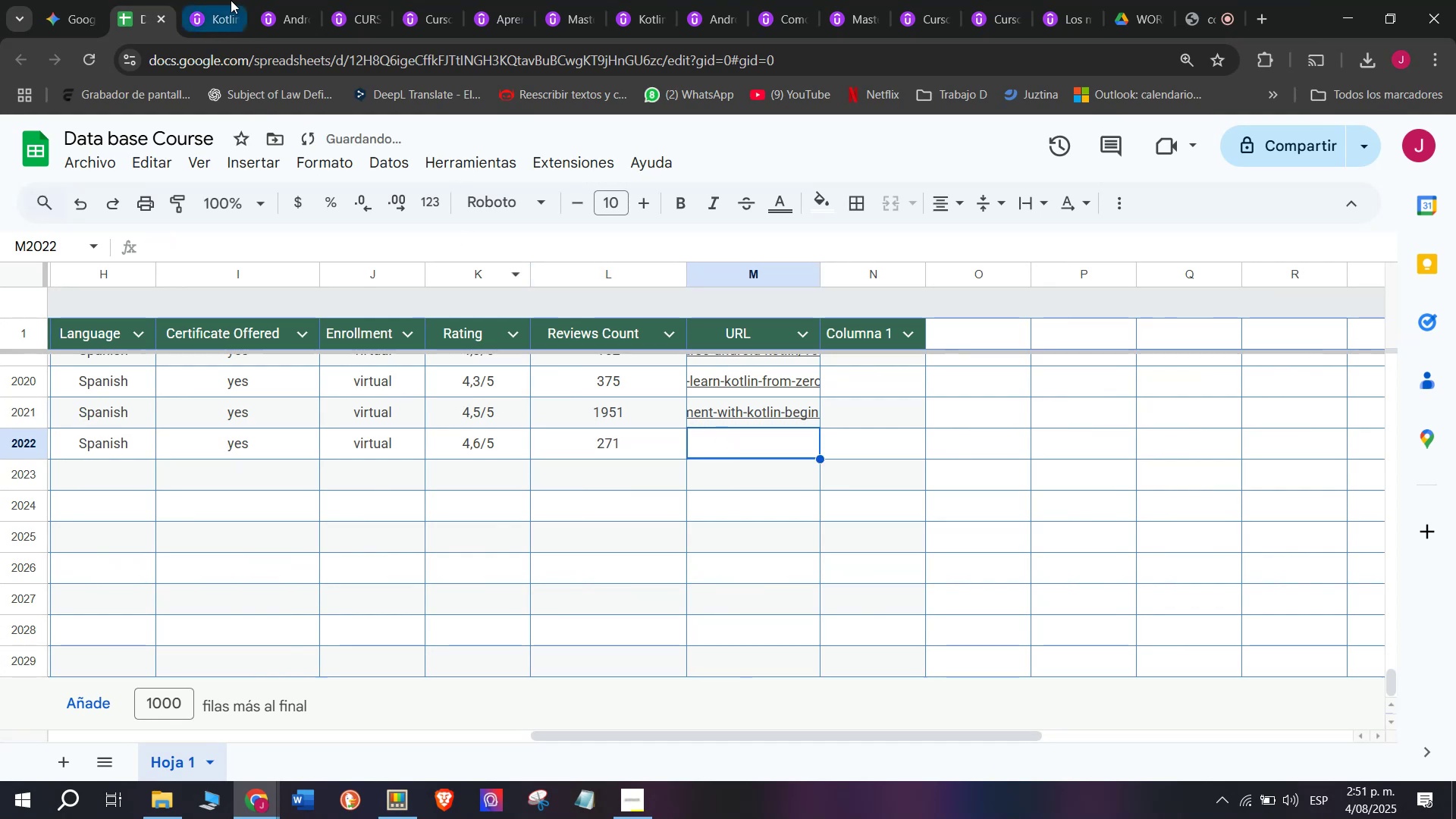 
left_click([193, 0])
 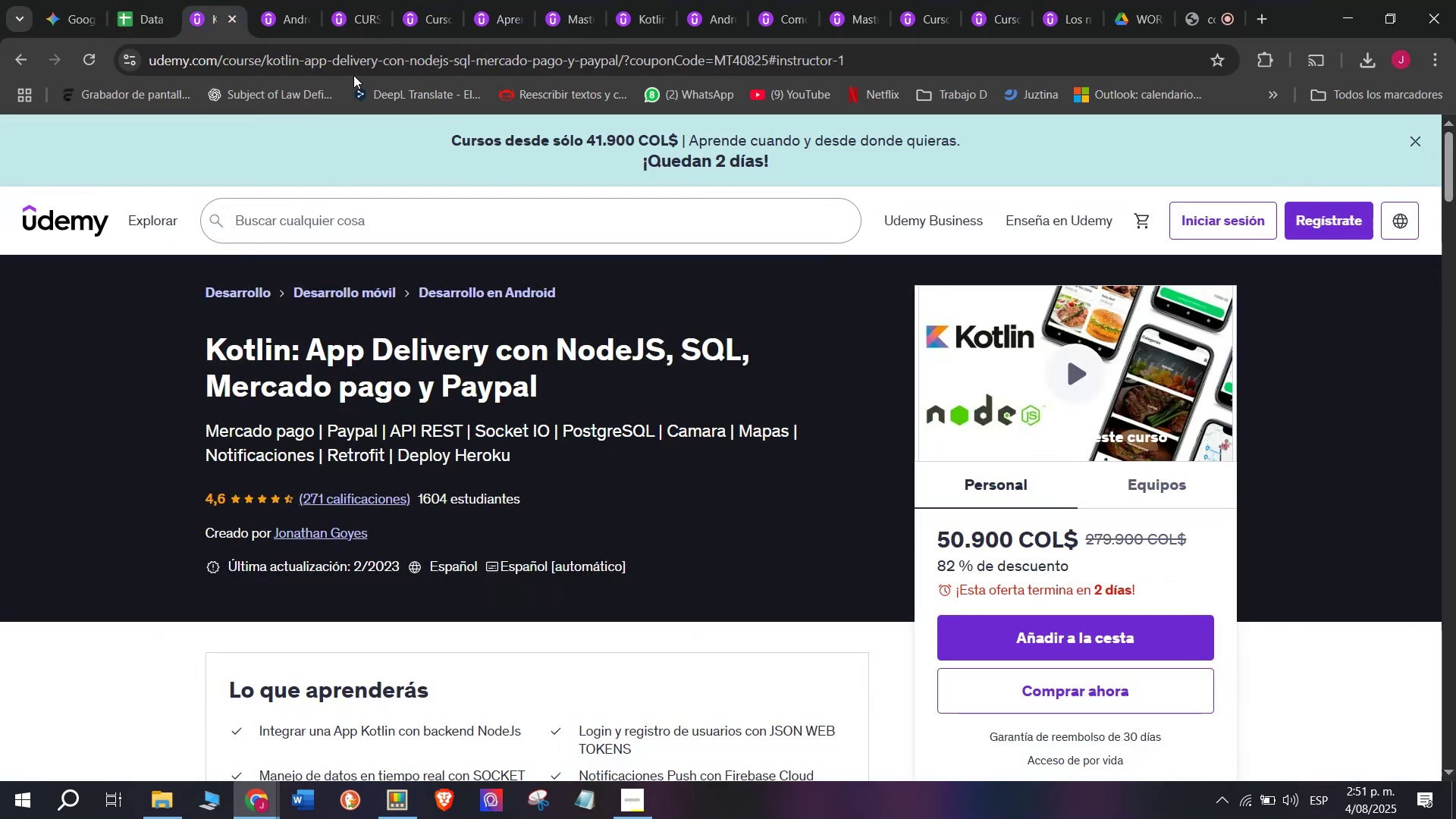 
double_click([353, 74])
 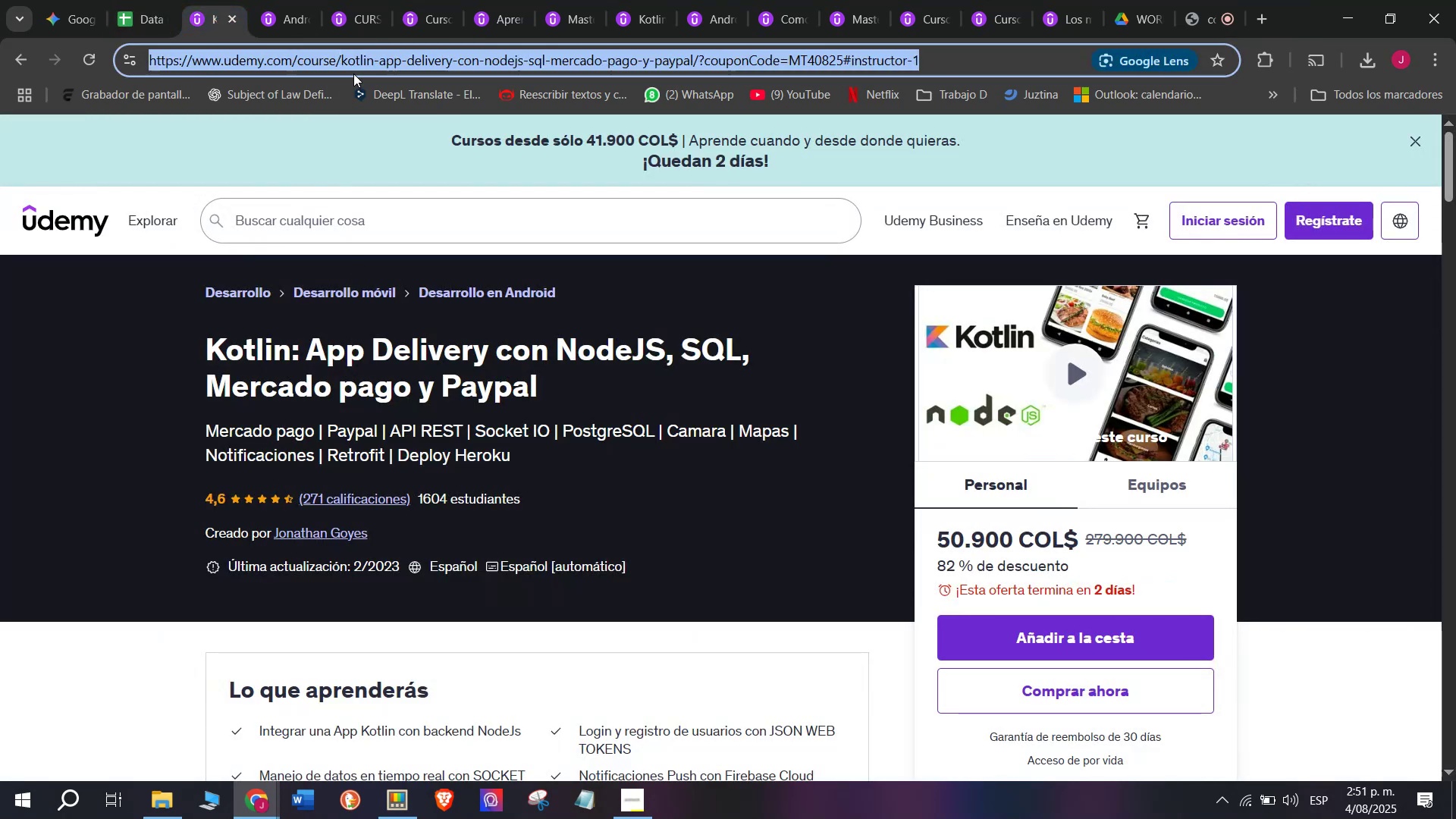 
triple_click([353, 74])
 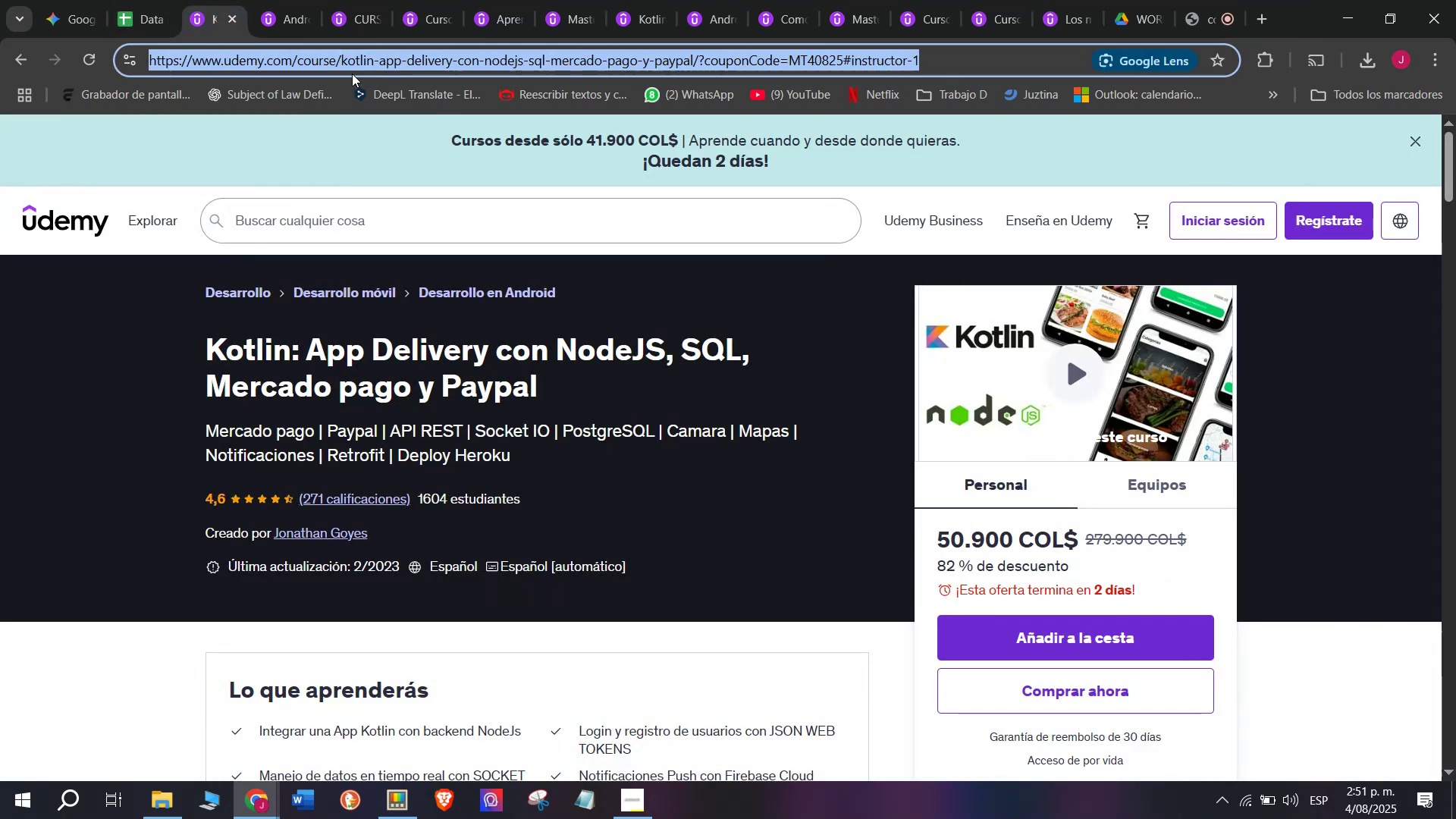 
key(Break)
 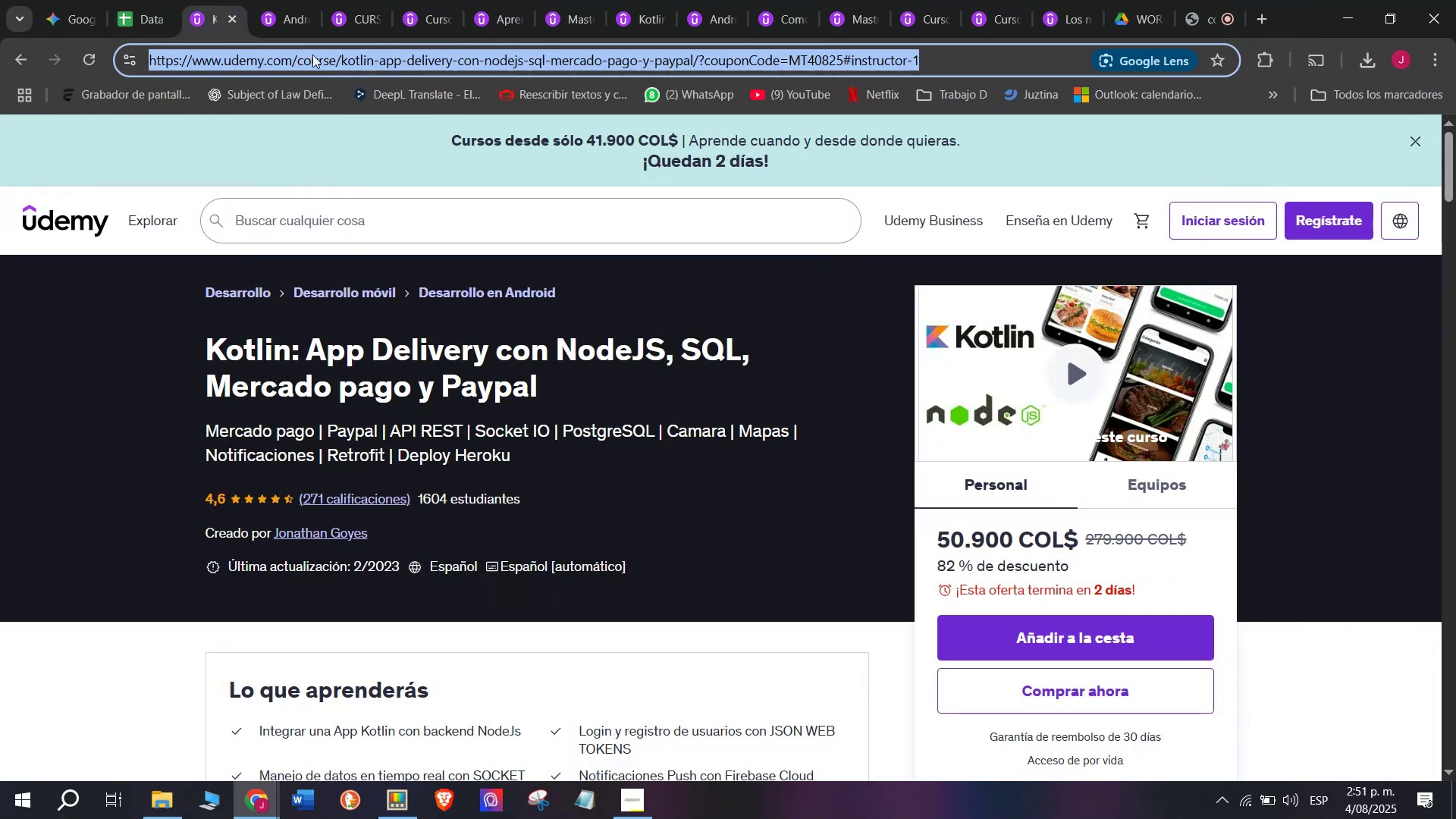 
key(Control+ControlLeft)
 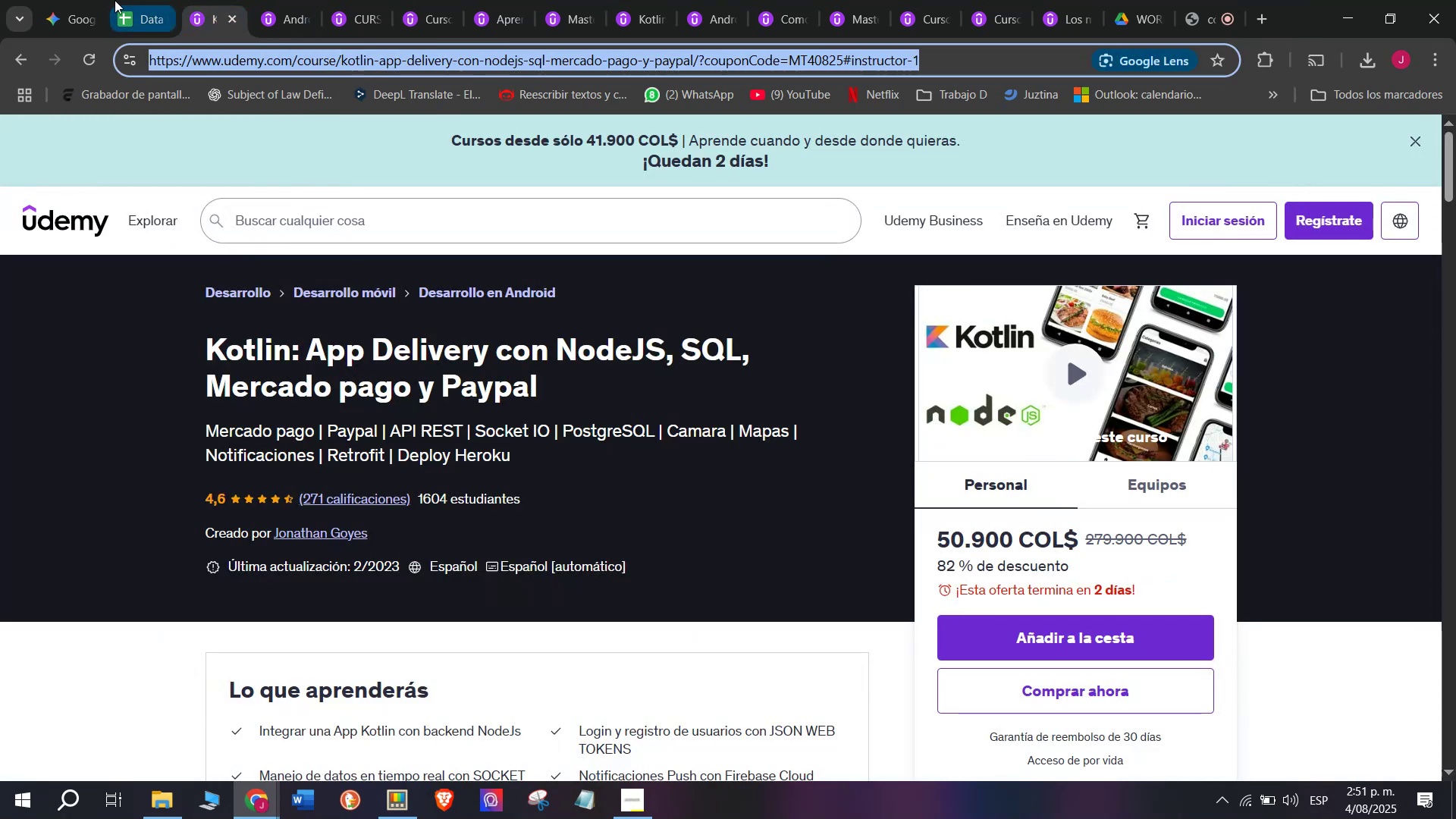 
key(Control+C)
 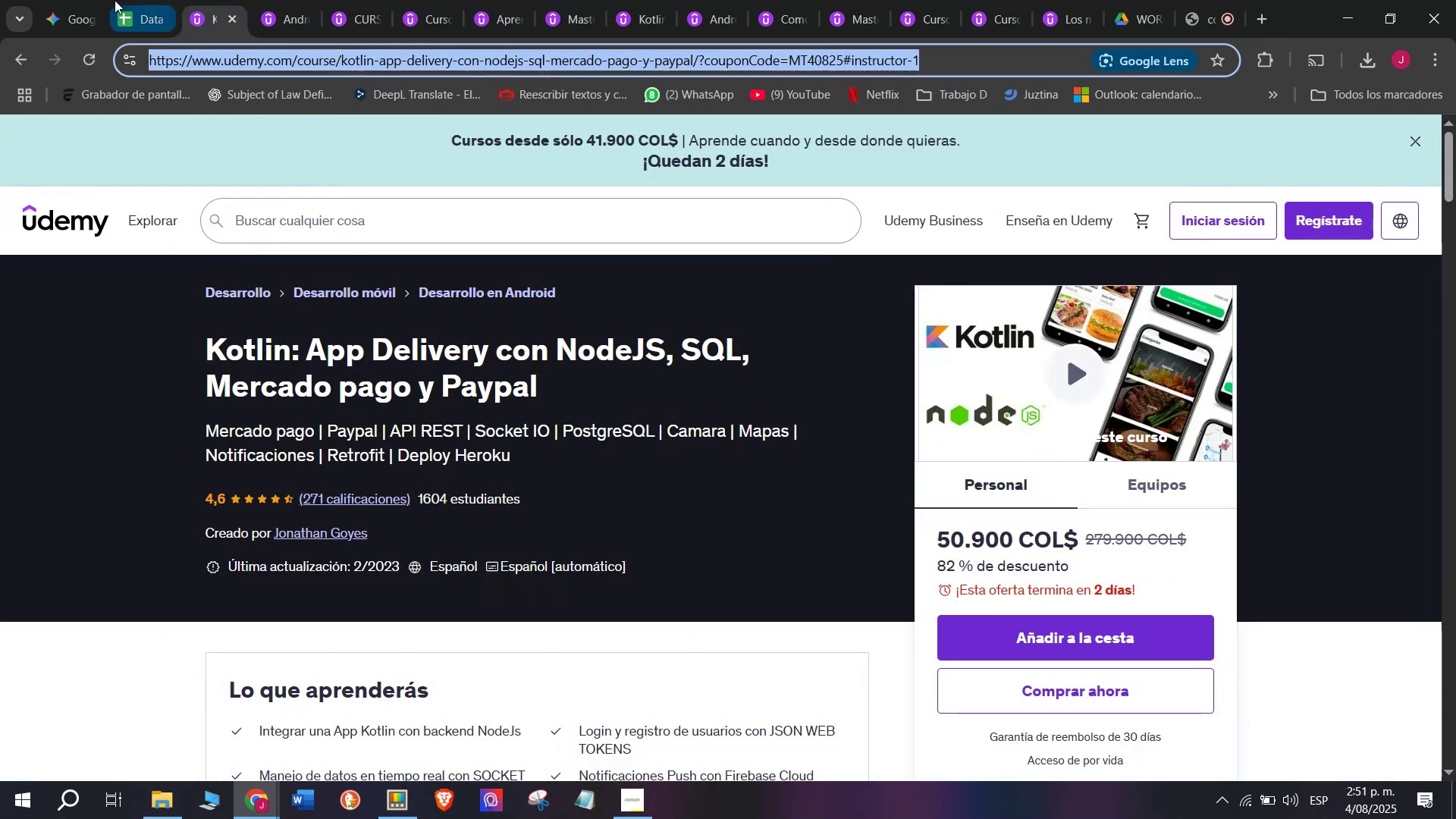 
left_click([115, 0])
 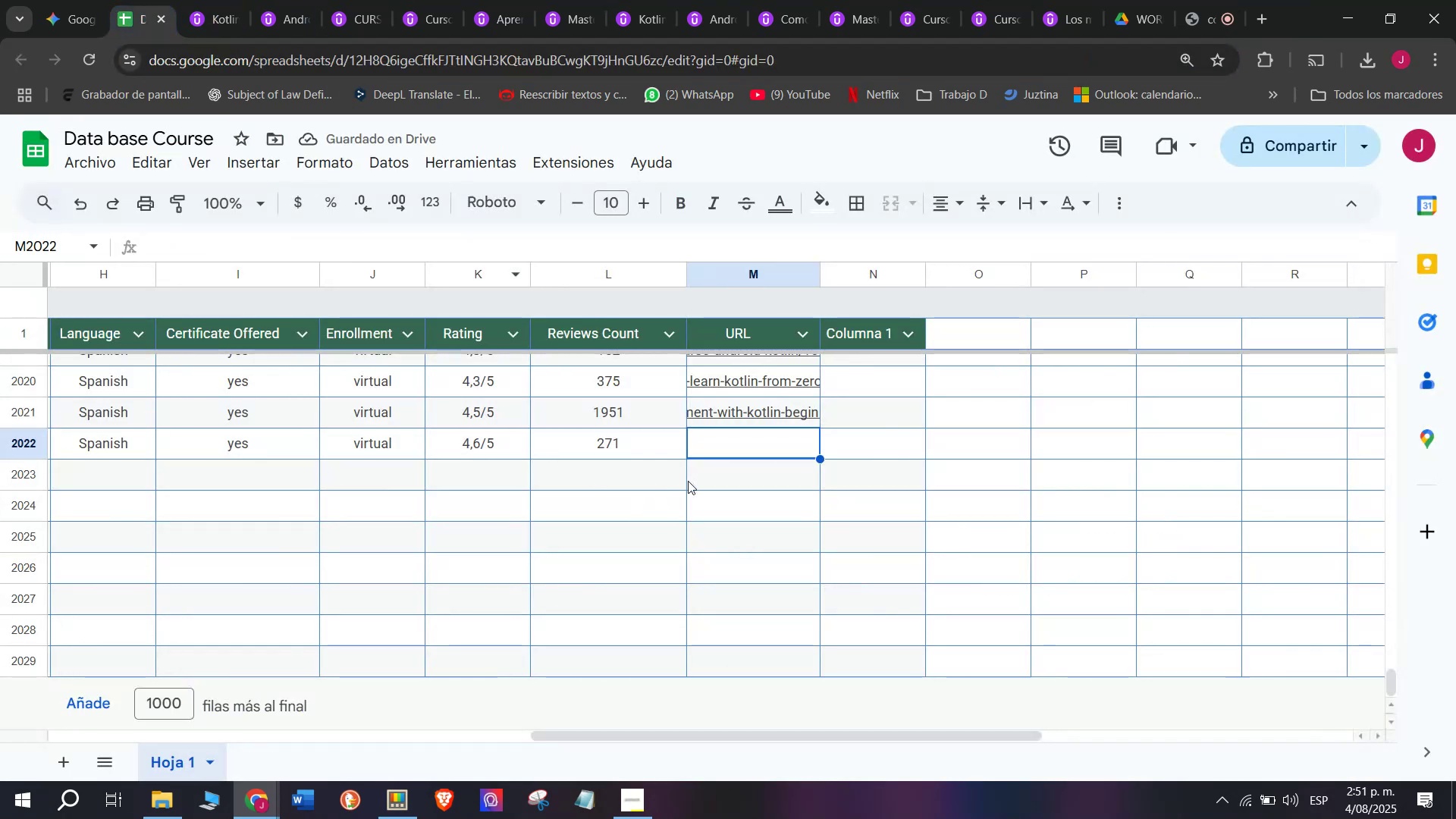 
key(Z)
 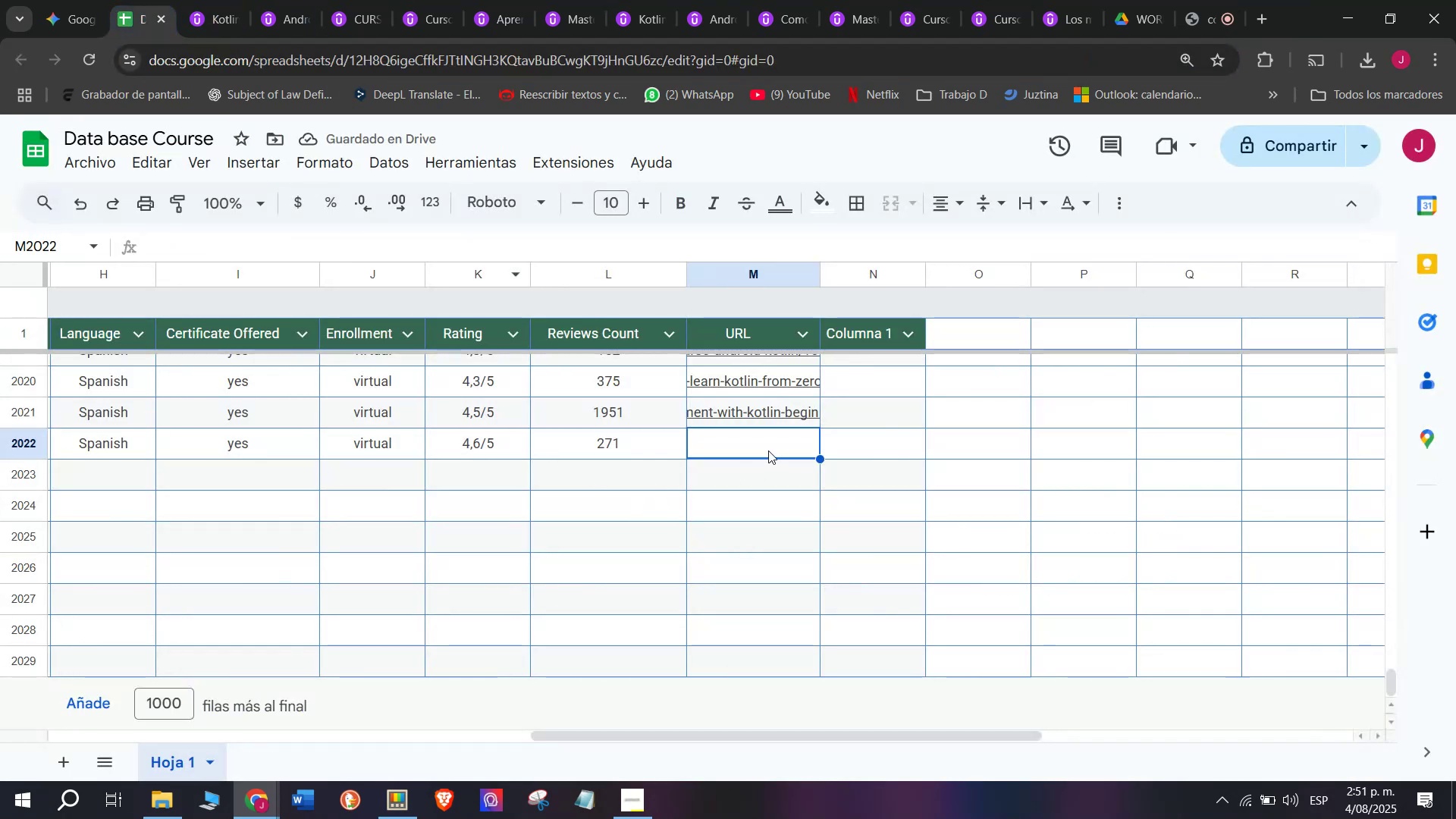 
key(Control+ControlLeft)
 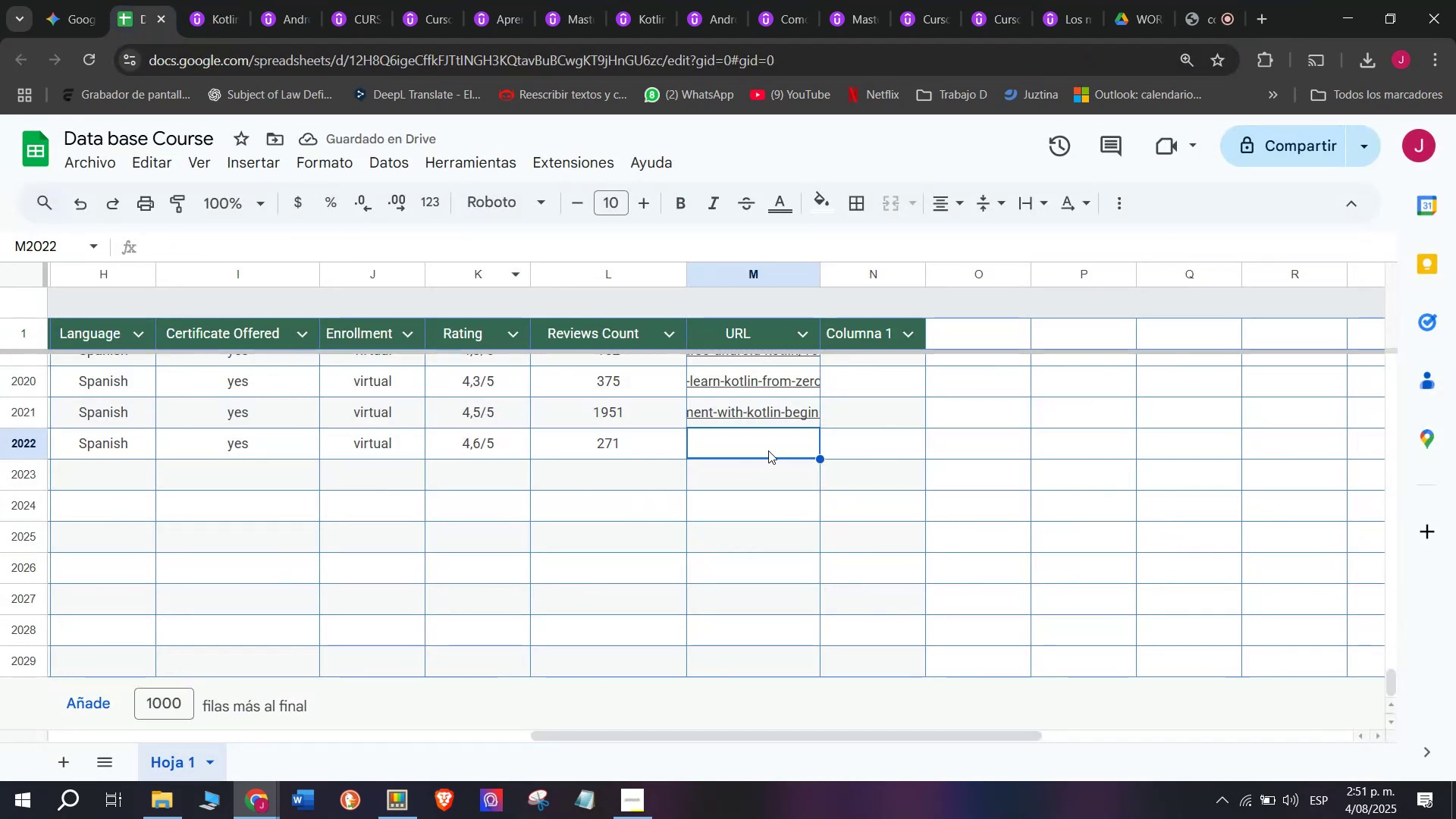 
key(Control+V)
 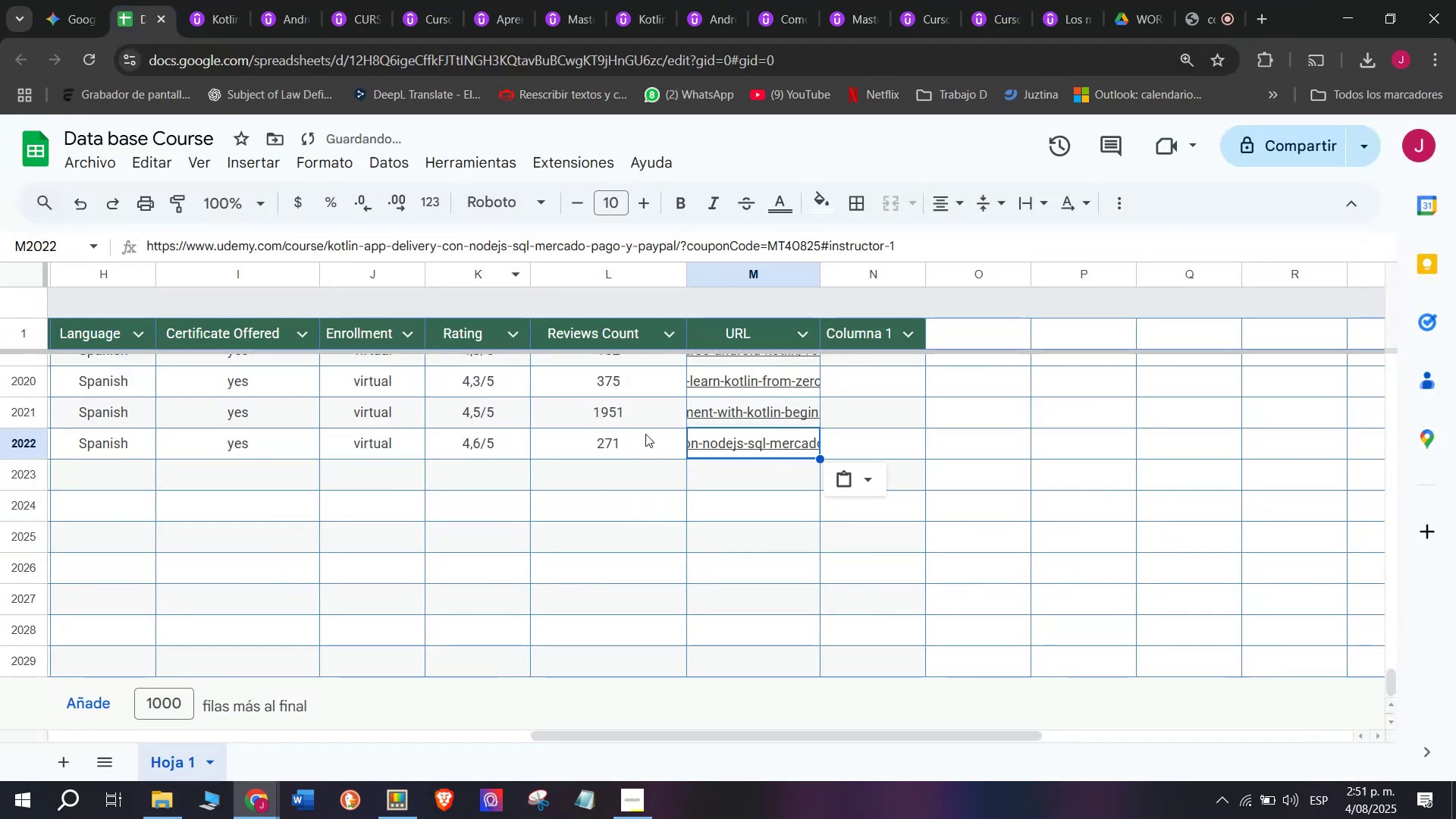 
scroll: coordinate [274, 463], scroll_direction: up, amount: 3.0
 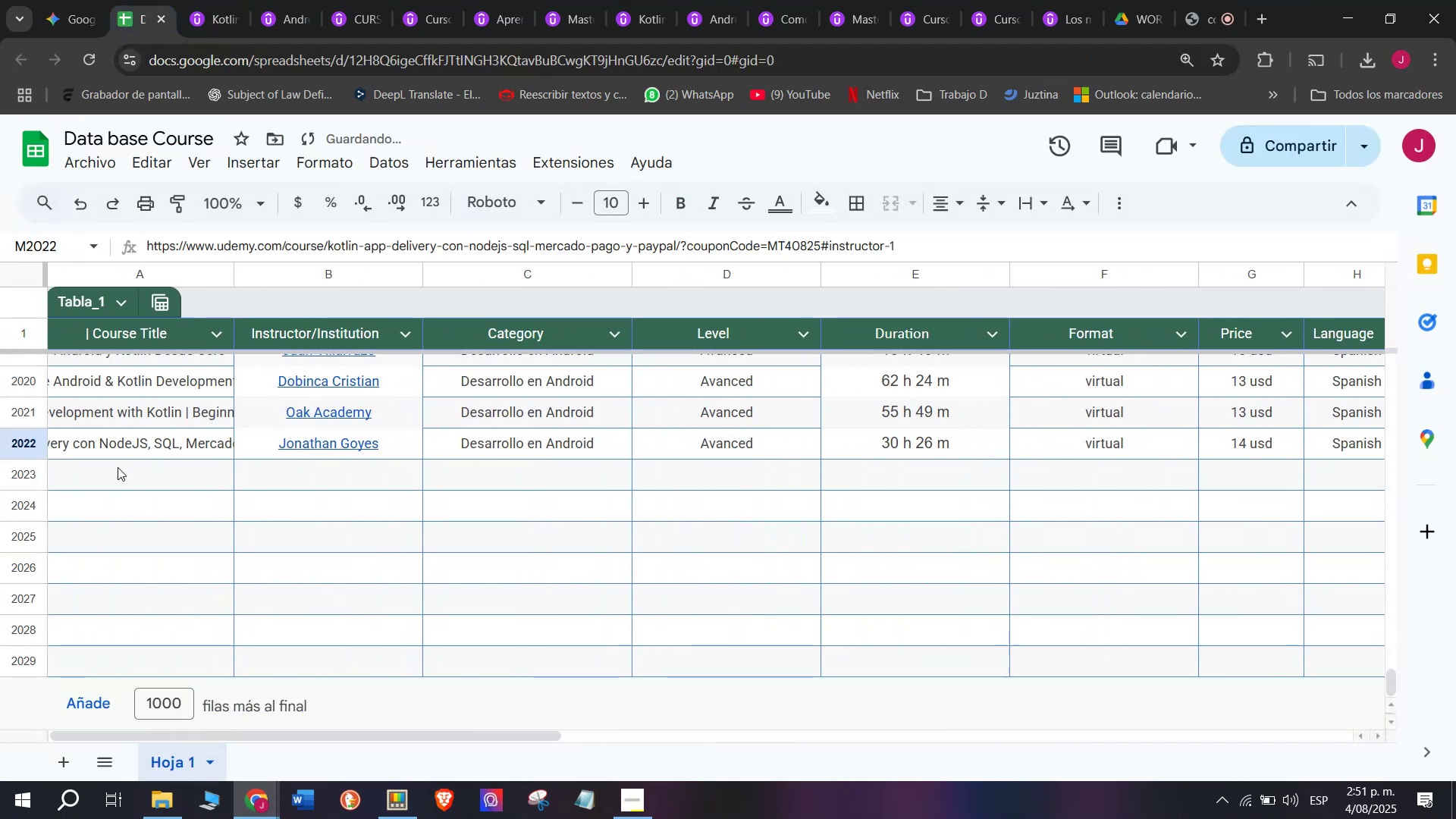 
left_click([121, 472])
 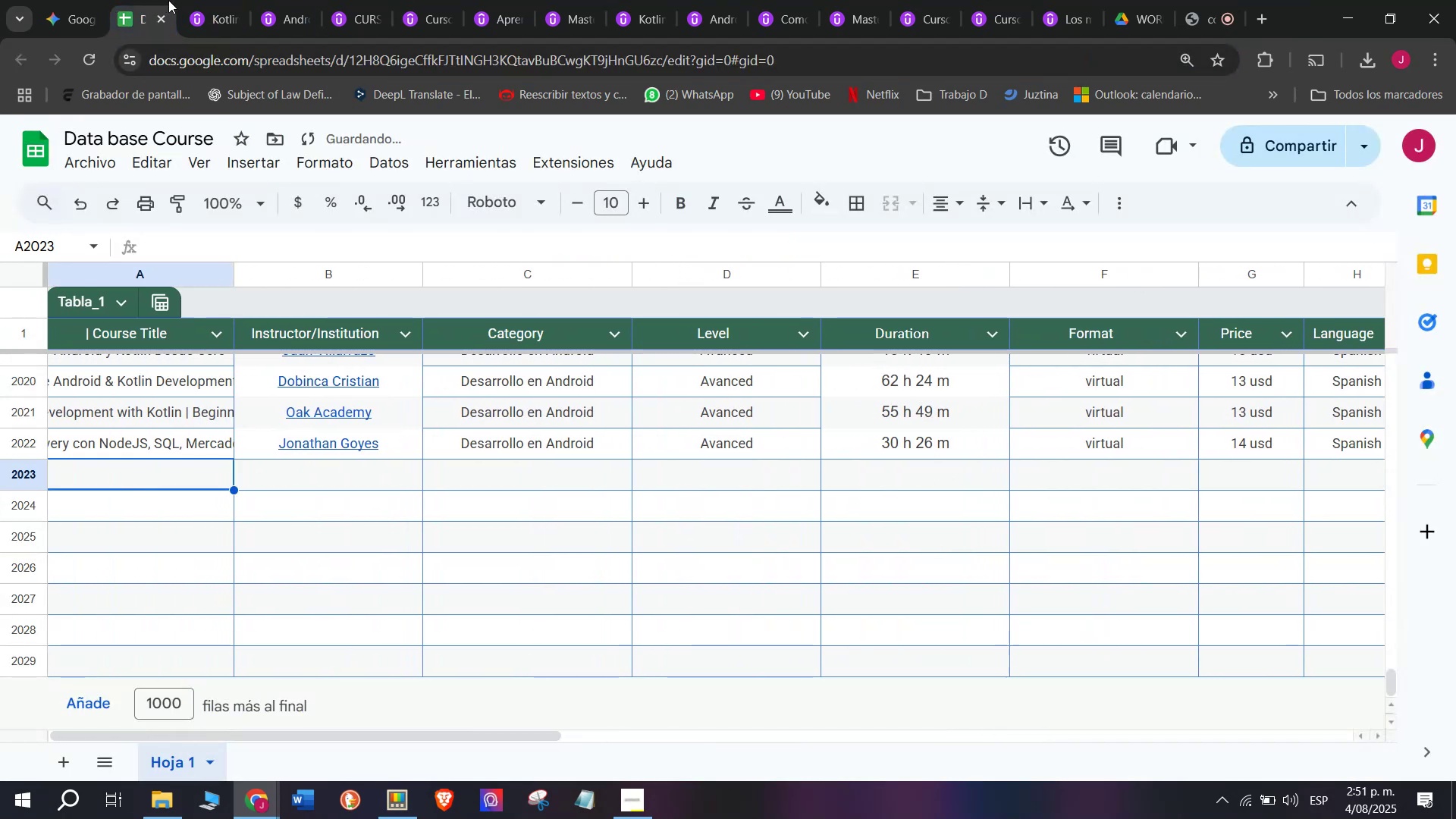 
left_click([187, 0])
 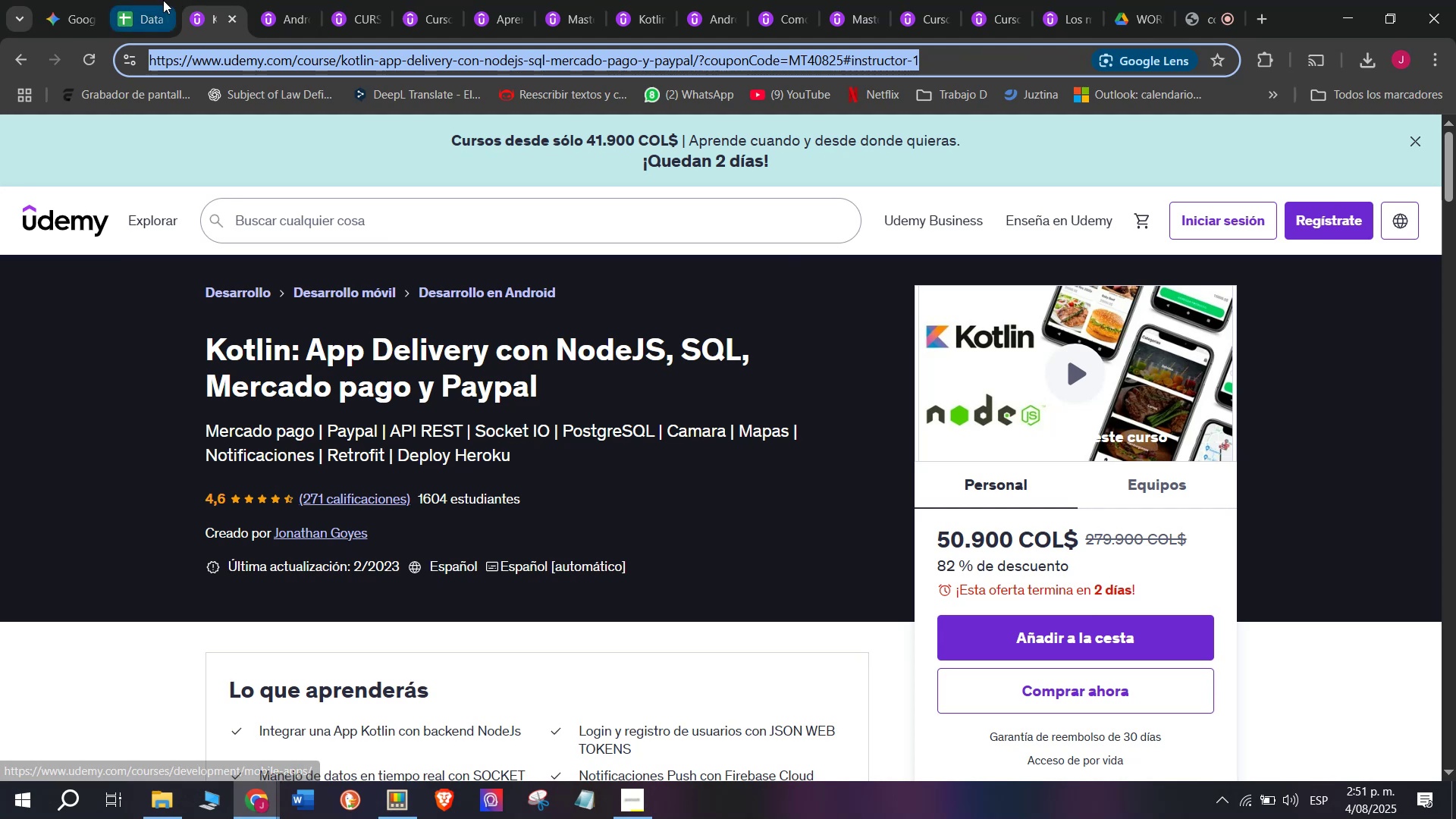 
left_click([214, 0])
 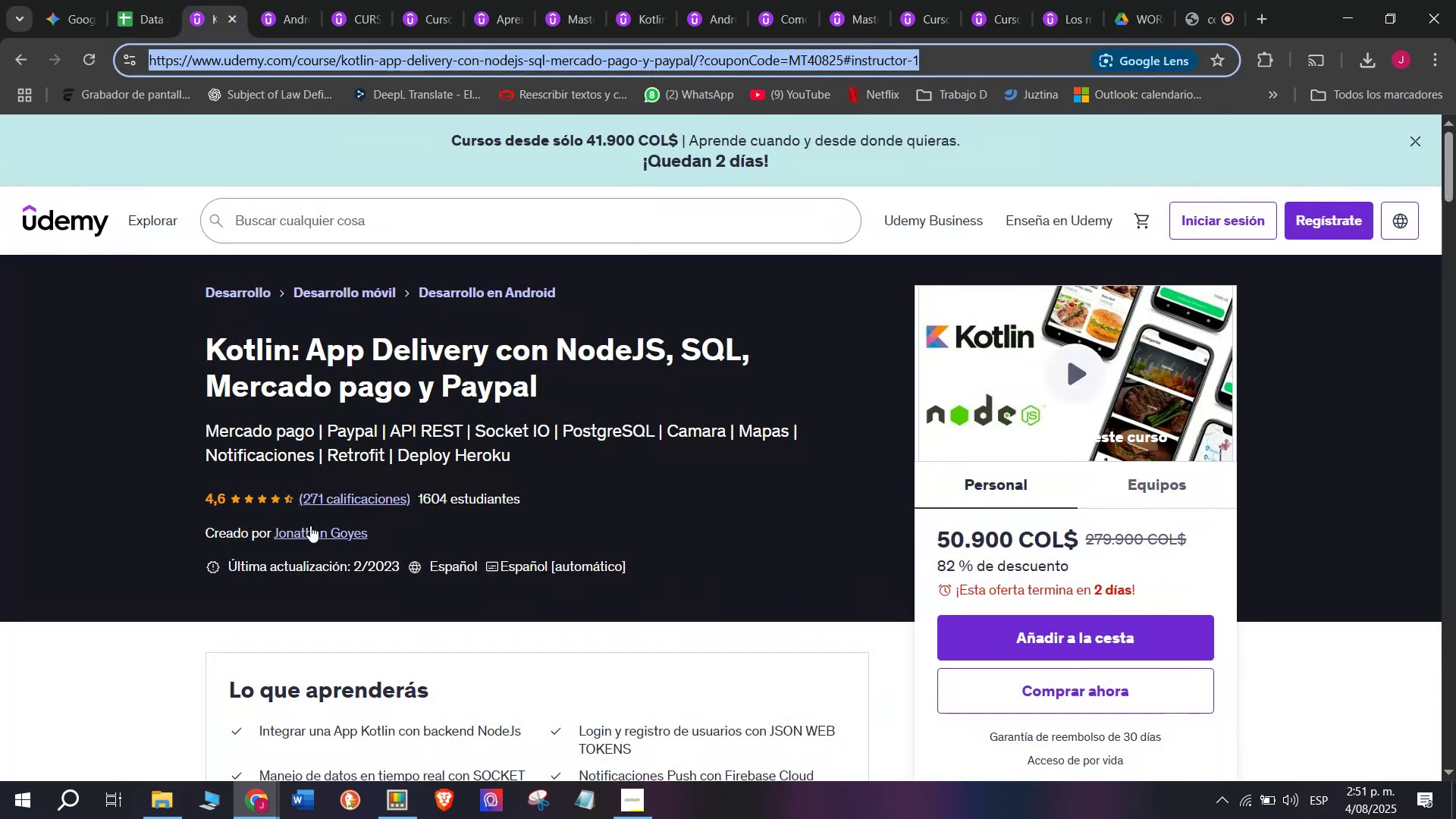 
left_click([310, 528])
 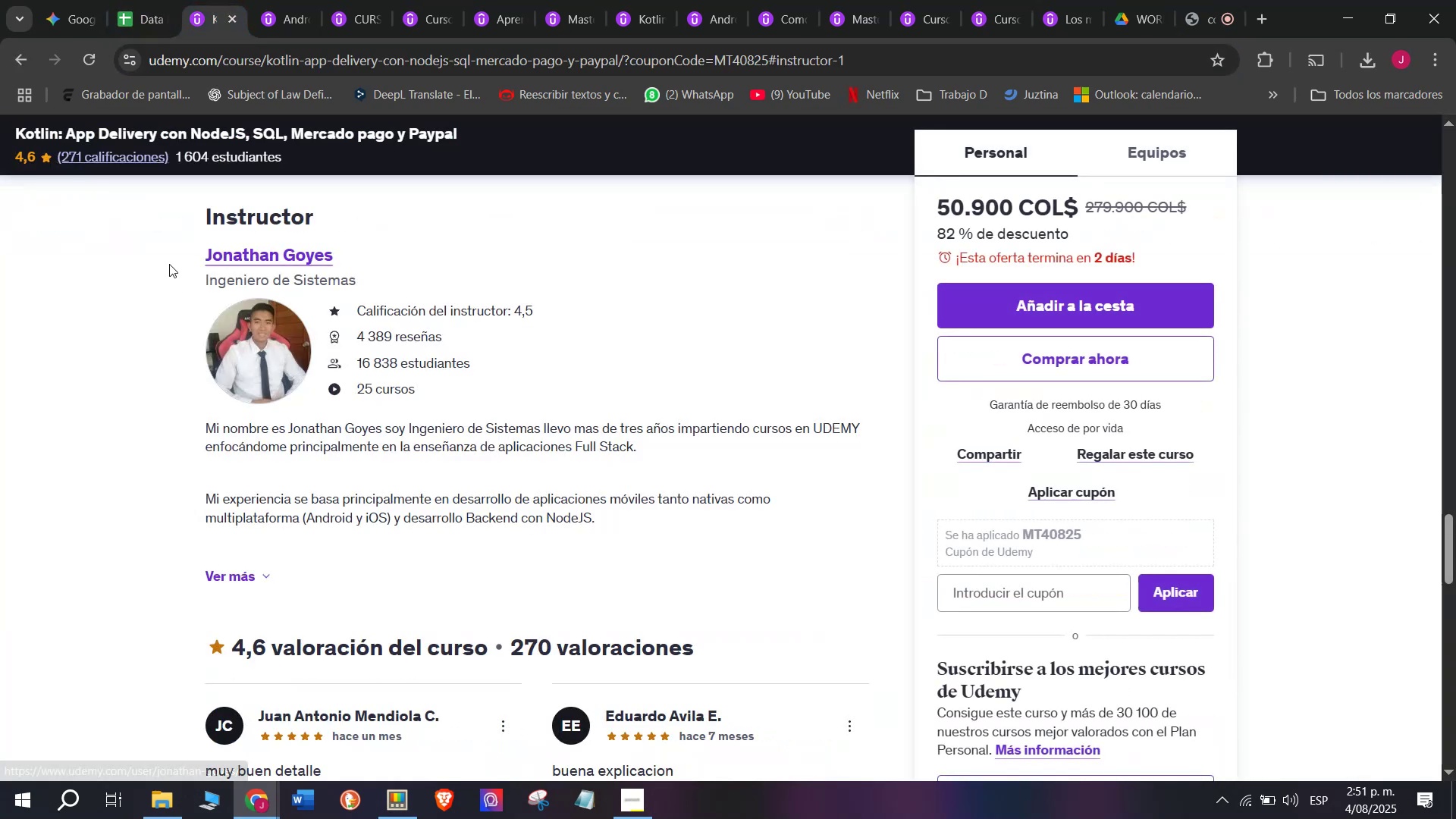 
left_click_drag(start_coordinate=[179, 253], to_coordinate=[389, 254])
 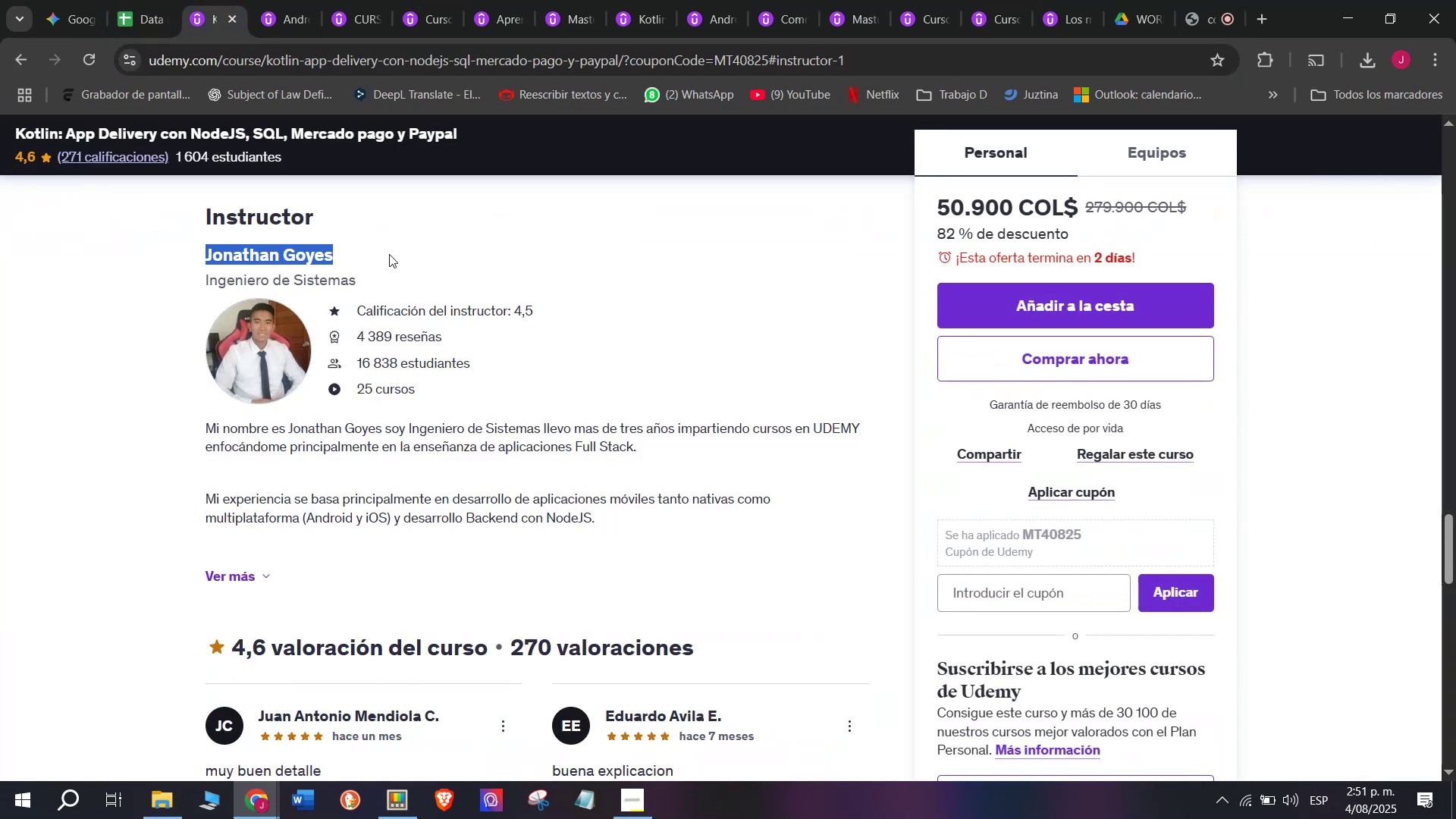 
key(Break)
 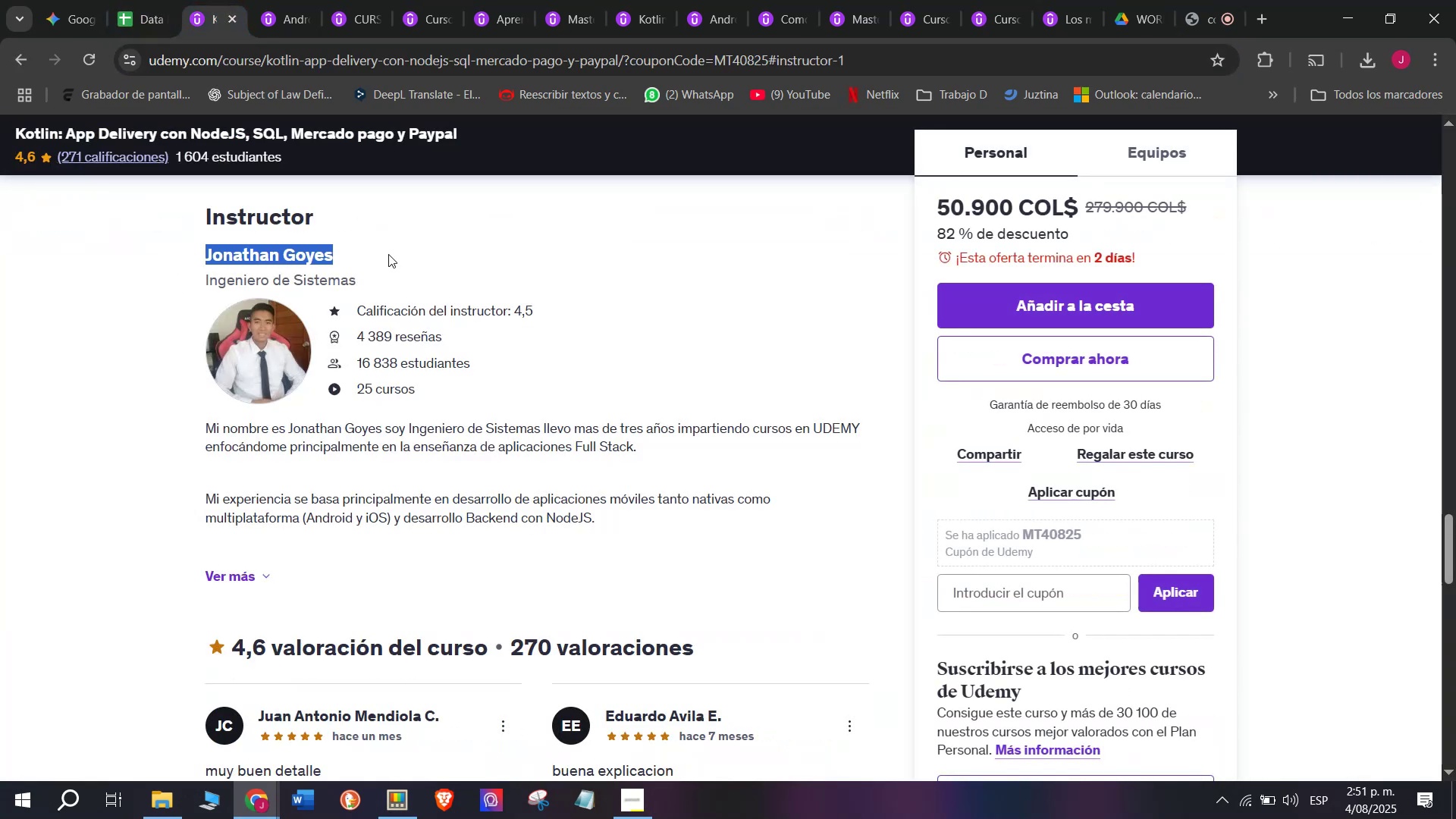 
key(Control+ControlLeft)
 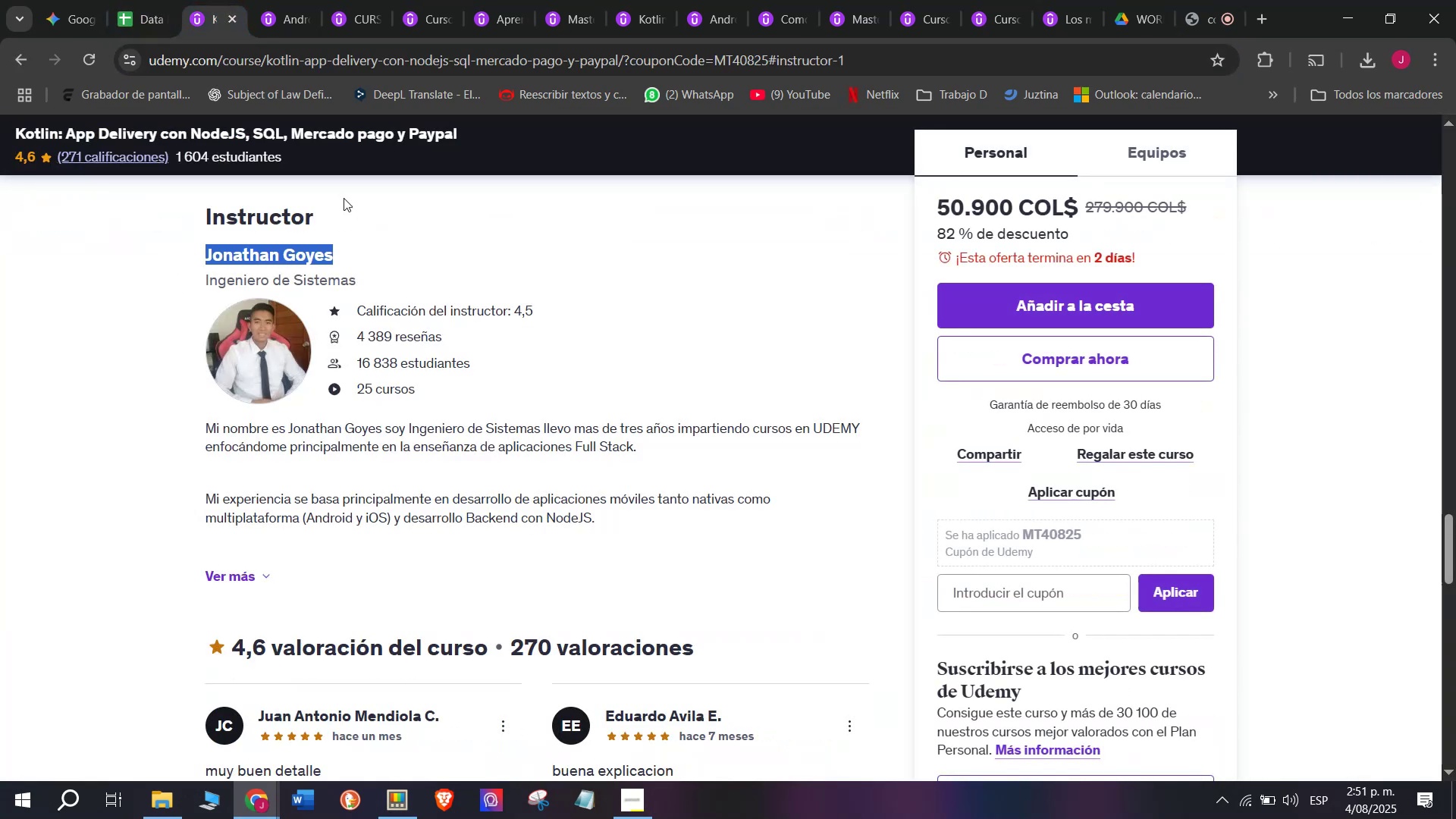 
key(Control+C)
 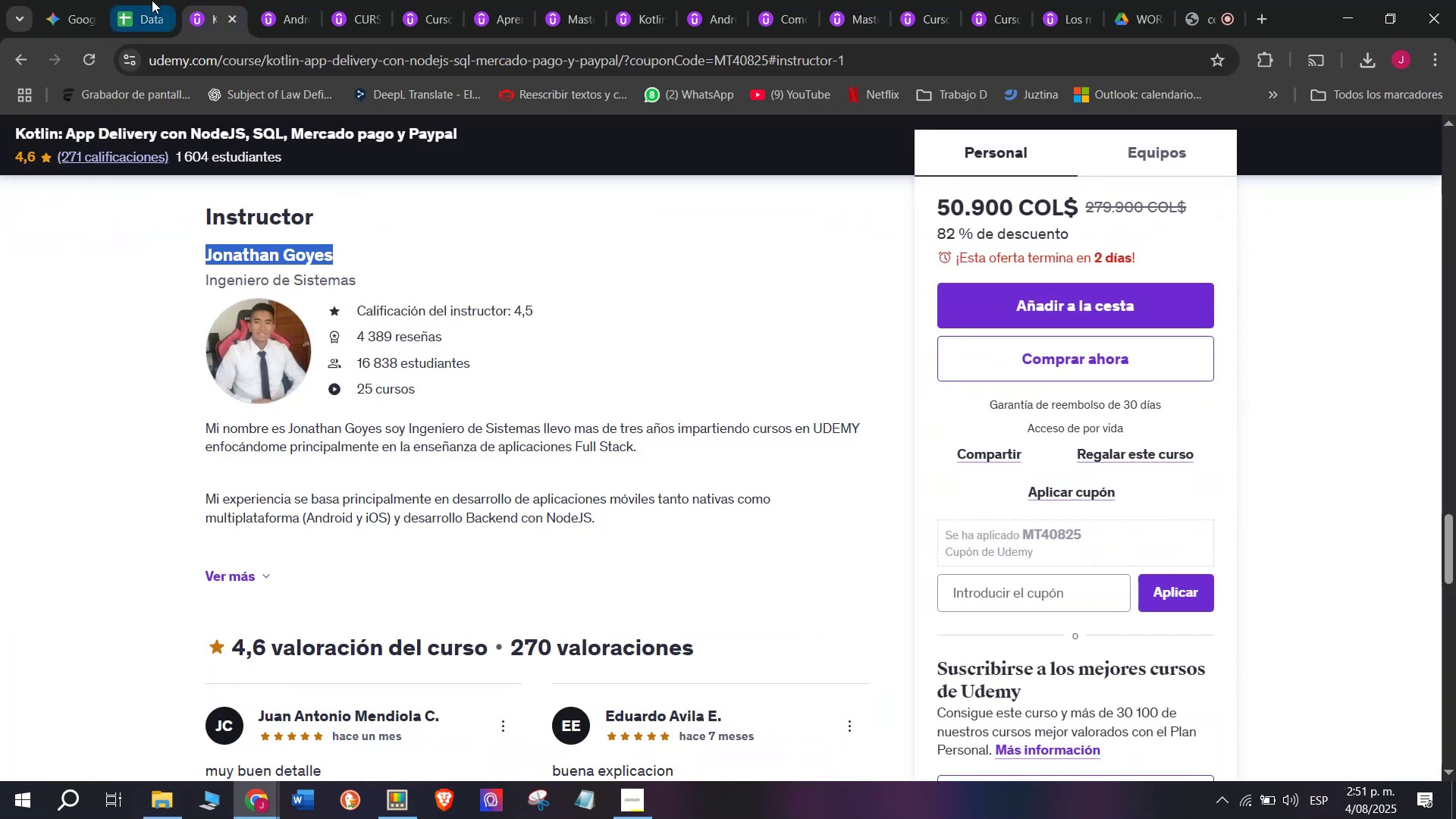 
left_click([149, 0])
 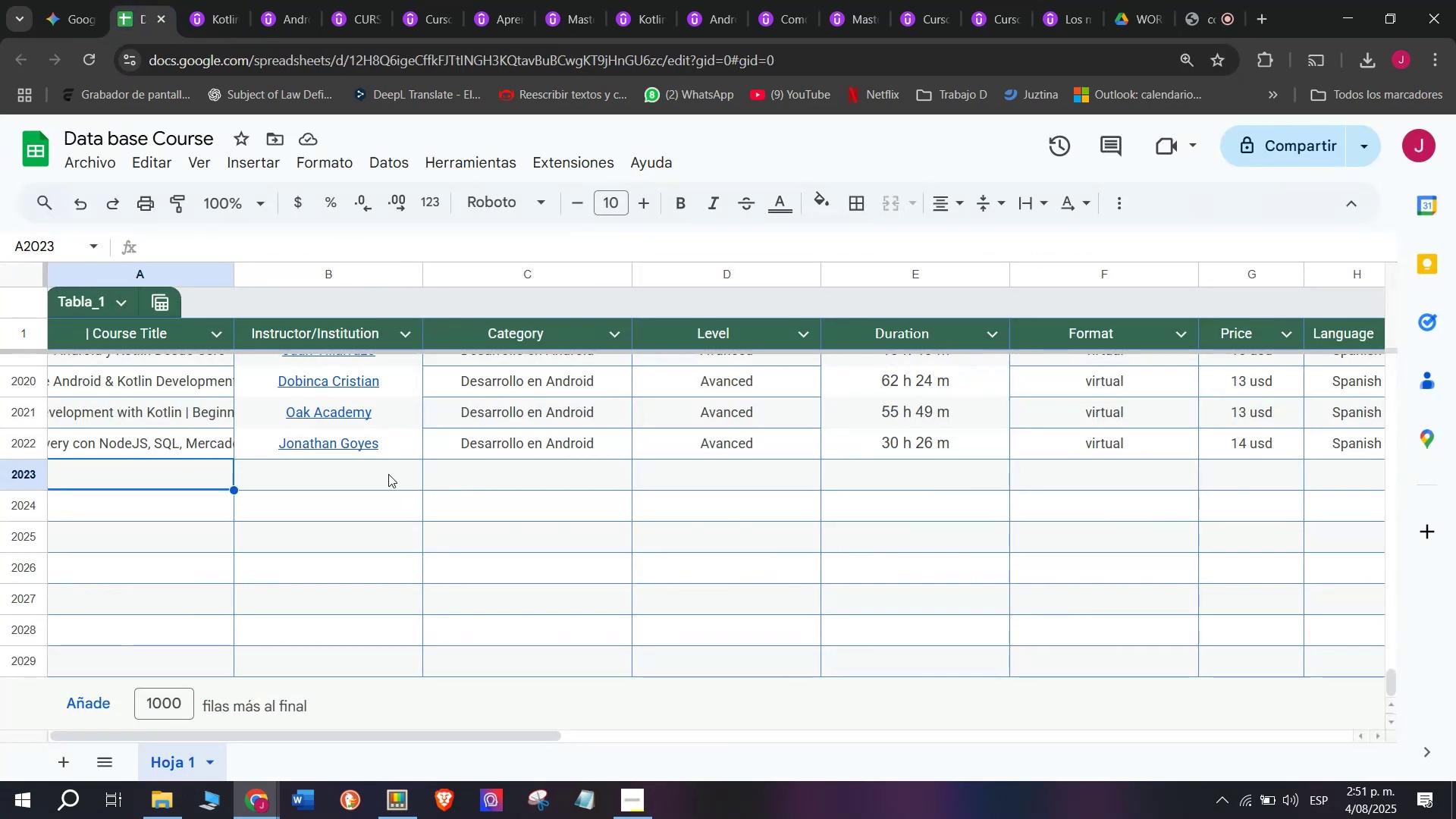 
key(Control+ControlLeft)
 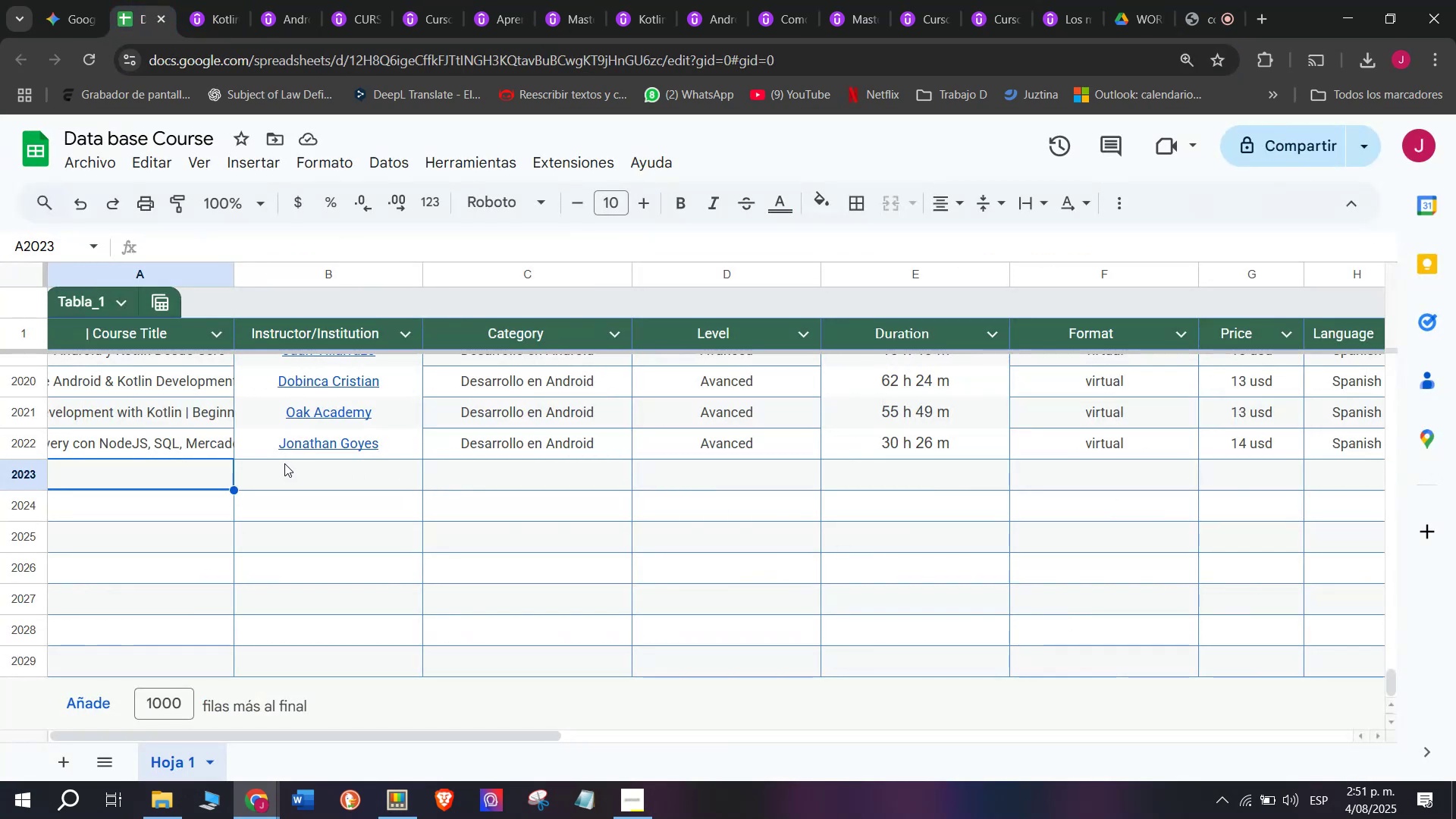 
key(Z)
 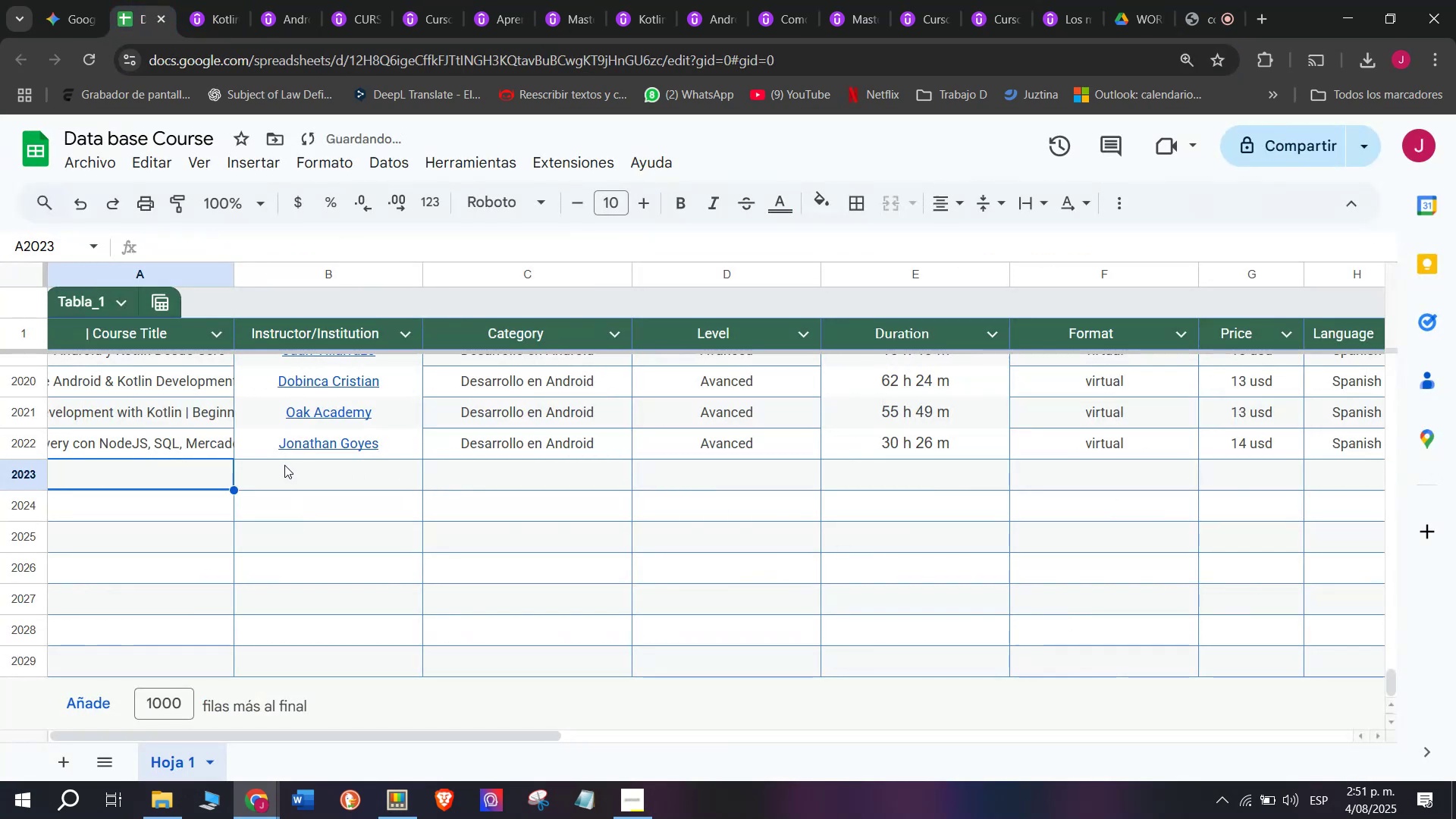 
key(Control+V)
 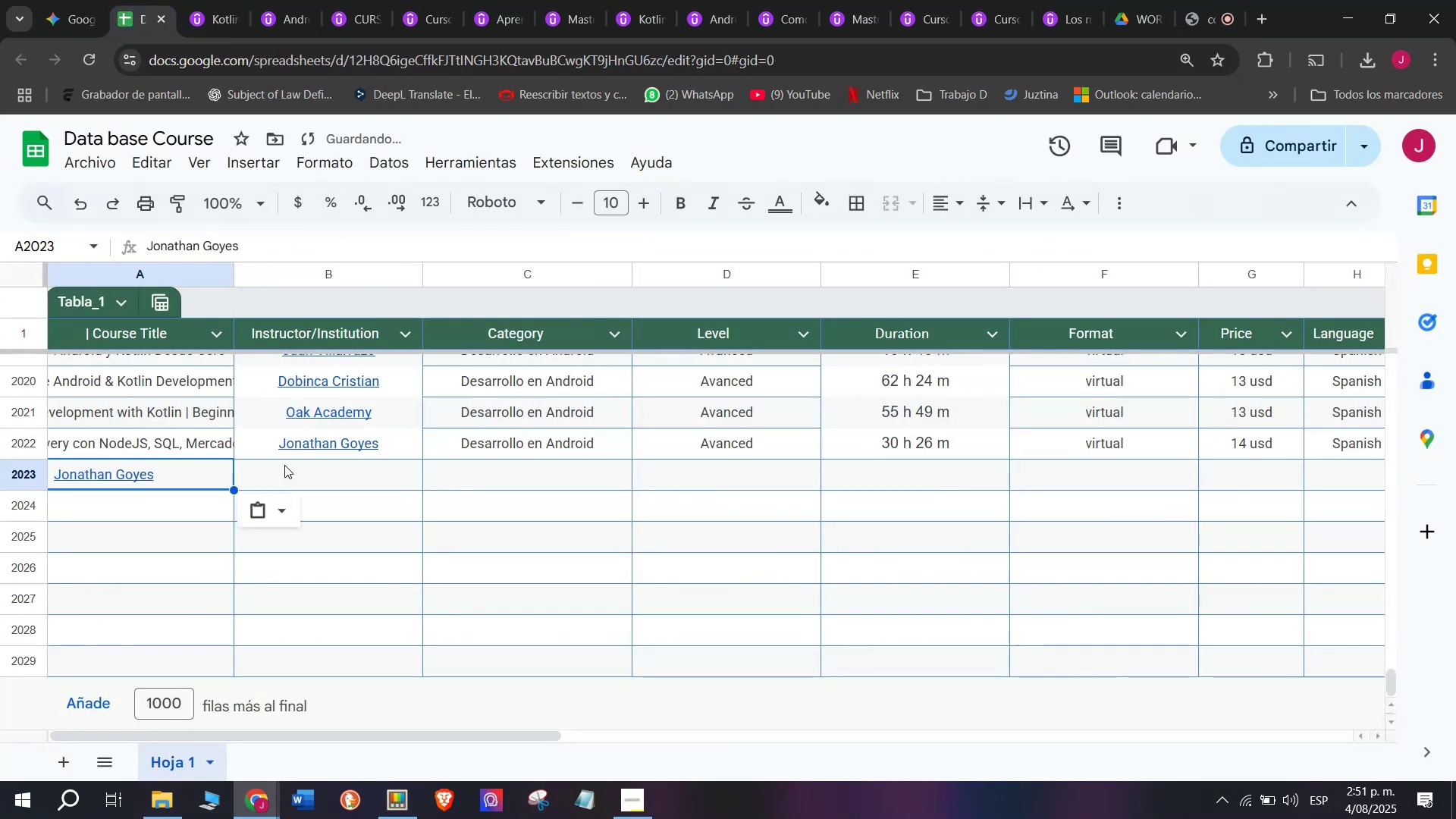 
key(Shift+ShiftLeft)
 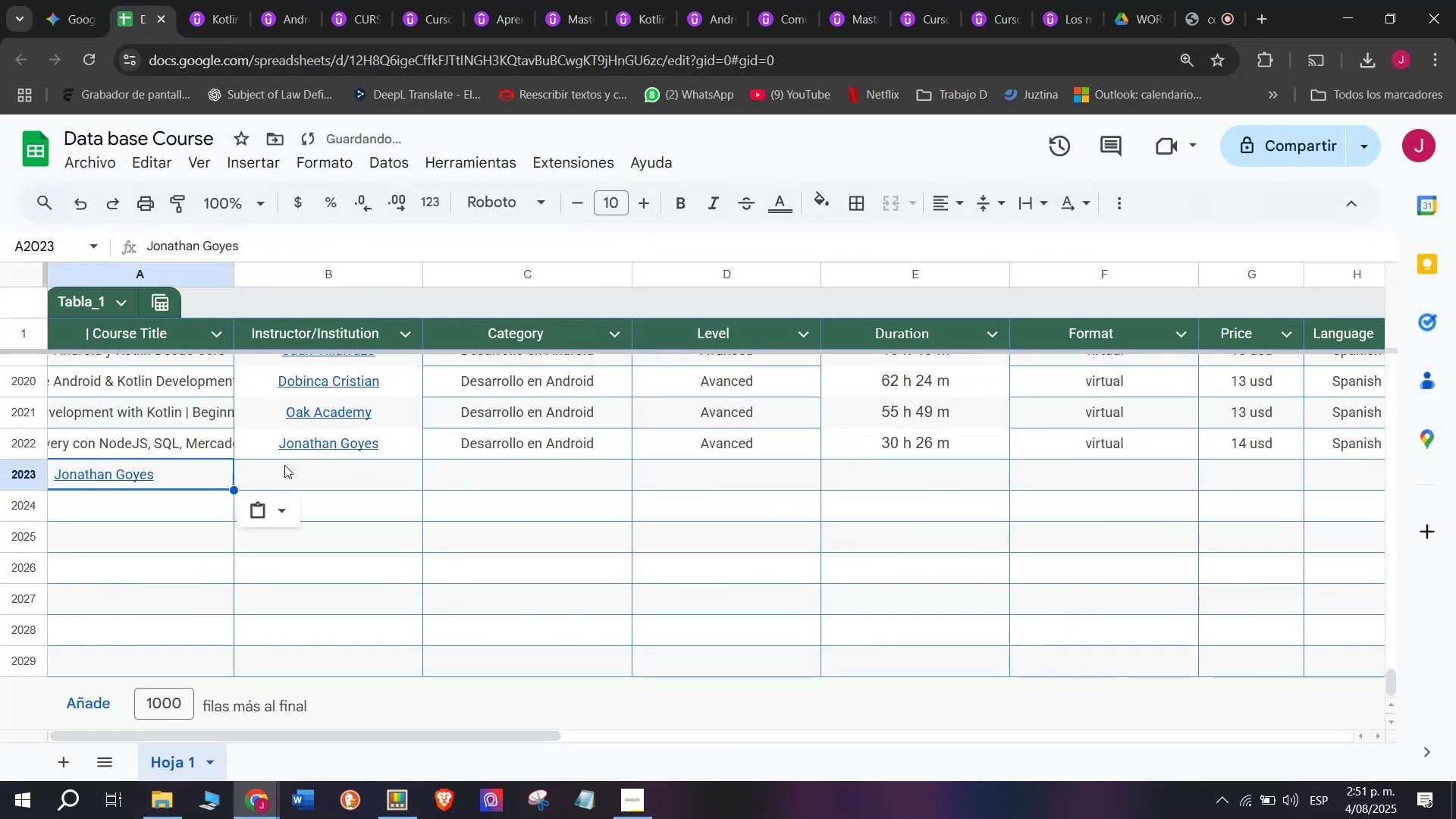 
key(Control+Shift+ControlLeft)
 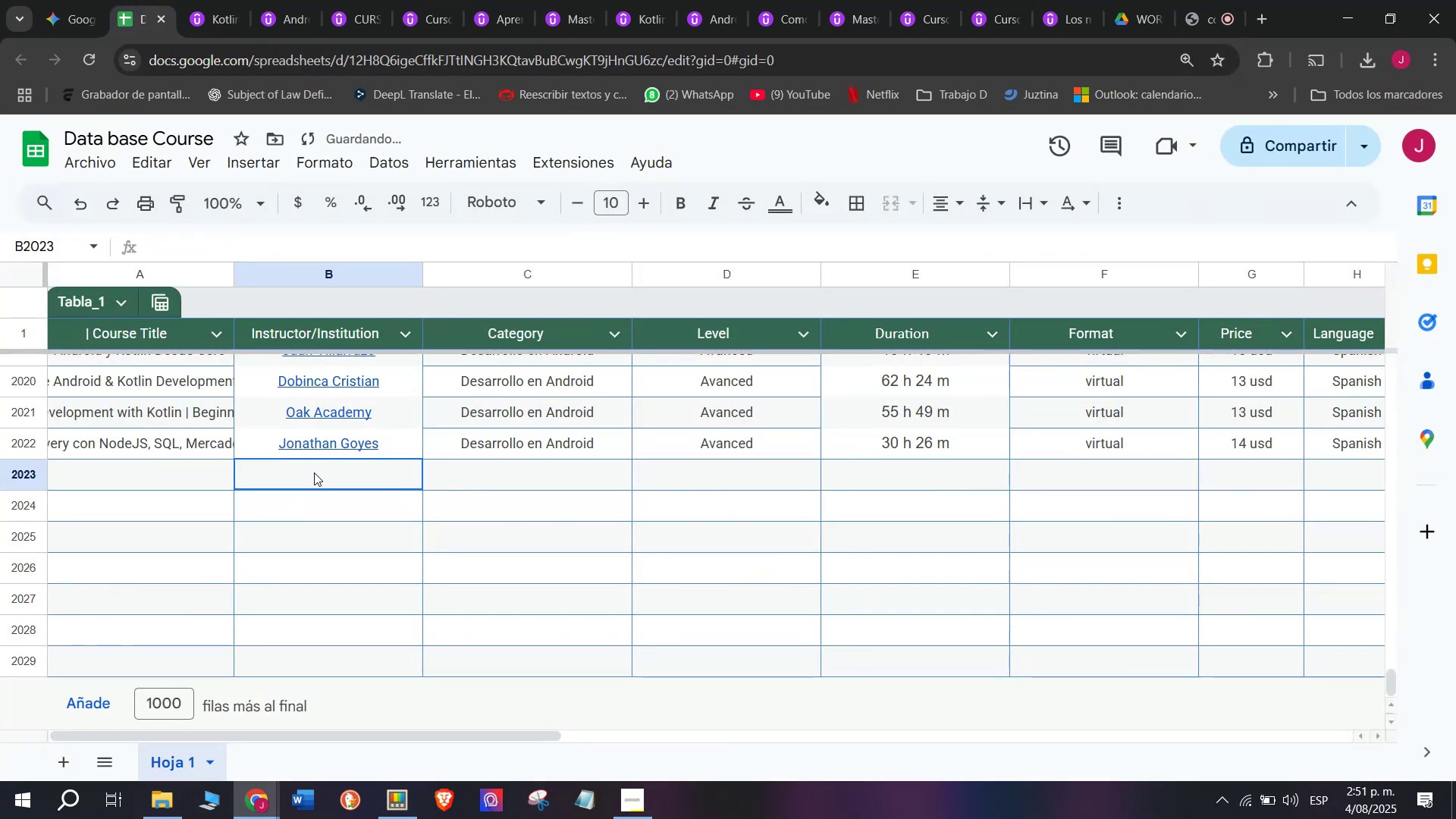 
key(Control+Shift+Z)
 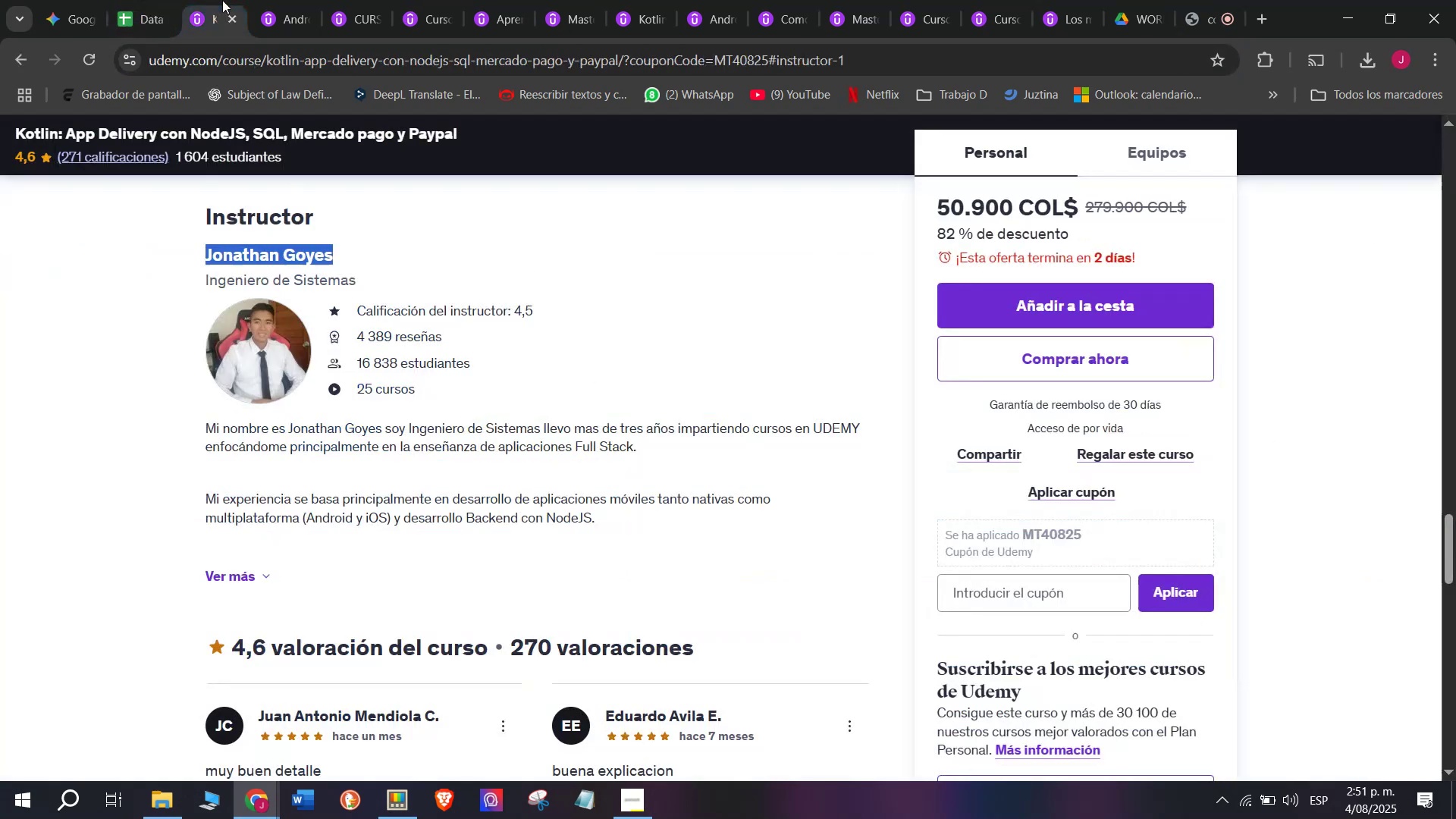 
double_click([223, 23])
 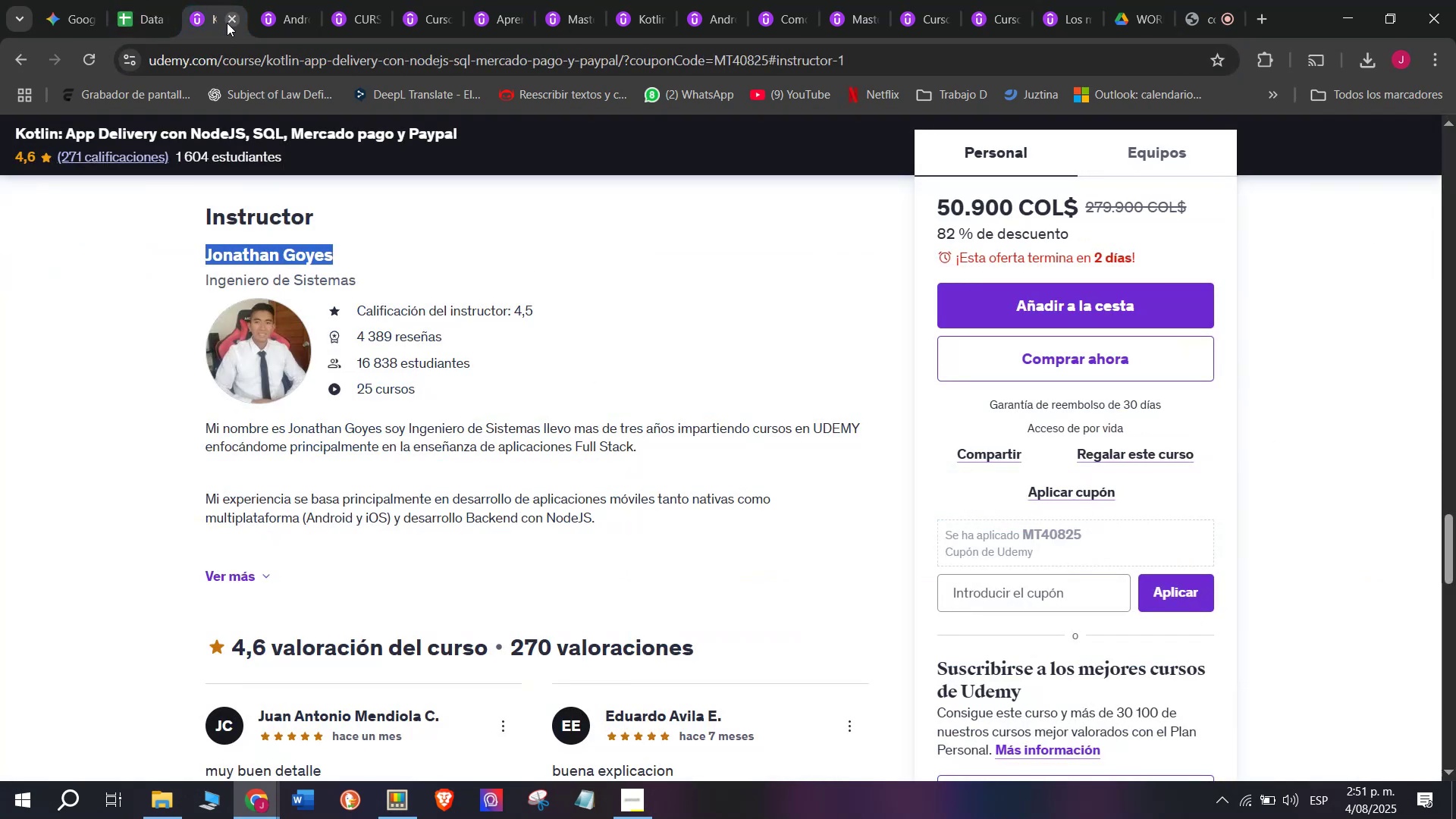 
left_click([227, 23])
 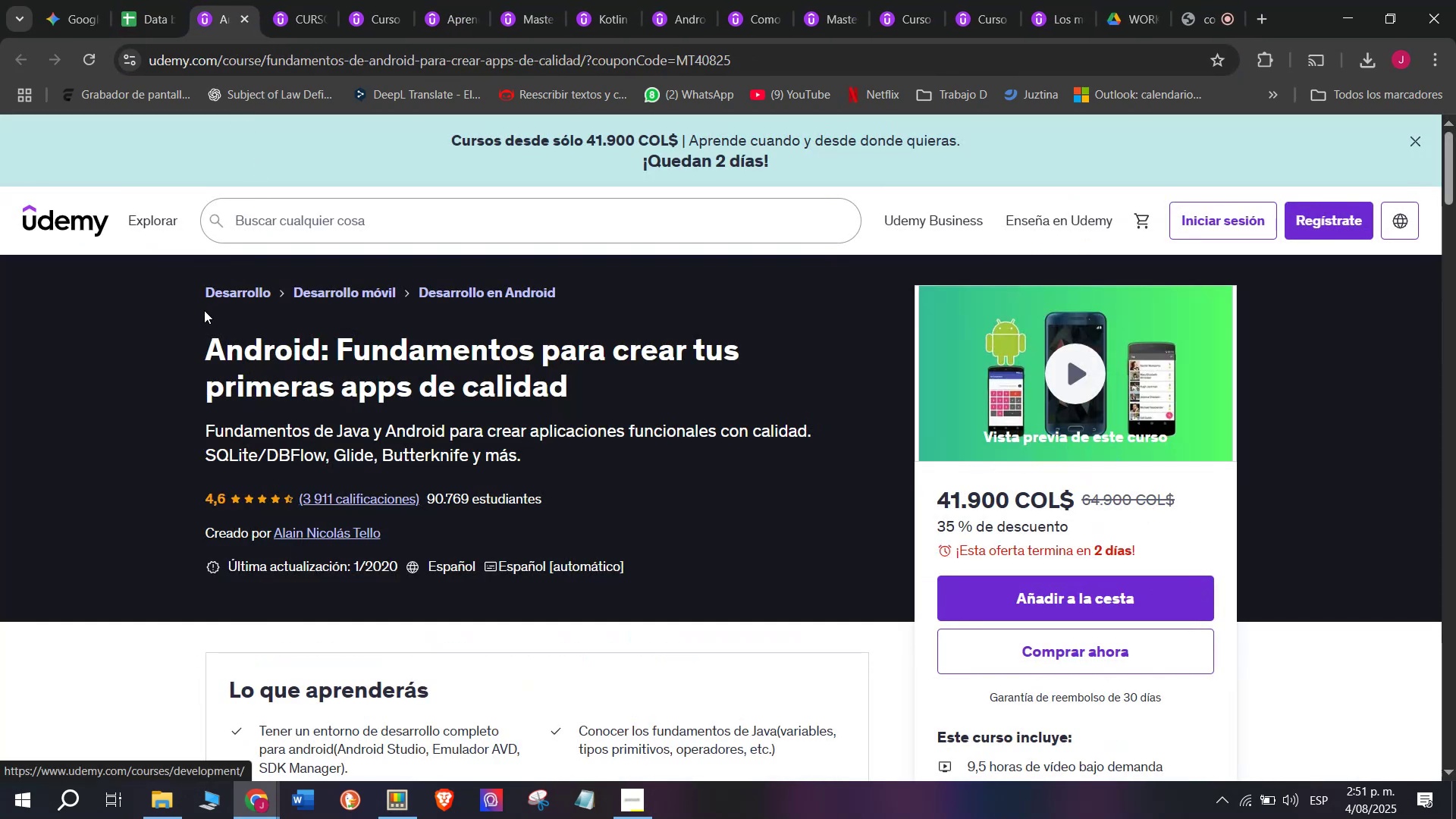 
left_click_drag(start_coordinate=[190, 340], to_coordinate=[585, 379])
 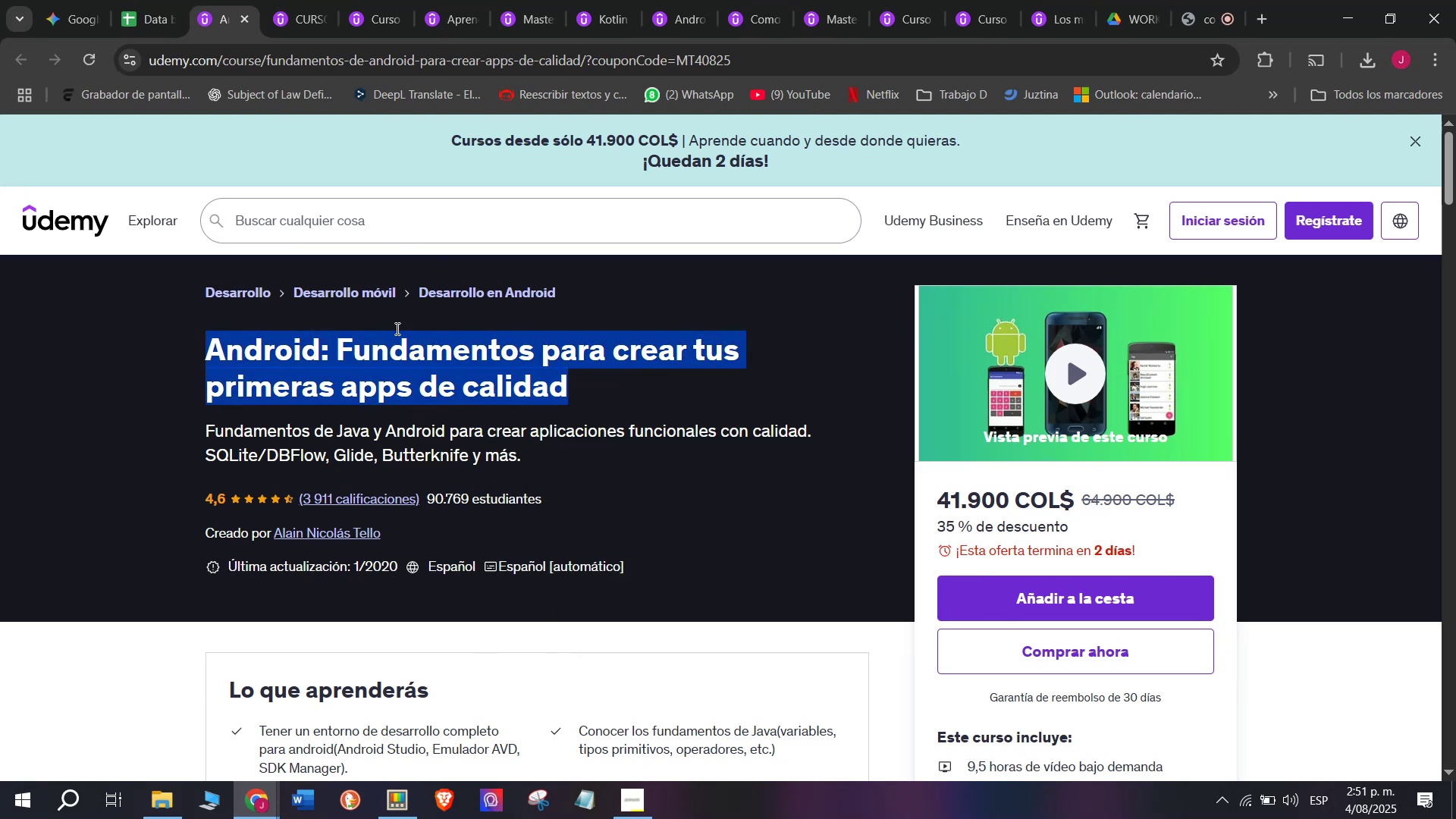 
left_click([160, 0])
 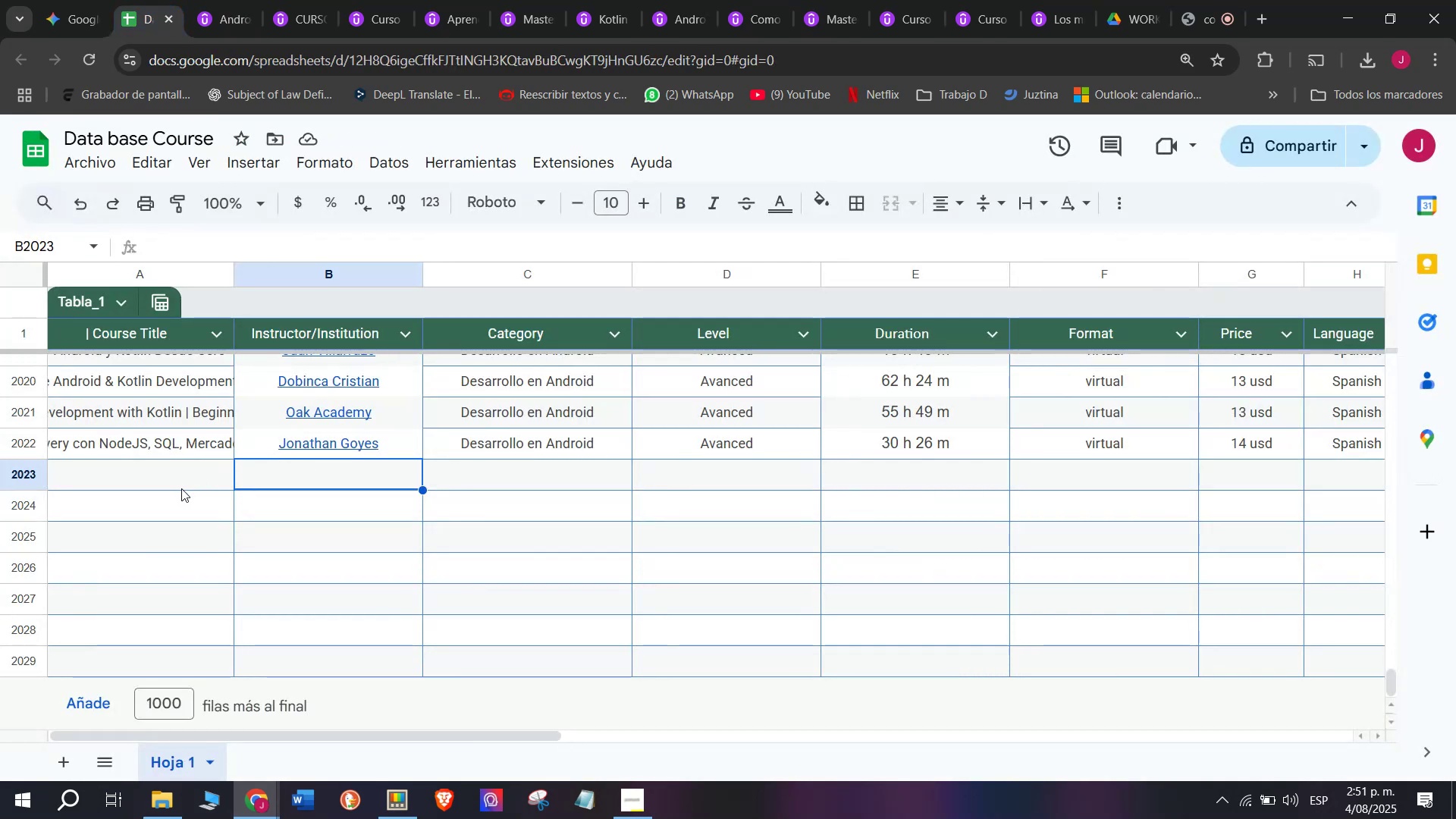 
double_click([181, 488])
 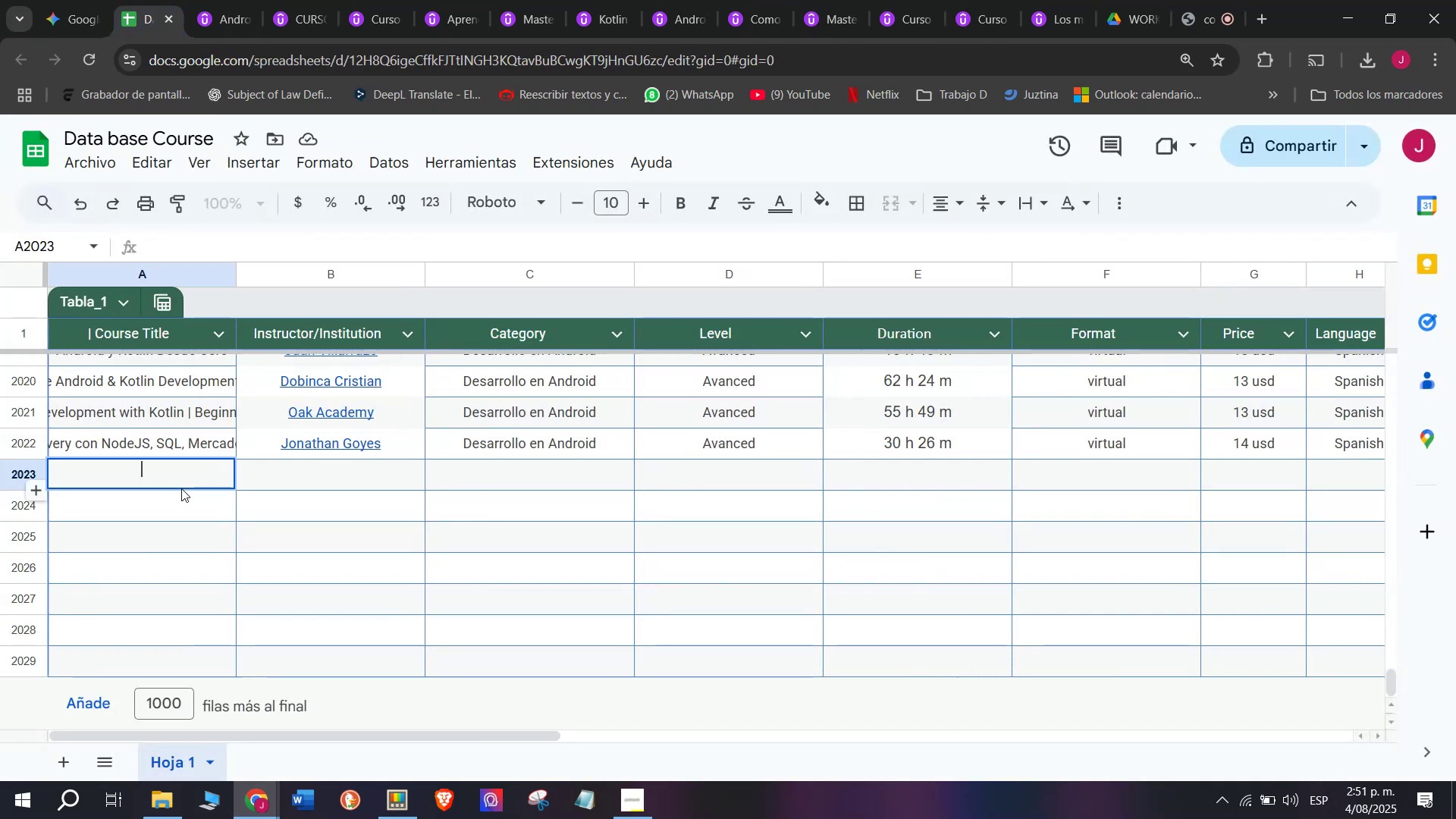 
key(Z)
 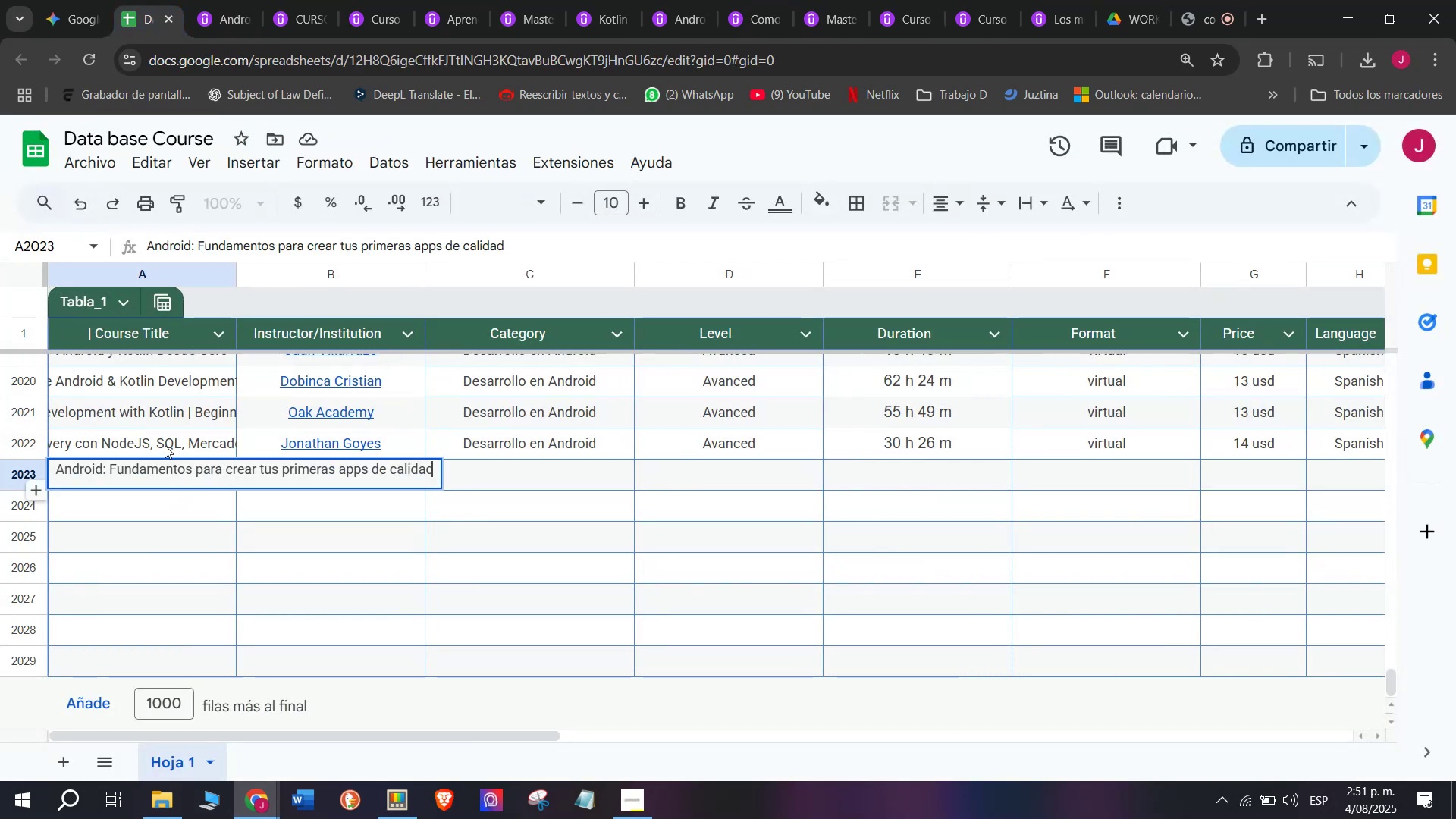 
key(Control+ControlLeft)
 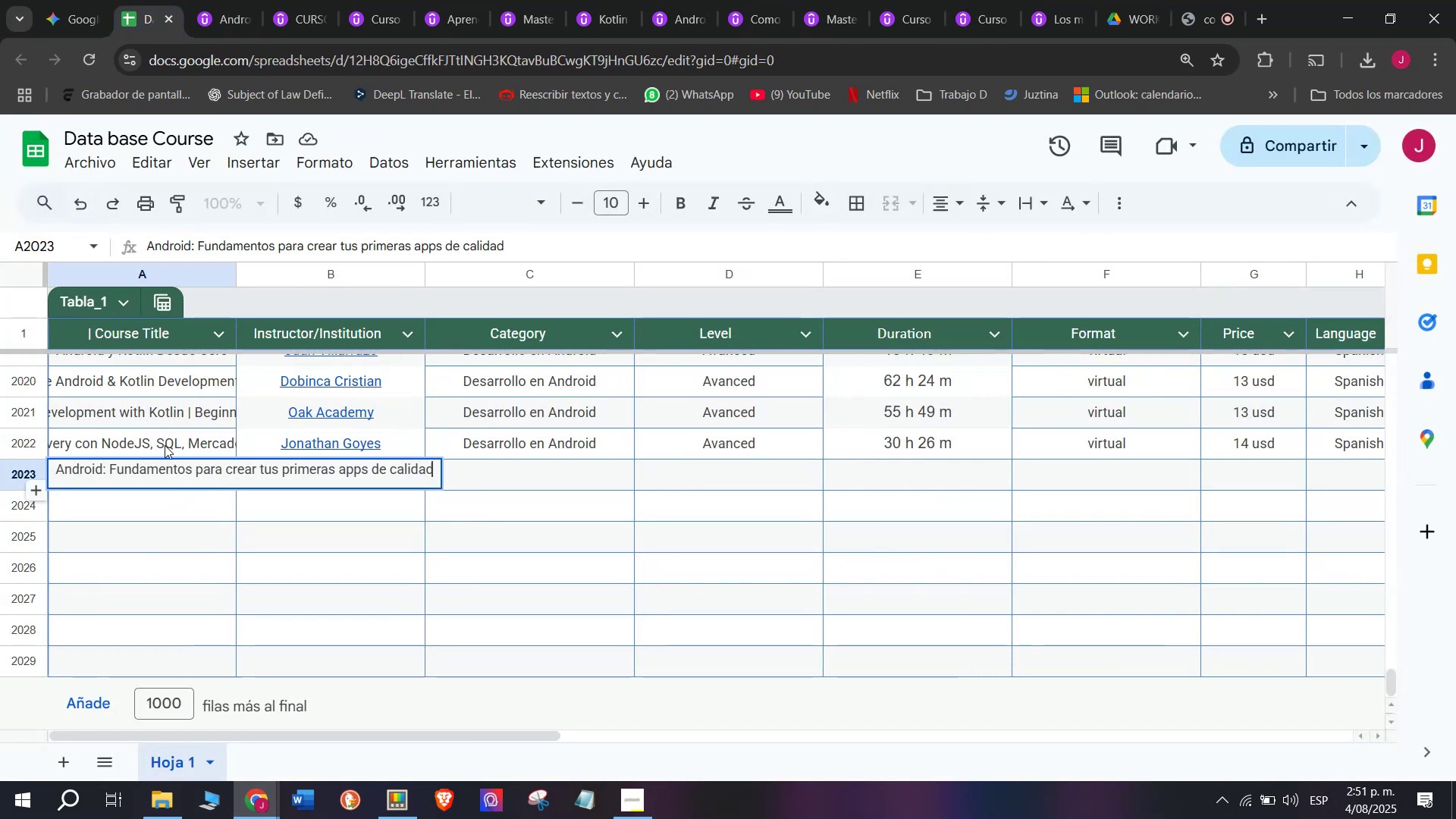 
key(Control+V)
 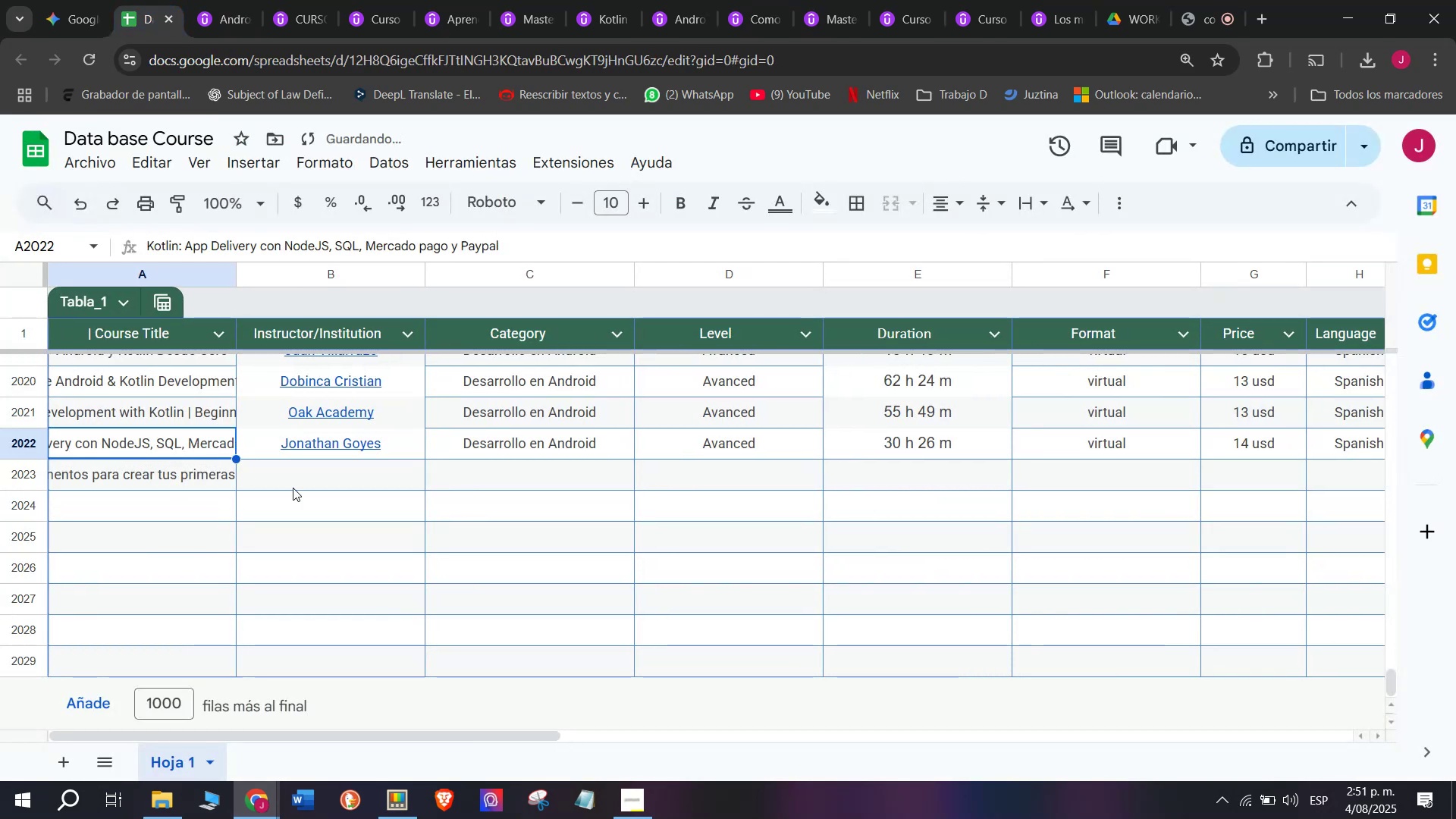 
double_click([294, 488])
 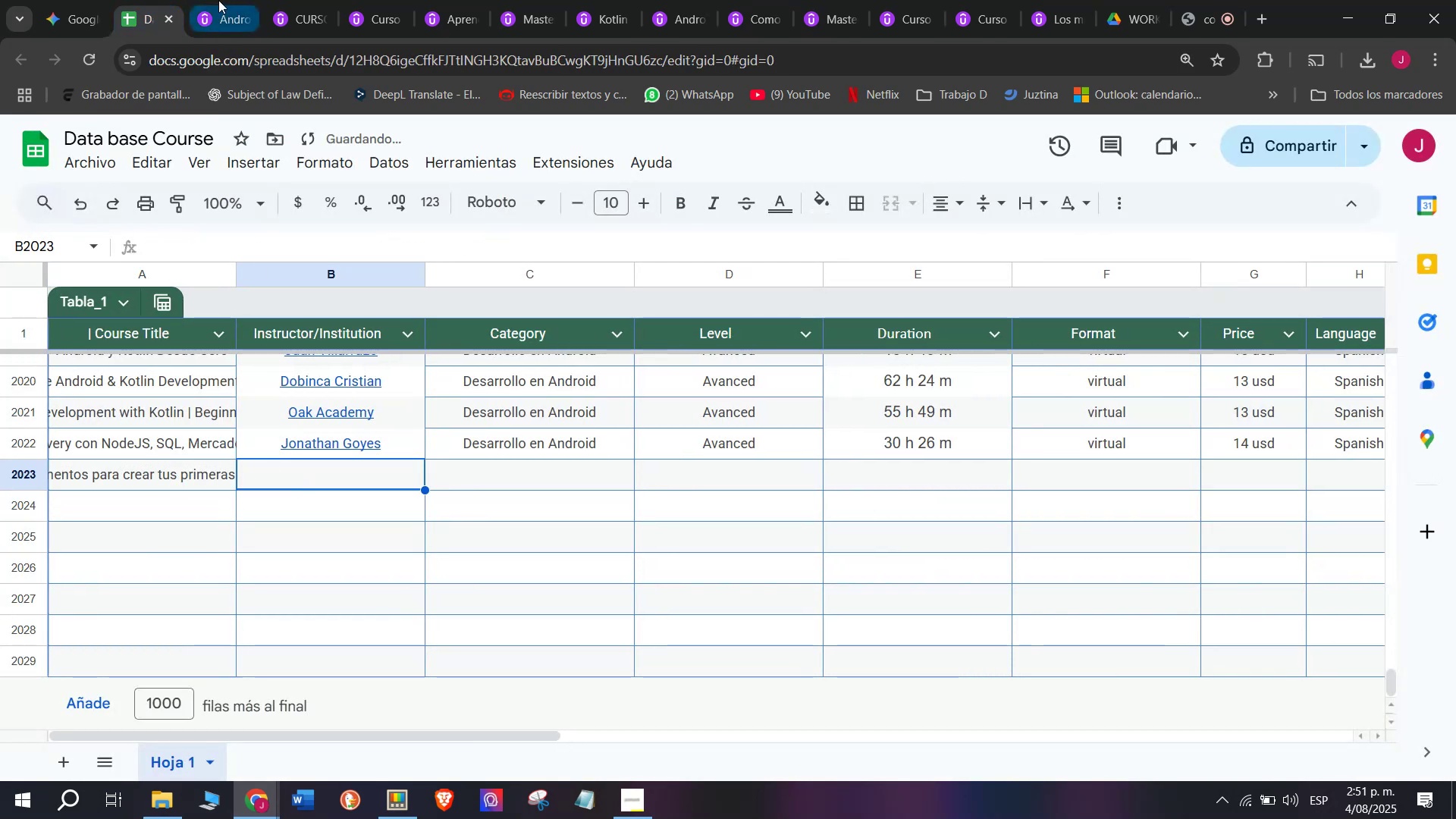 
left_click([218, 0])
 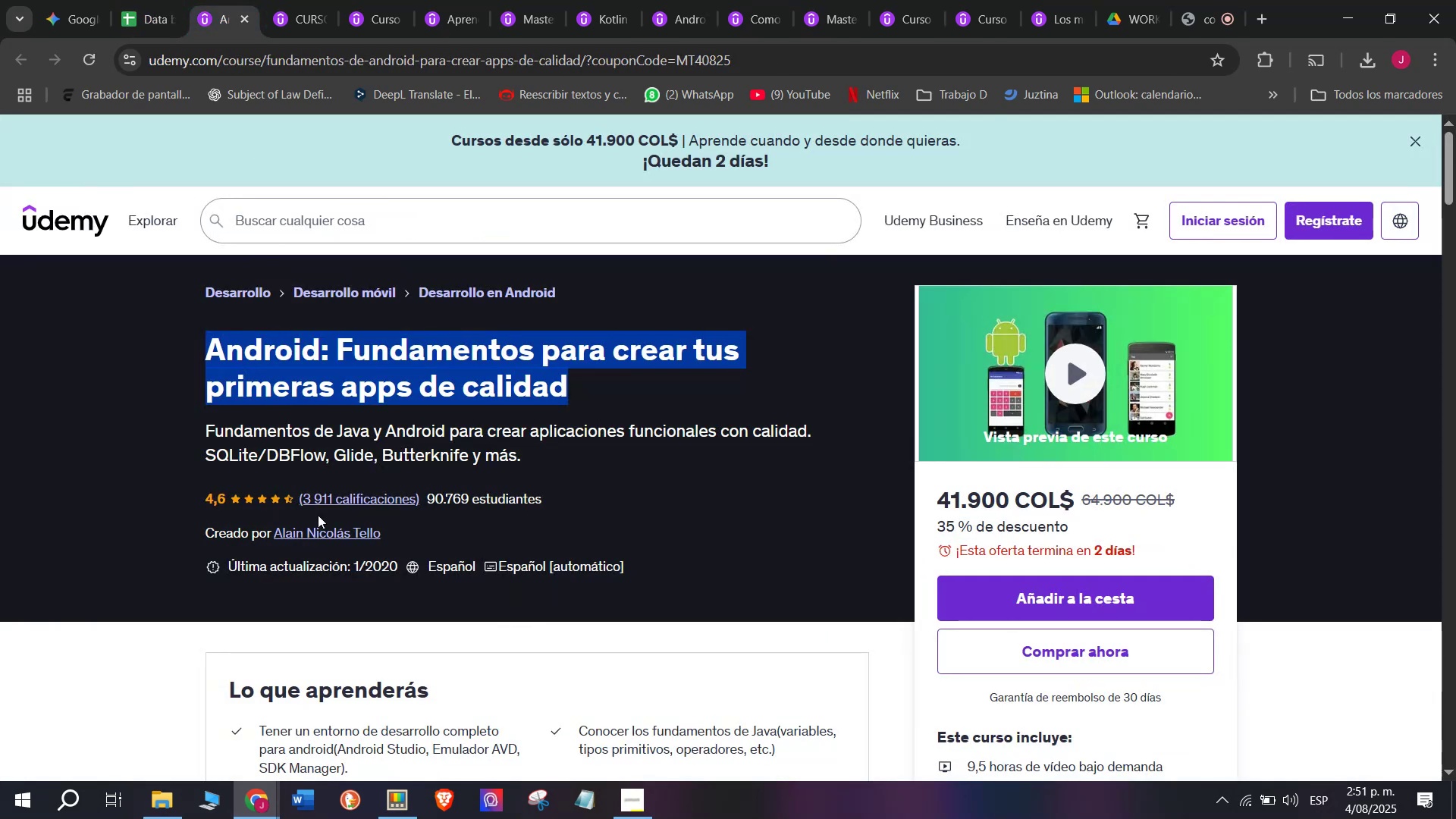 
left_click([322, 523])
 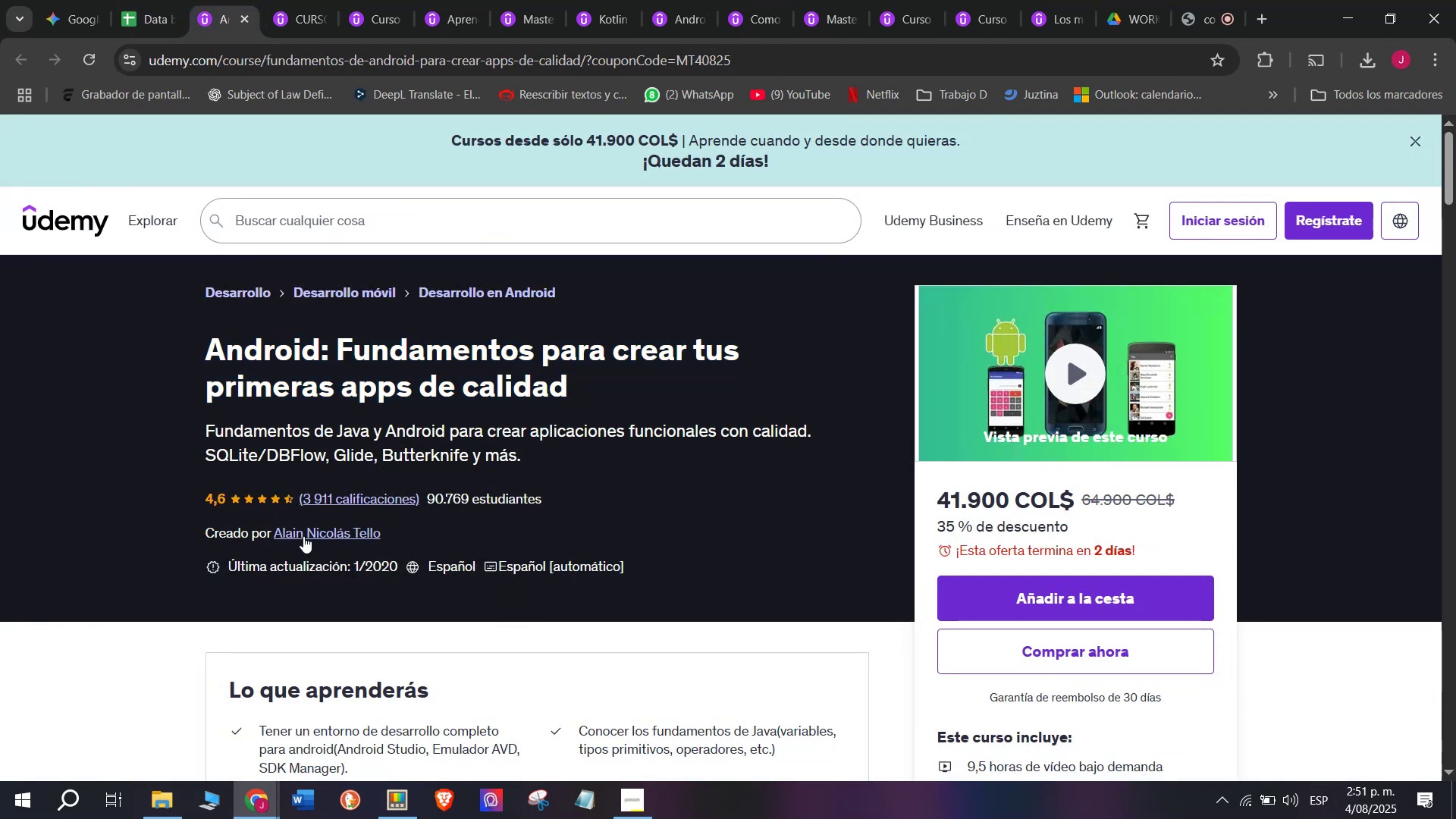 
left_click([303, 536])
 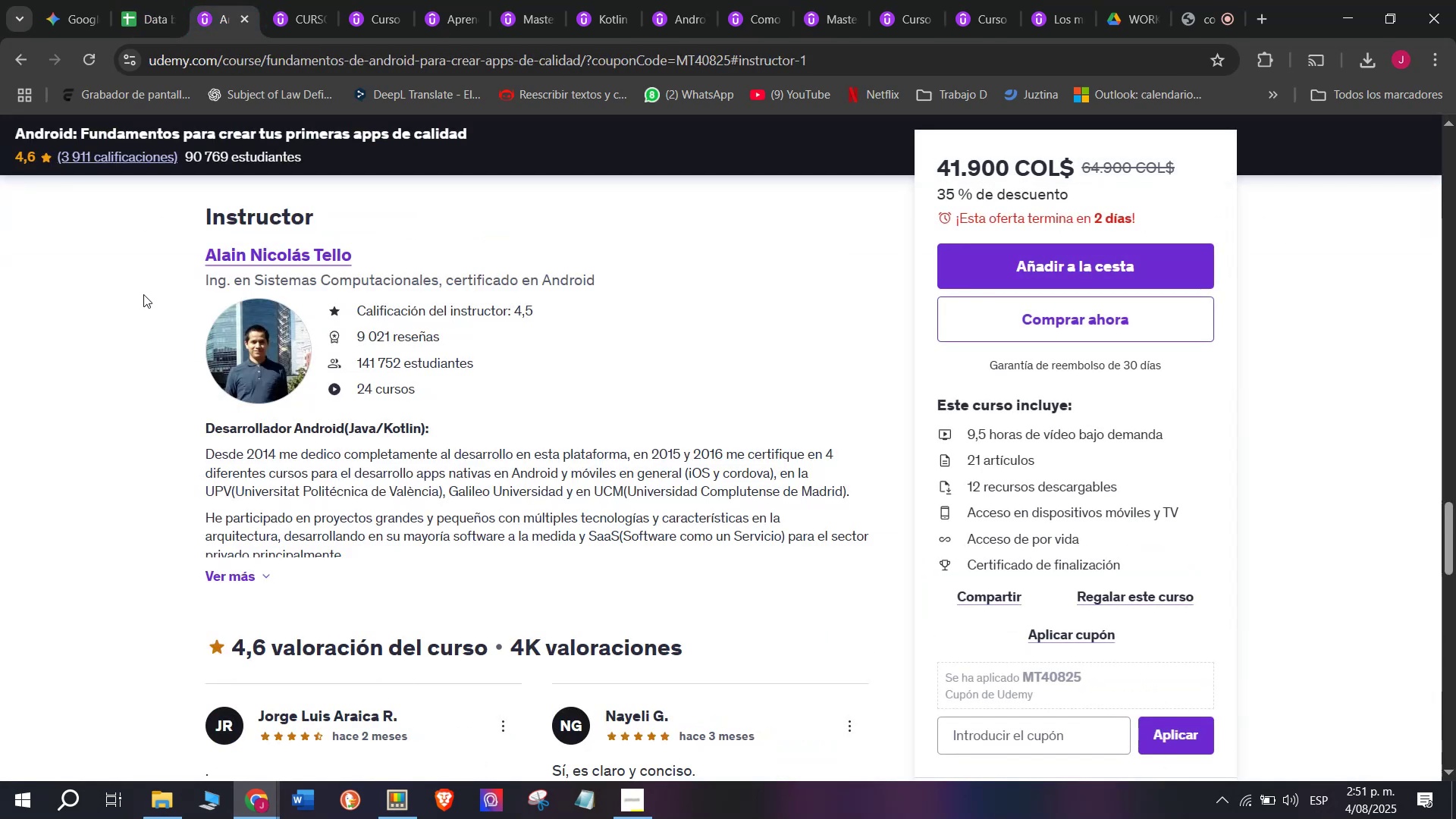 
left_click_drag(start_coordinate=[147, 256], to_coordinate=[400, 258])
 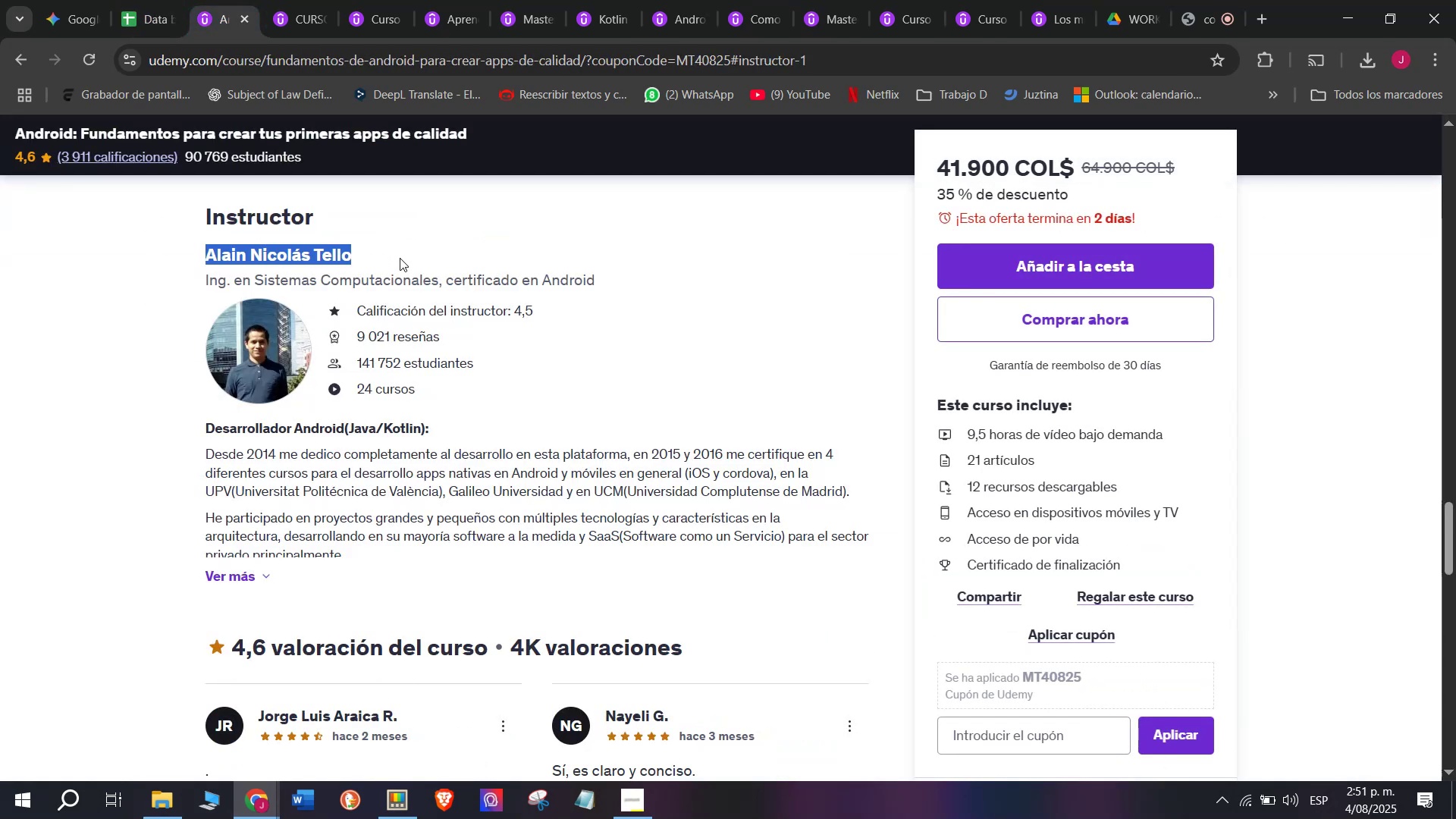 
key(Control+ControlLeft)
 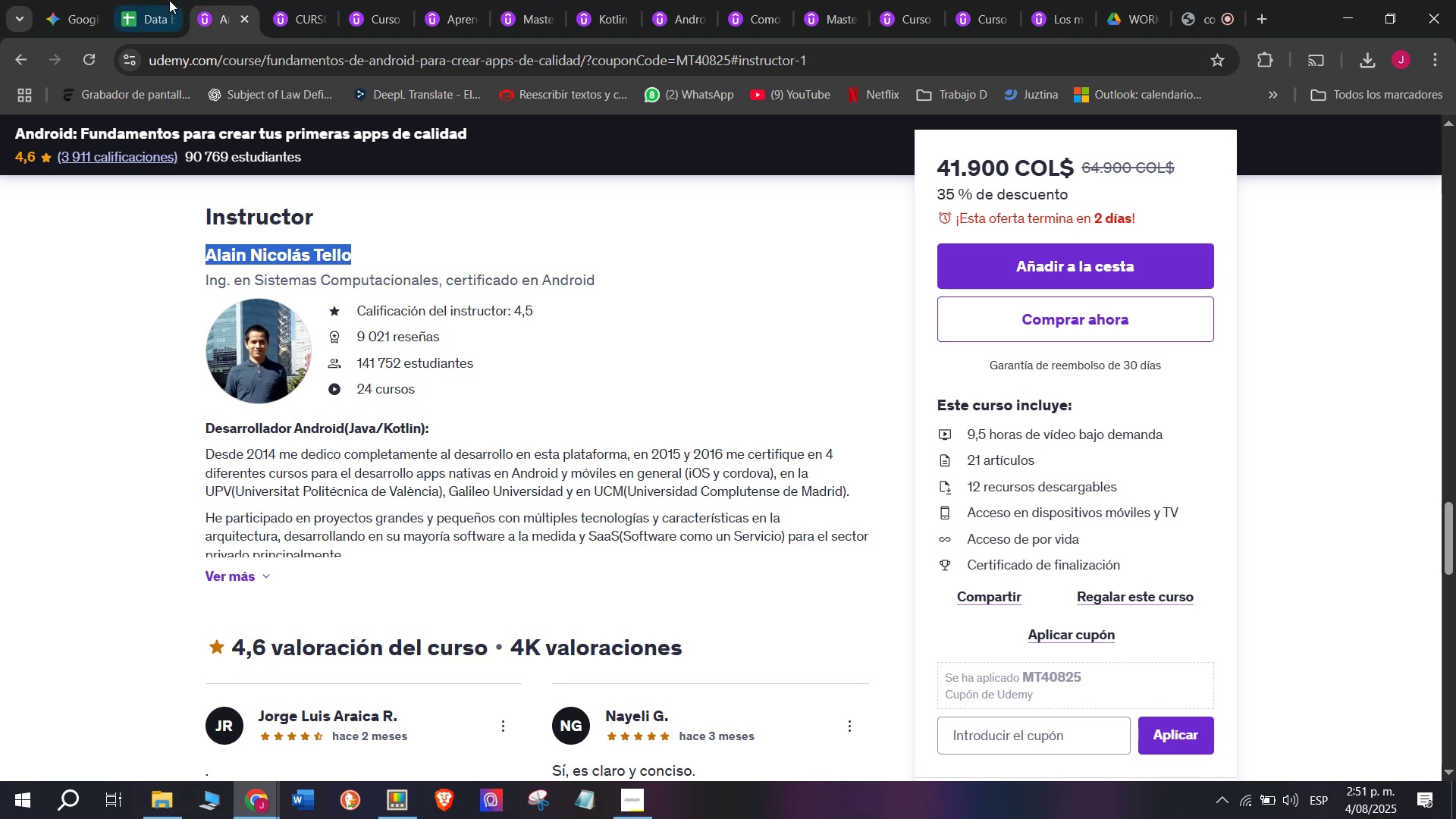 
key(Break)
 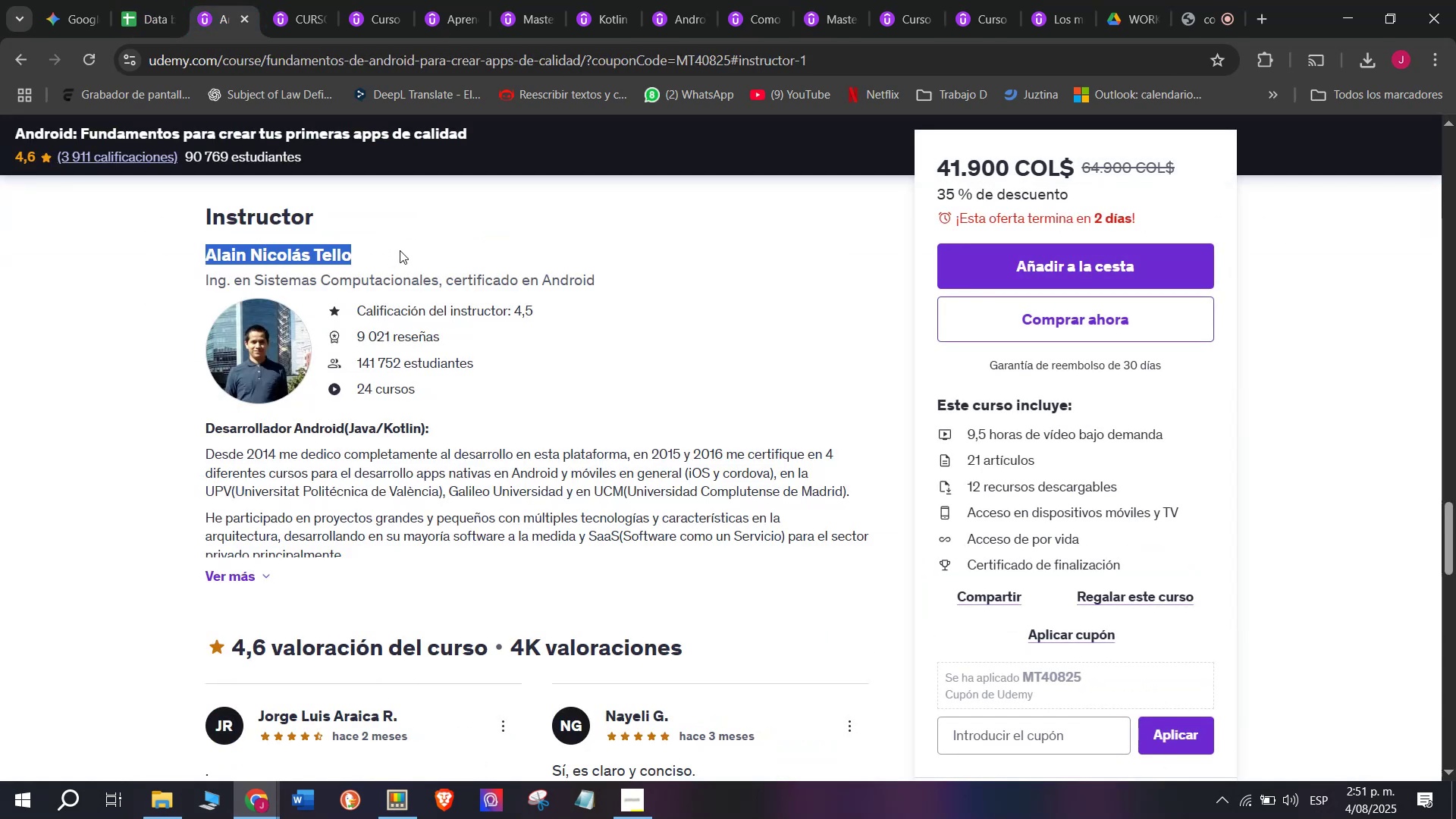 
key(Control+C)
 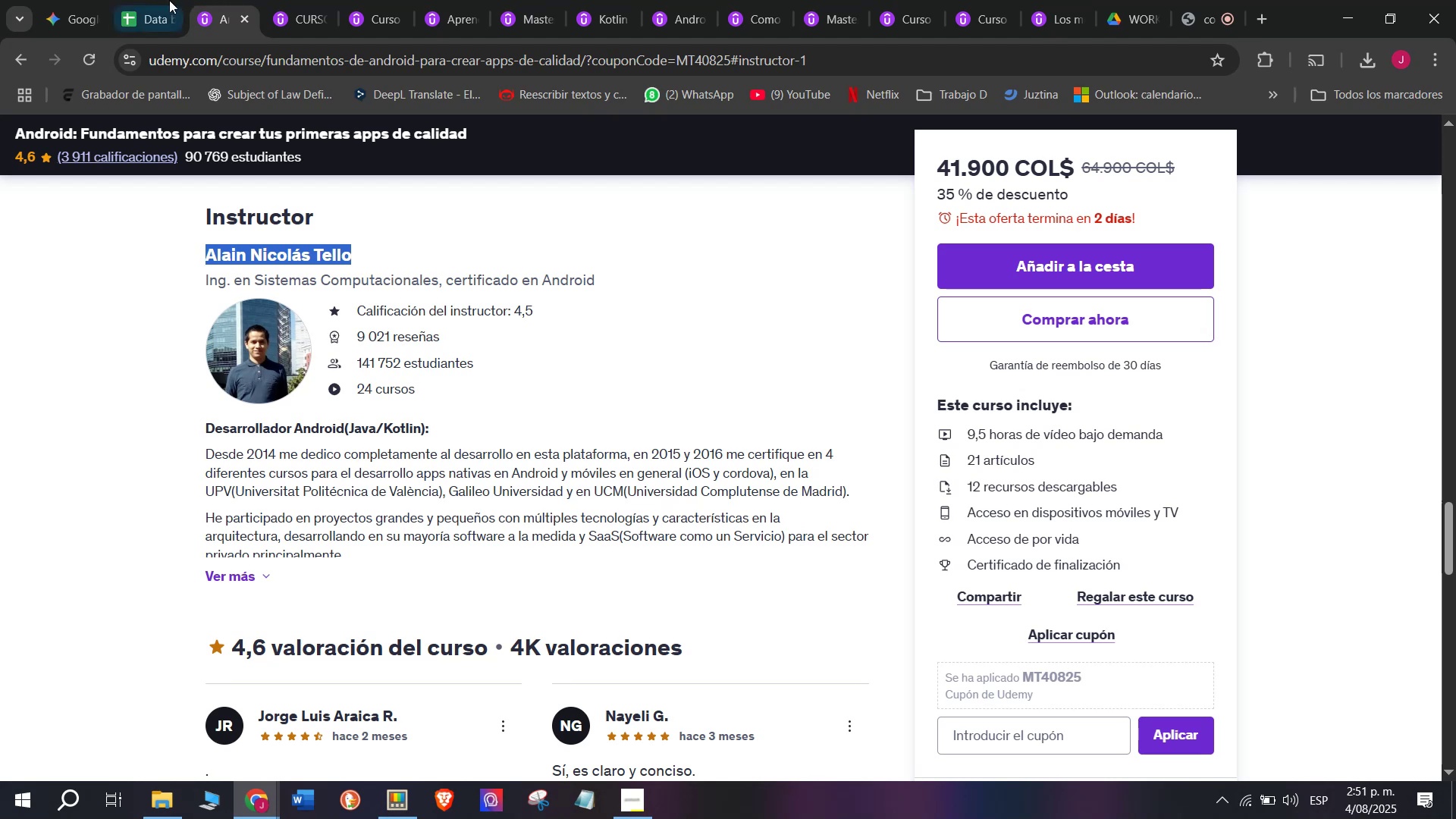 
left_click([169, 0])
 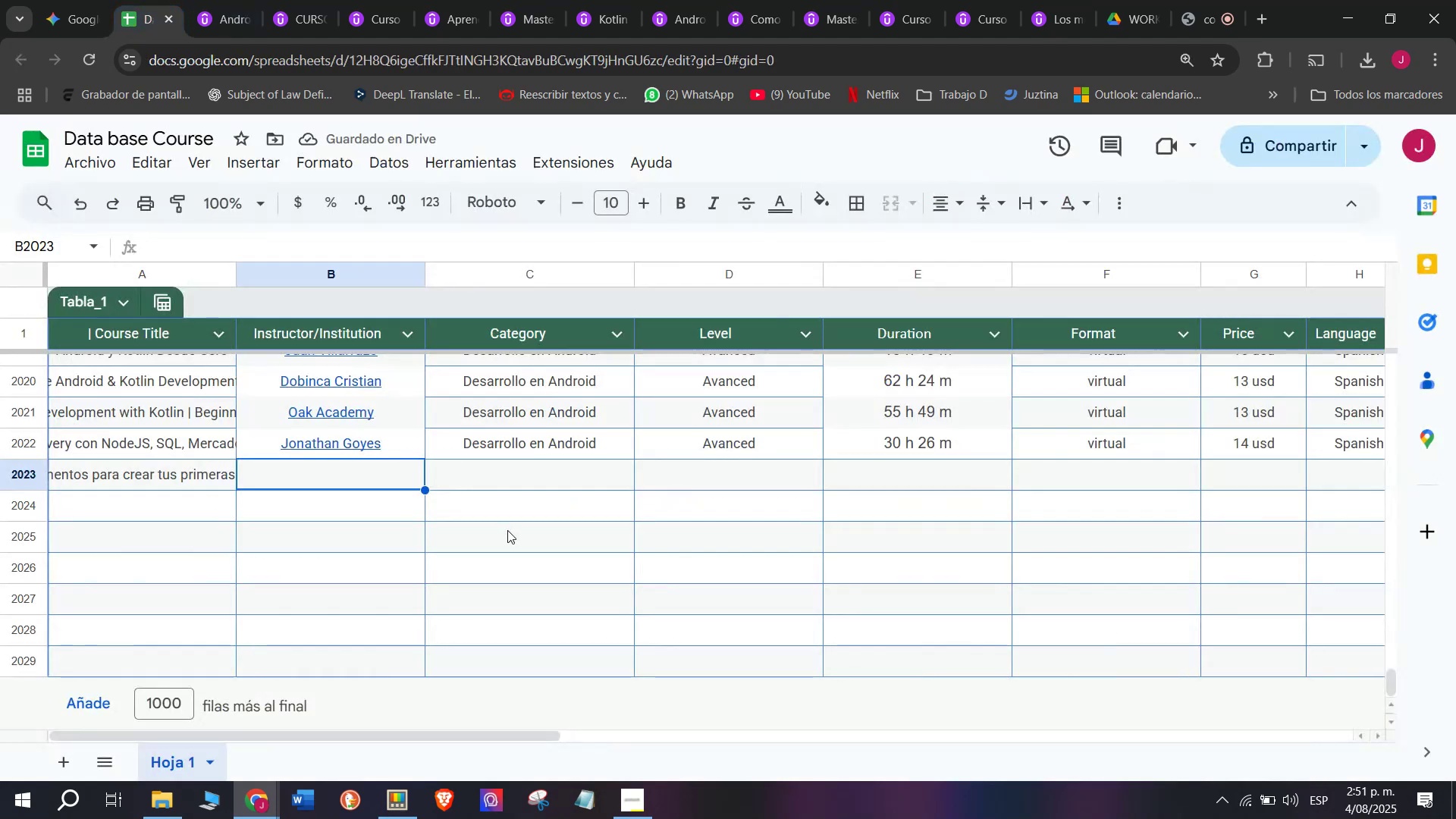 
key(Z)
 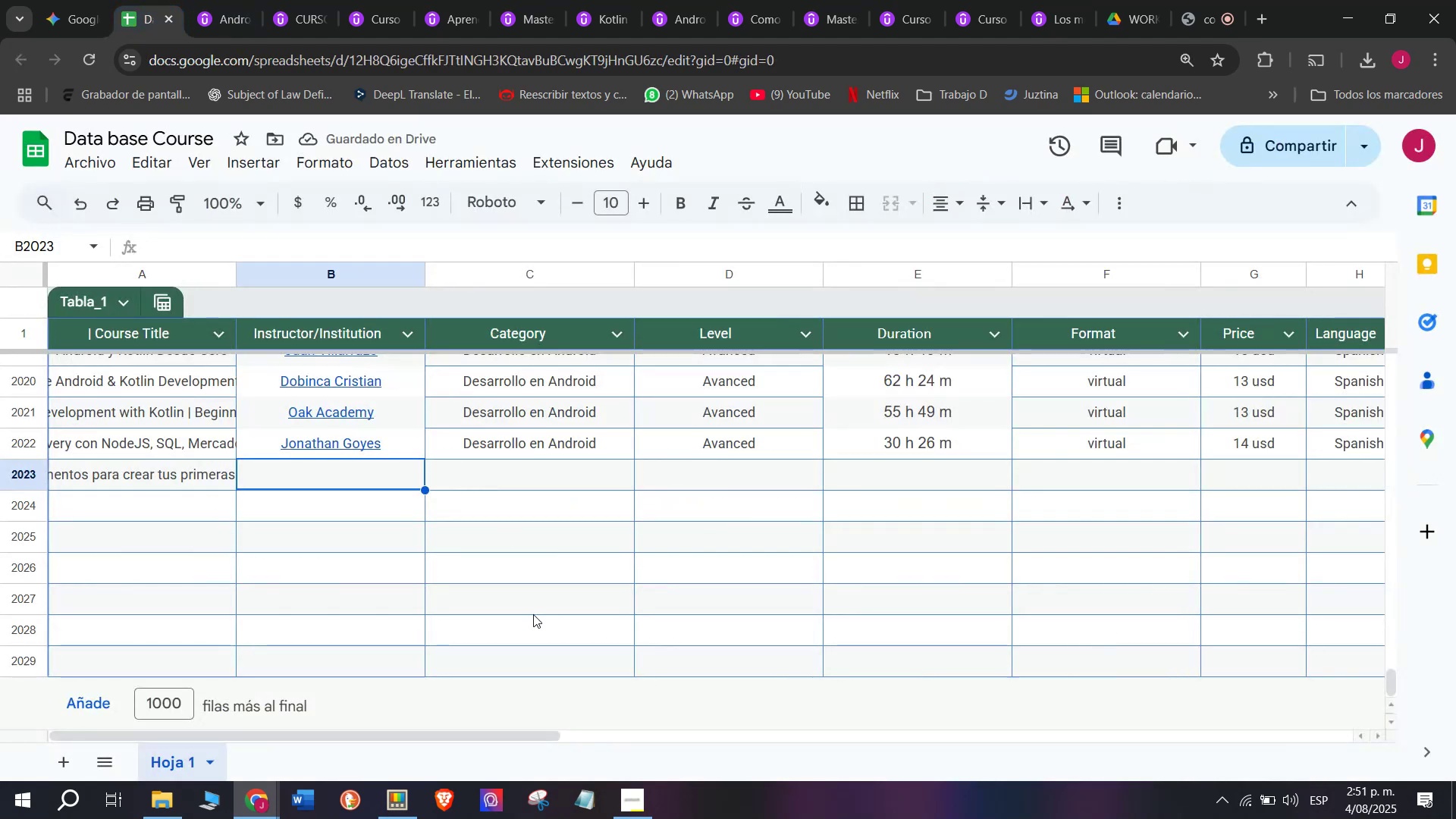 
key(Control+ControlLeft)
 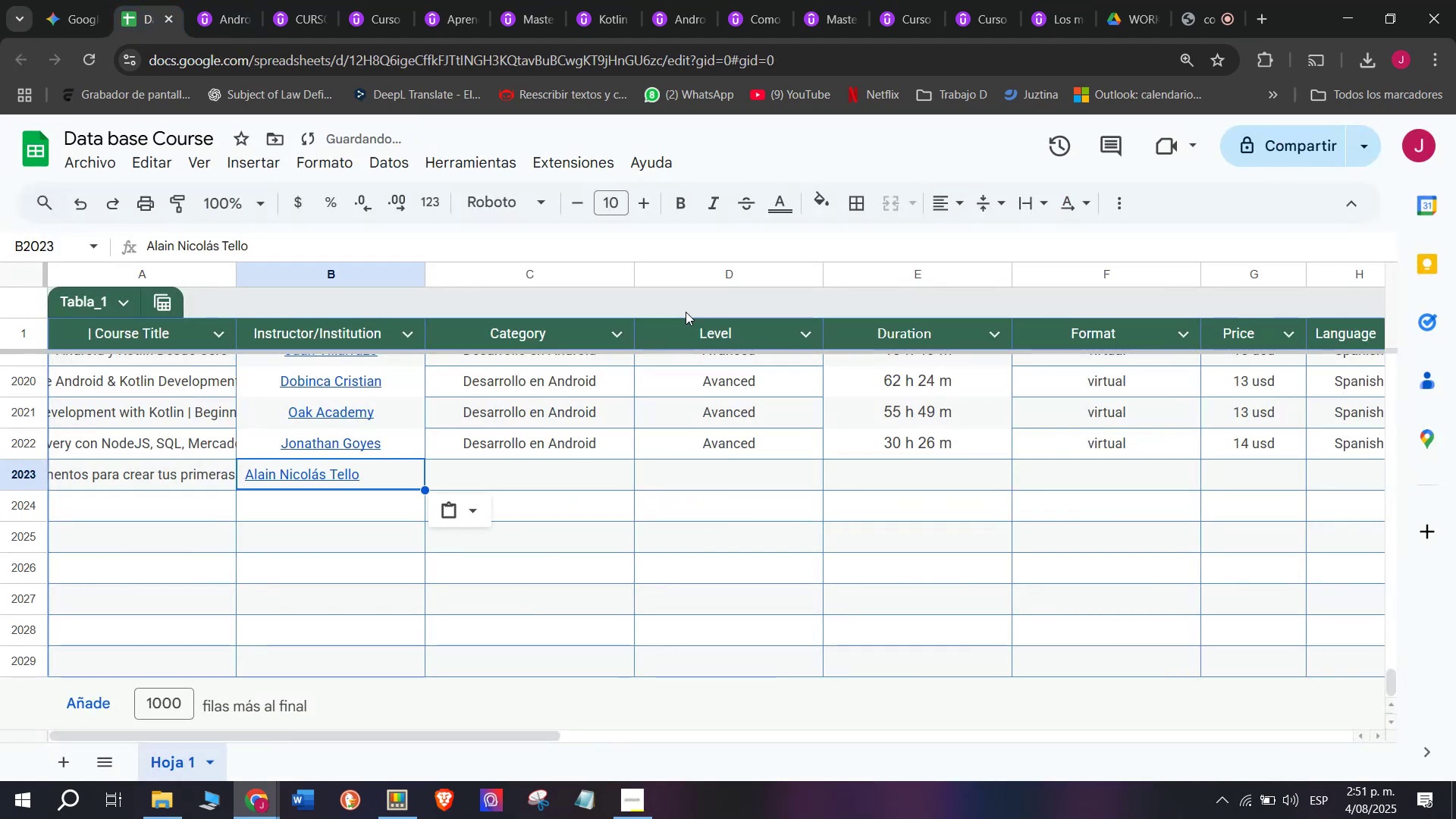 
key(Control+V)
 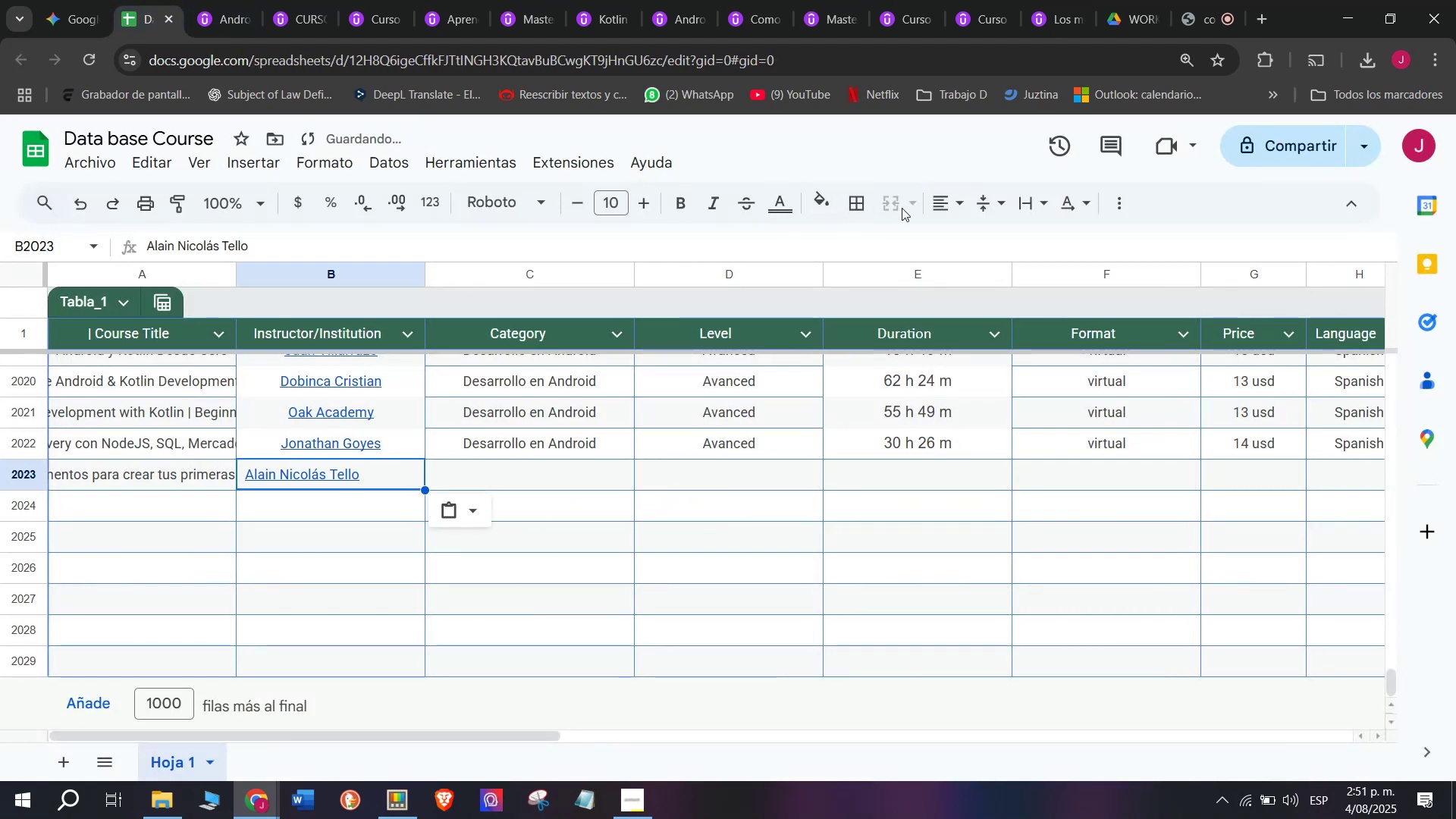 
left_click([937, 200])
 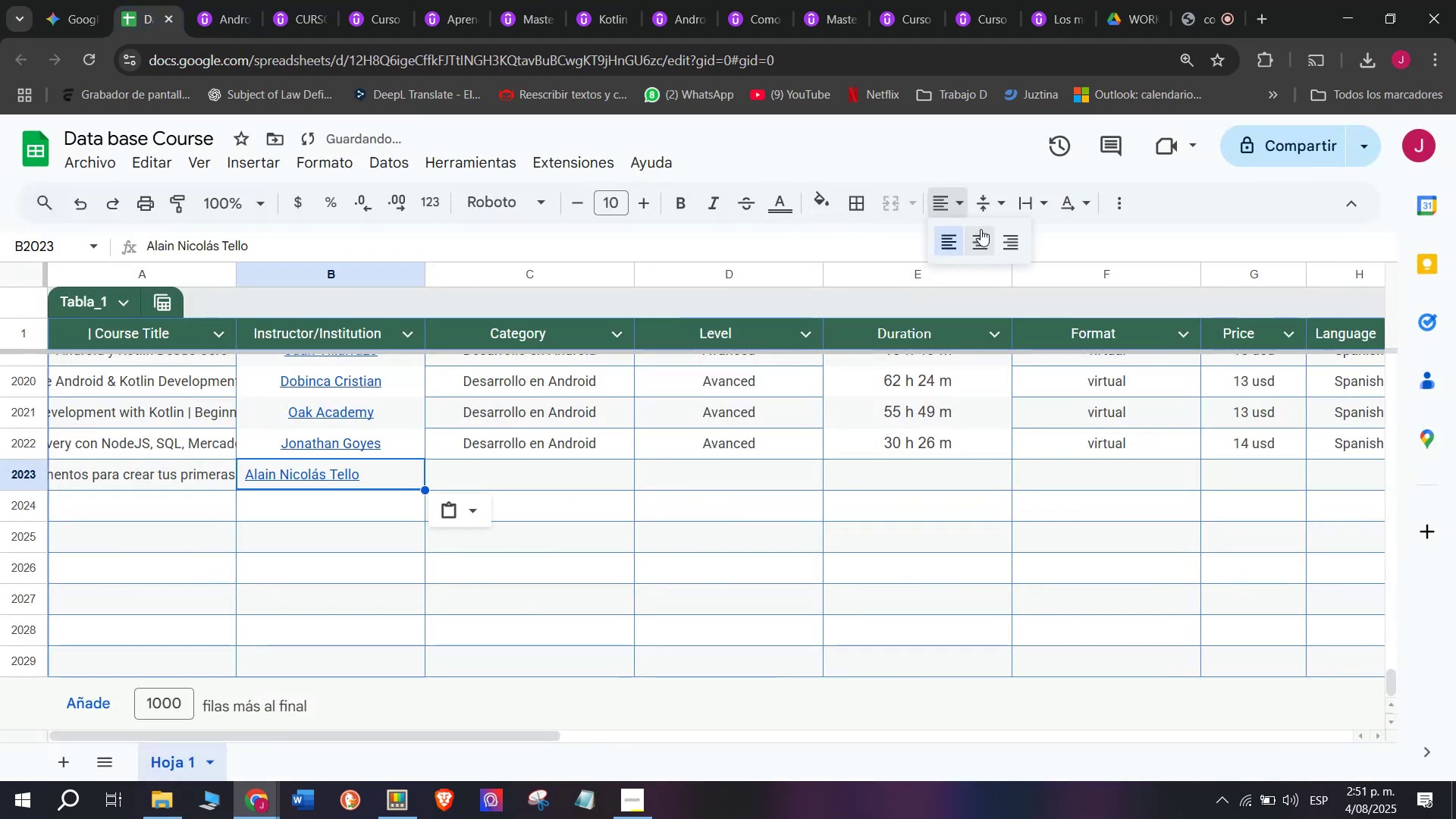 
double_click([981, 231])
 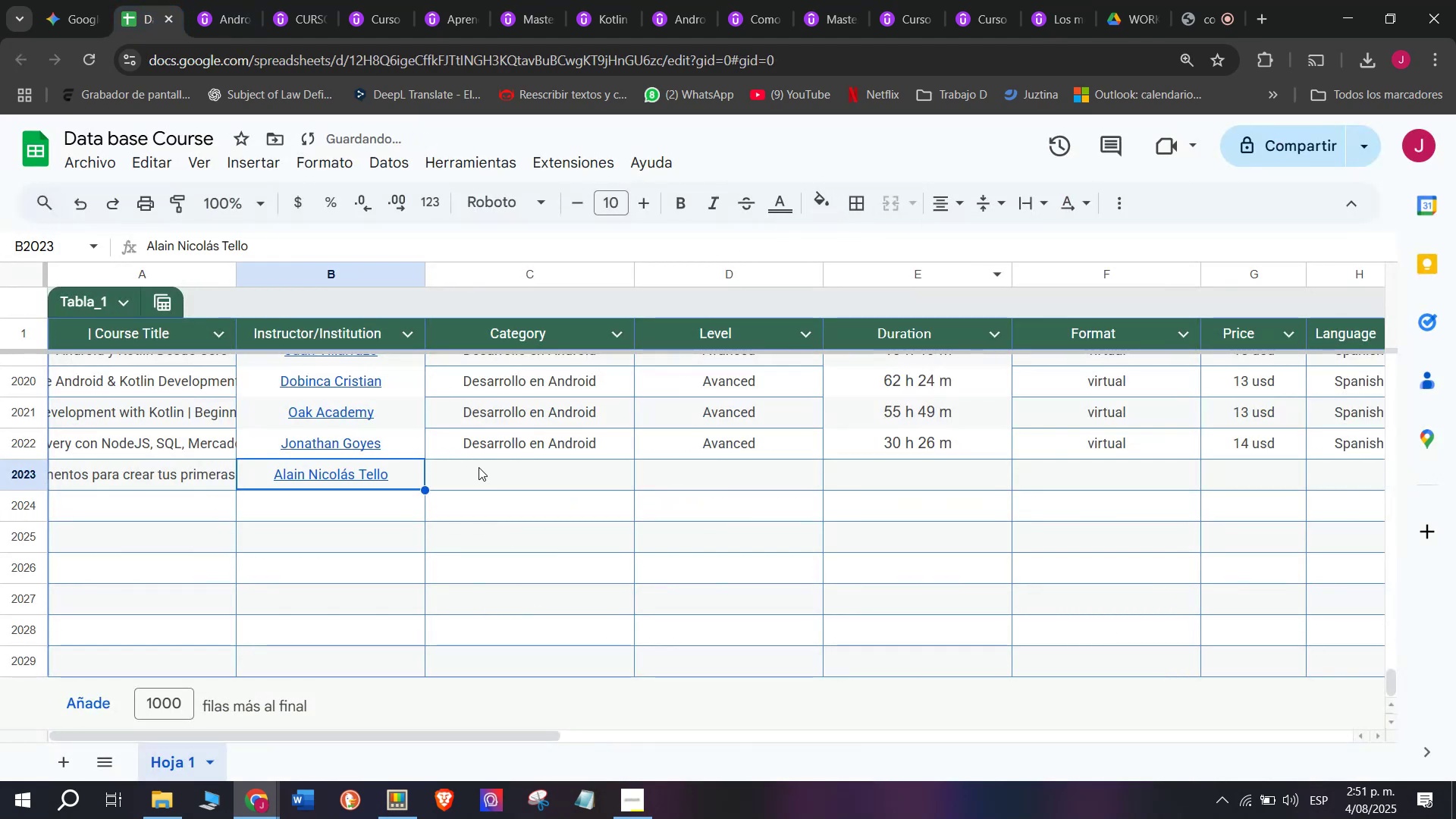 
left_click([513, 438])
 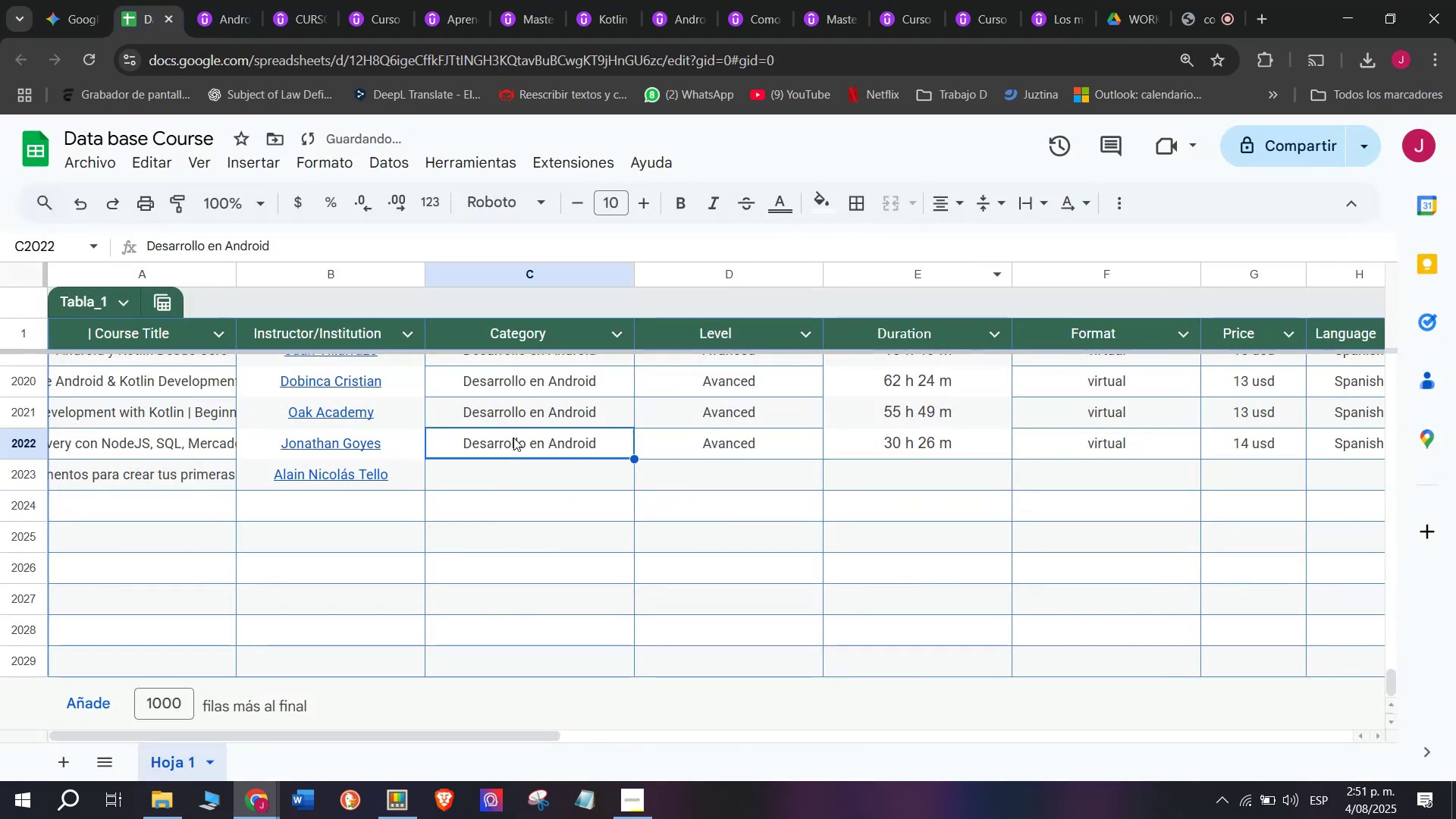 
key(Control+C)
 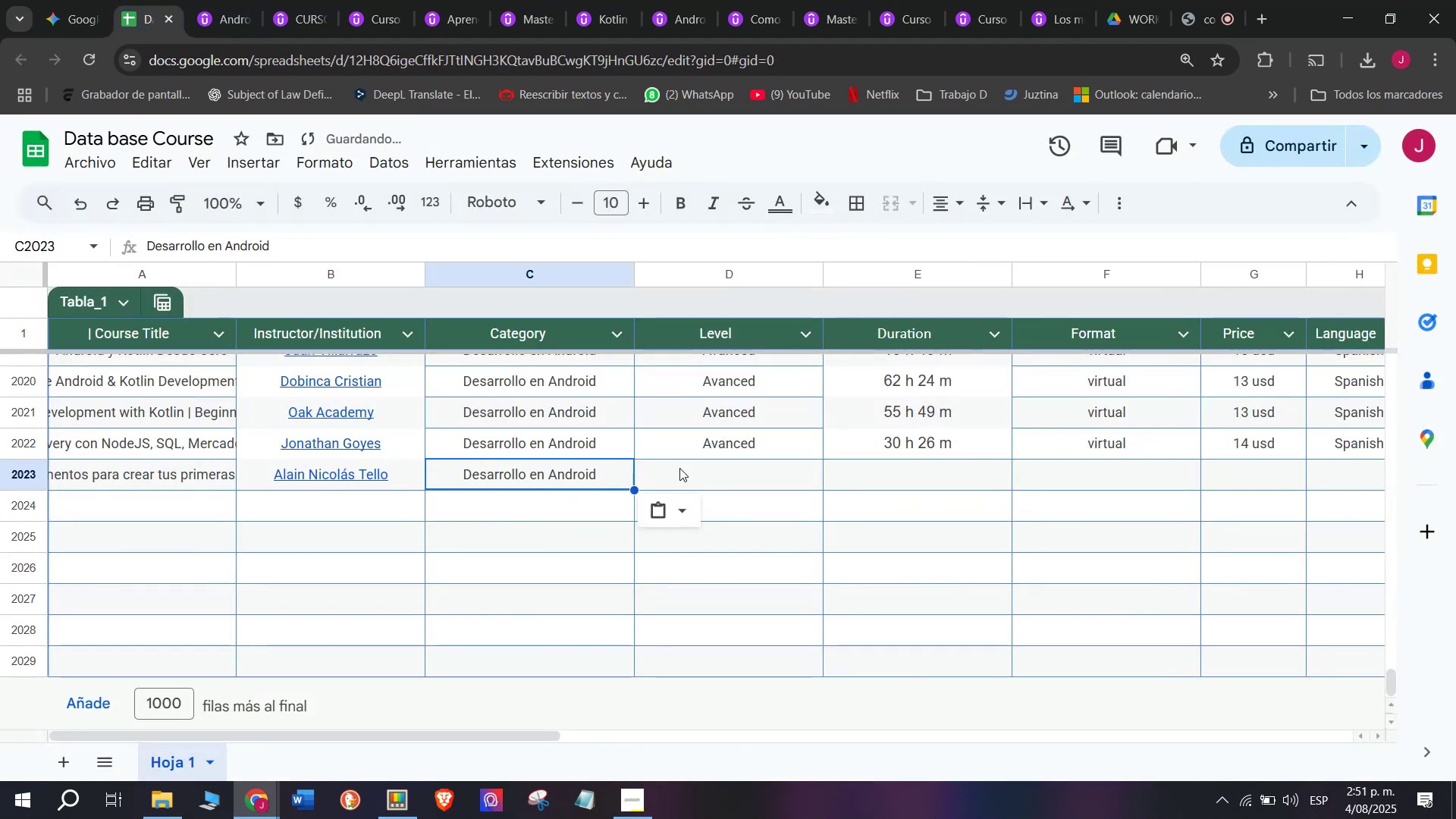 
key(Control+ControlLeft)
 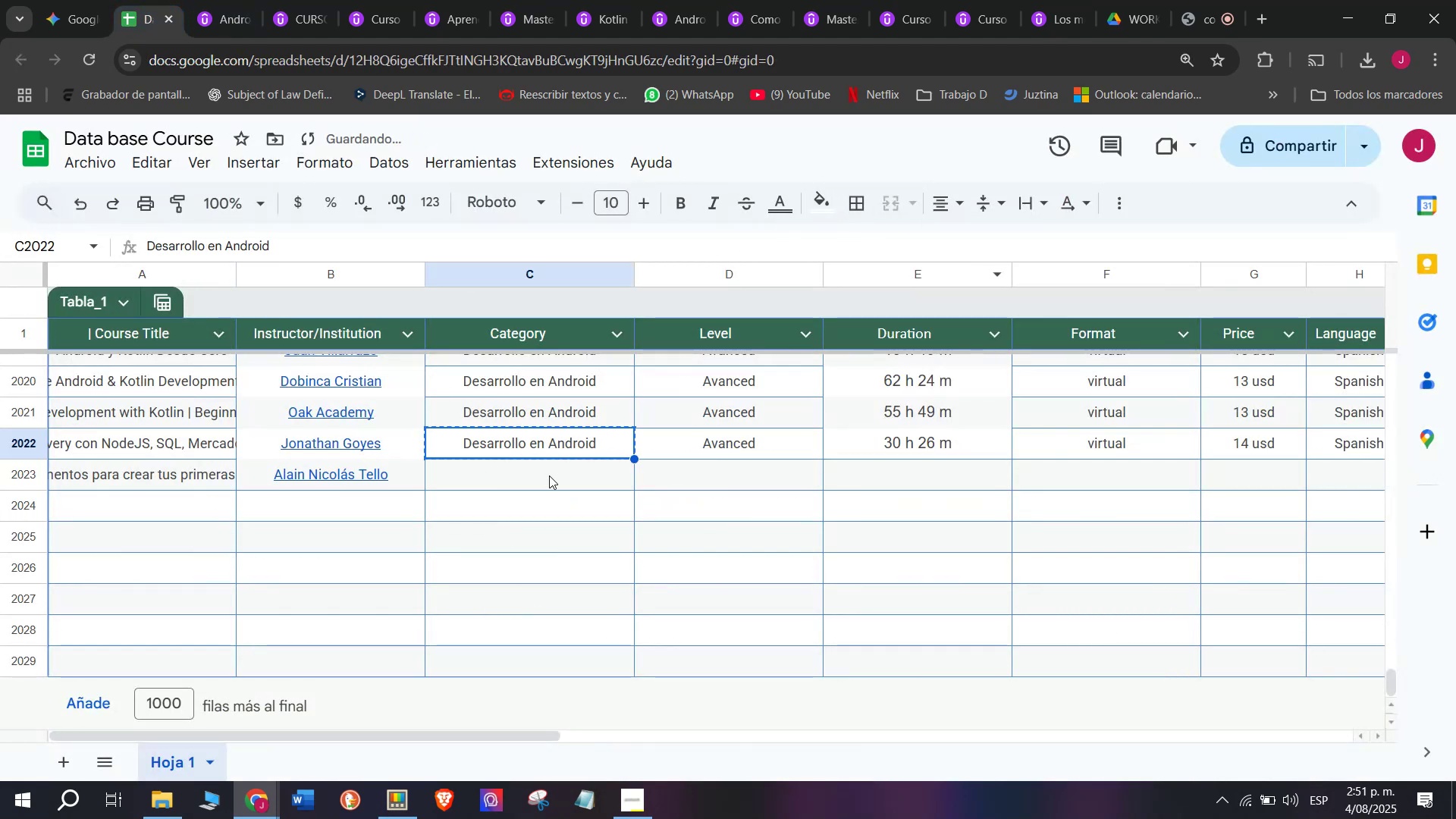 
key(Break)
 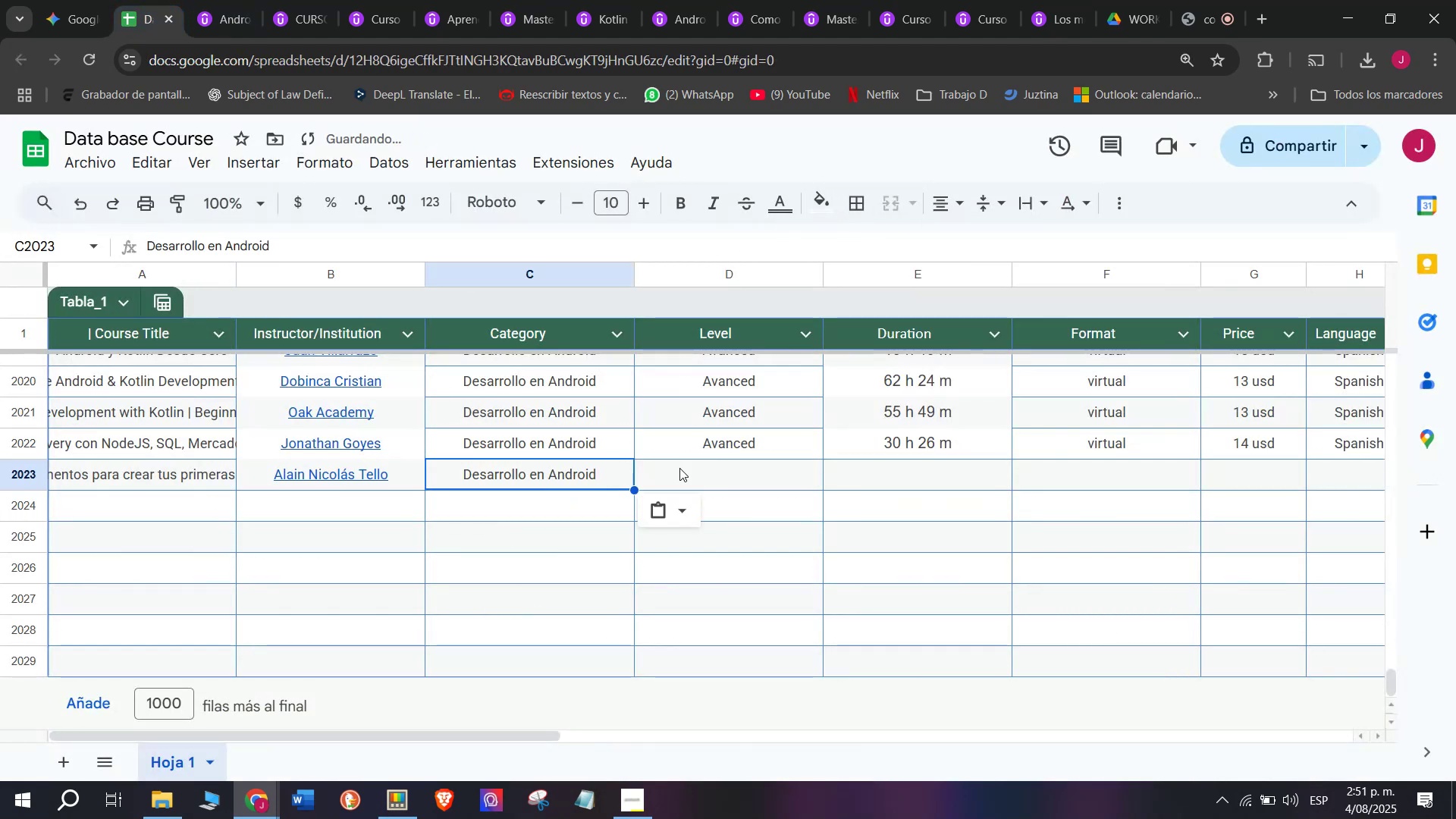 
double_click([549, 475])
 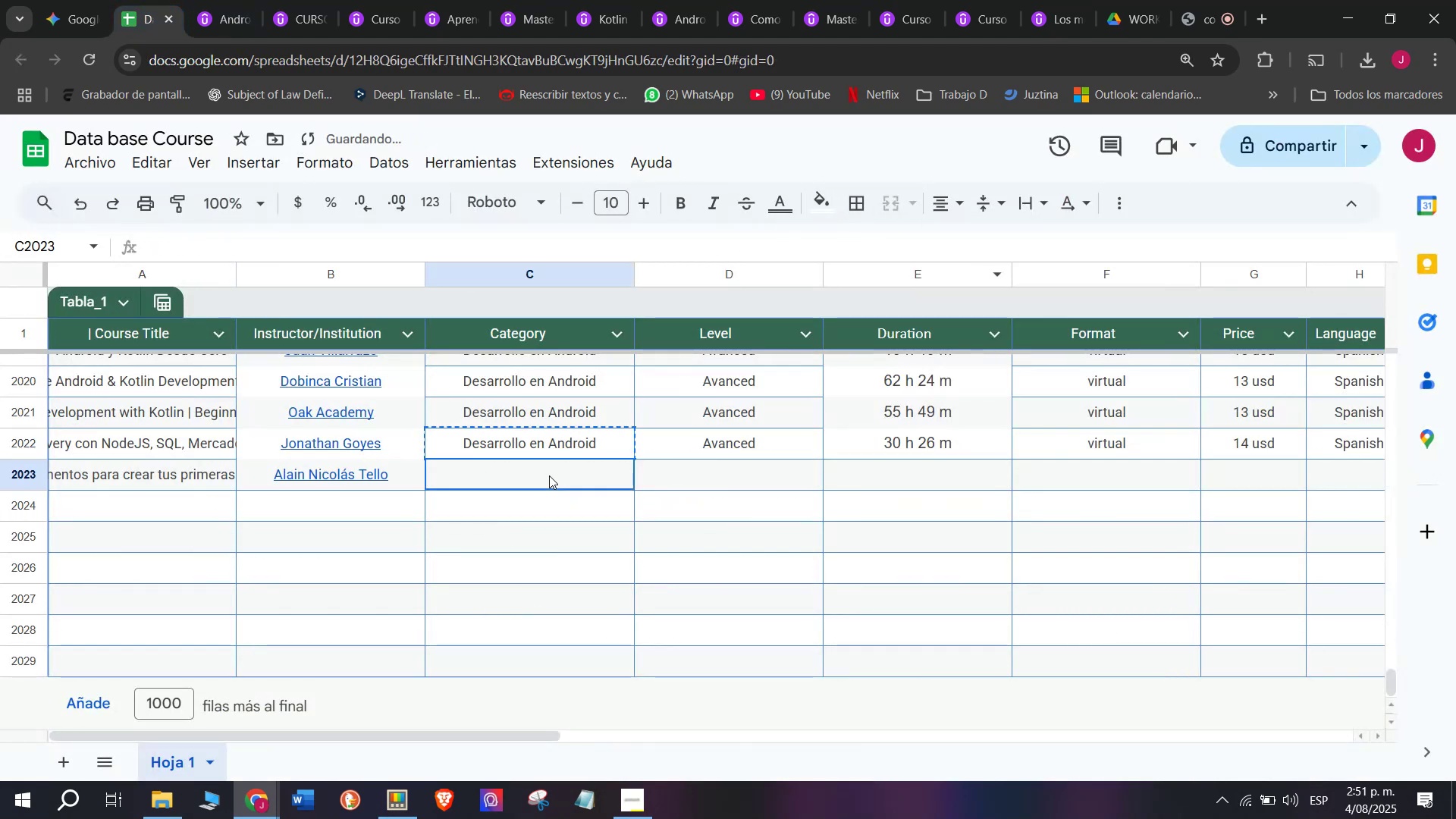 
key(Z)
 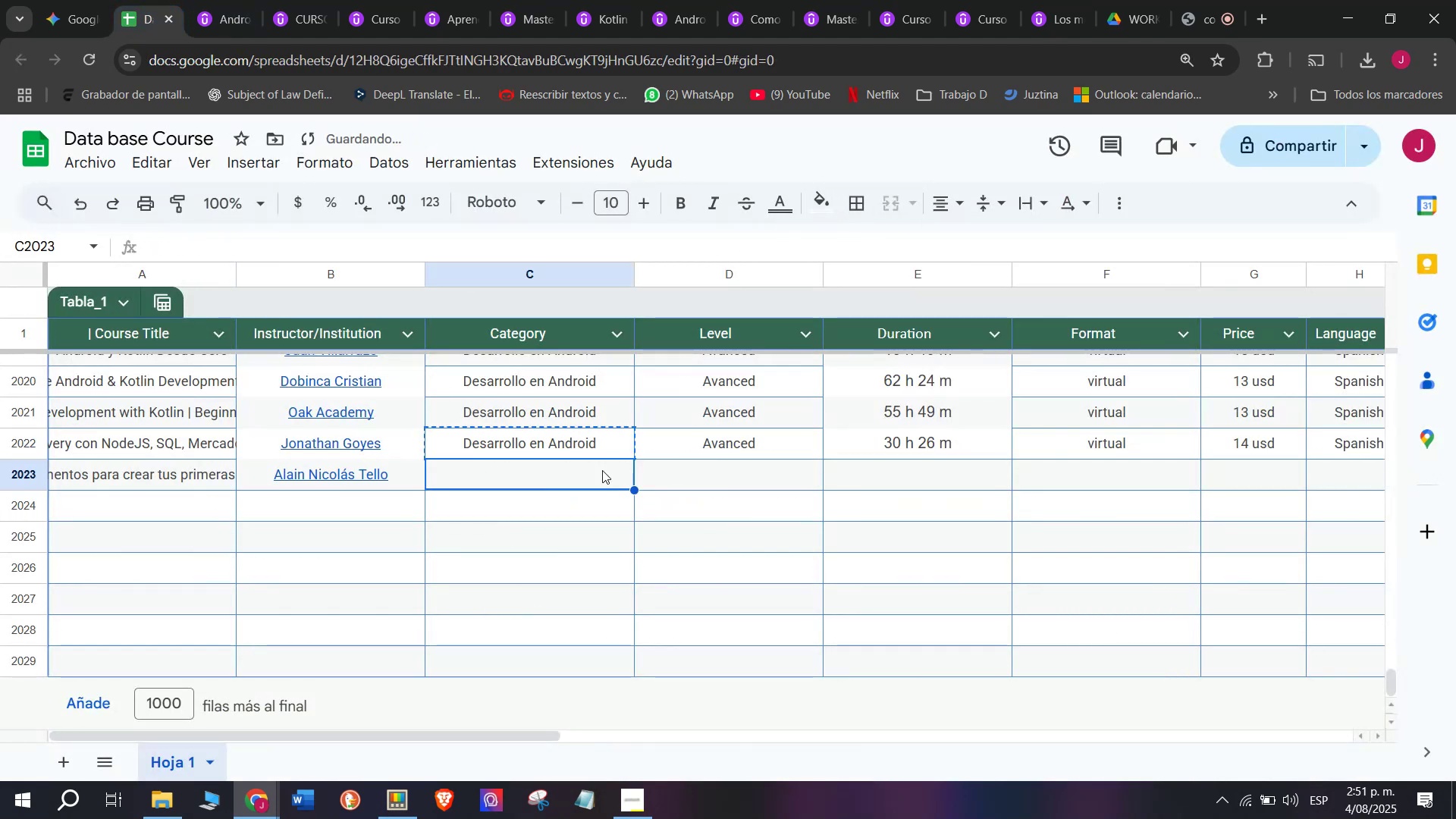 
key(Control+V)
 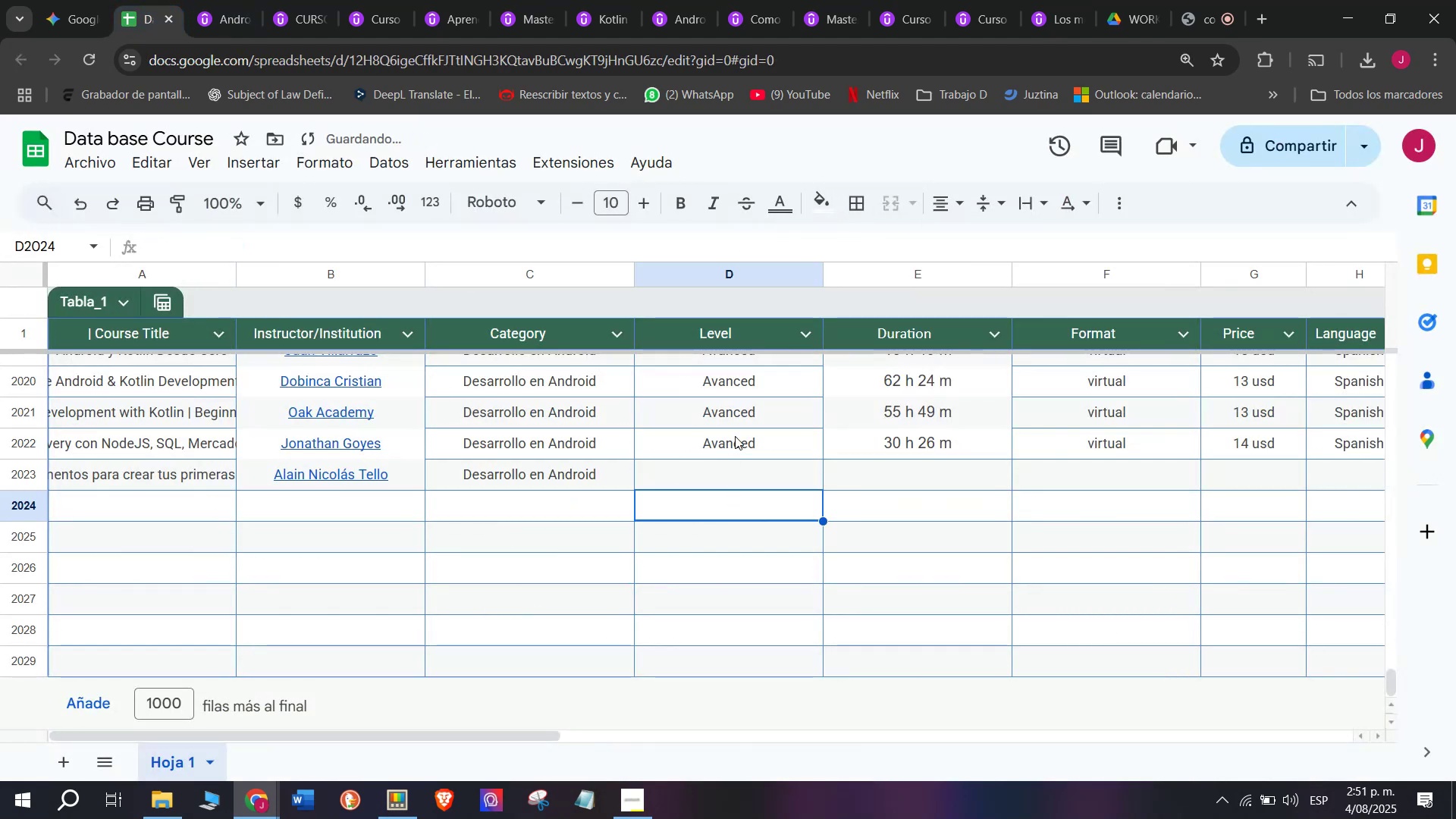 
key(Control+ControlLeft)
 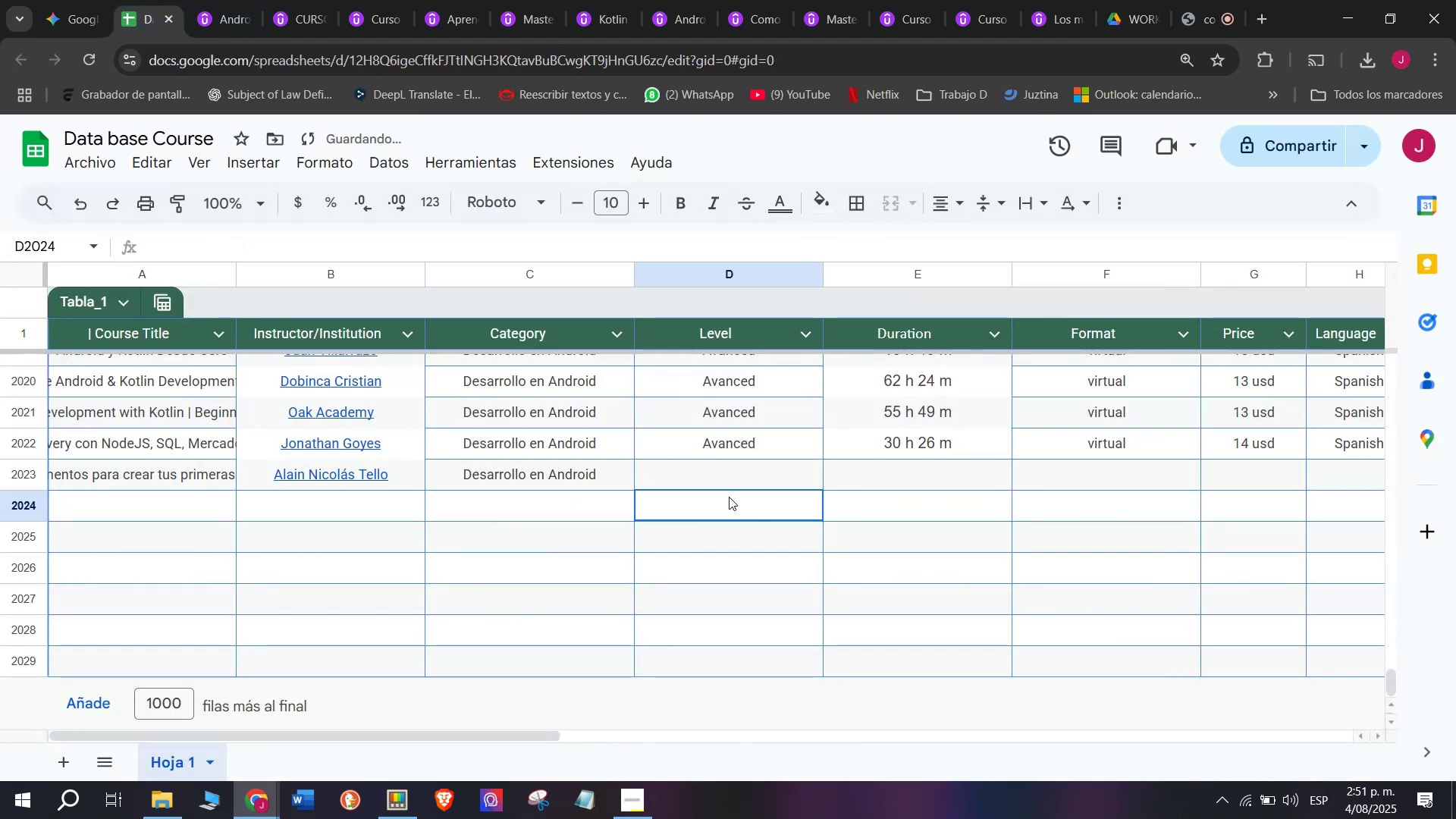 
double_click([735, 434])
 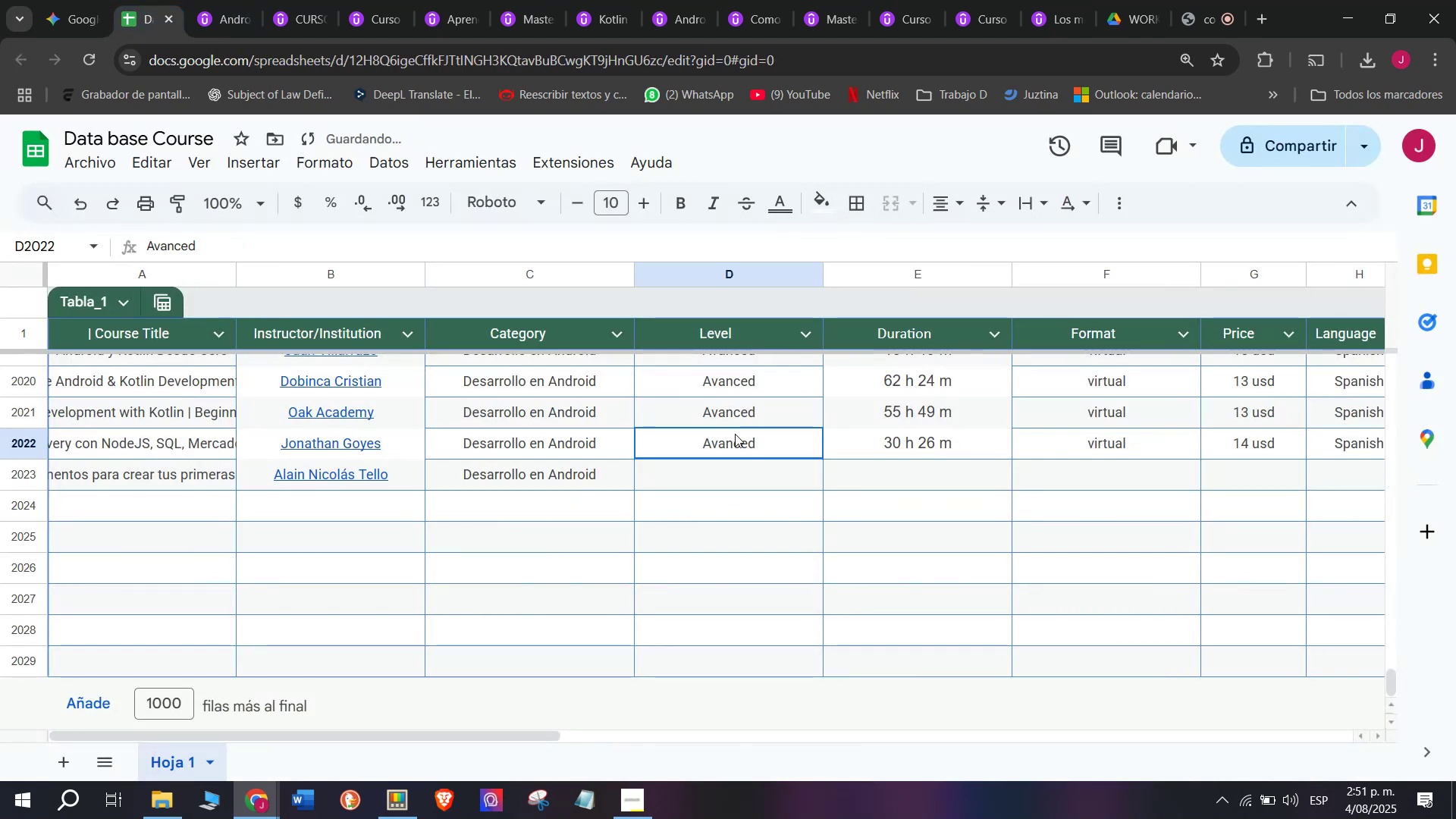 
key(Control+ControlLeft)
 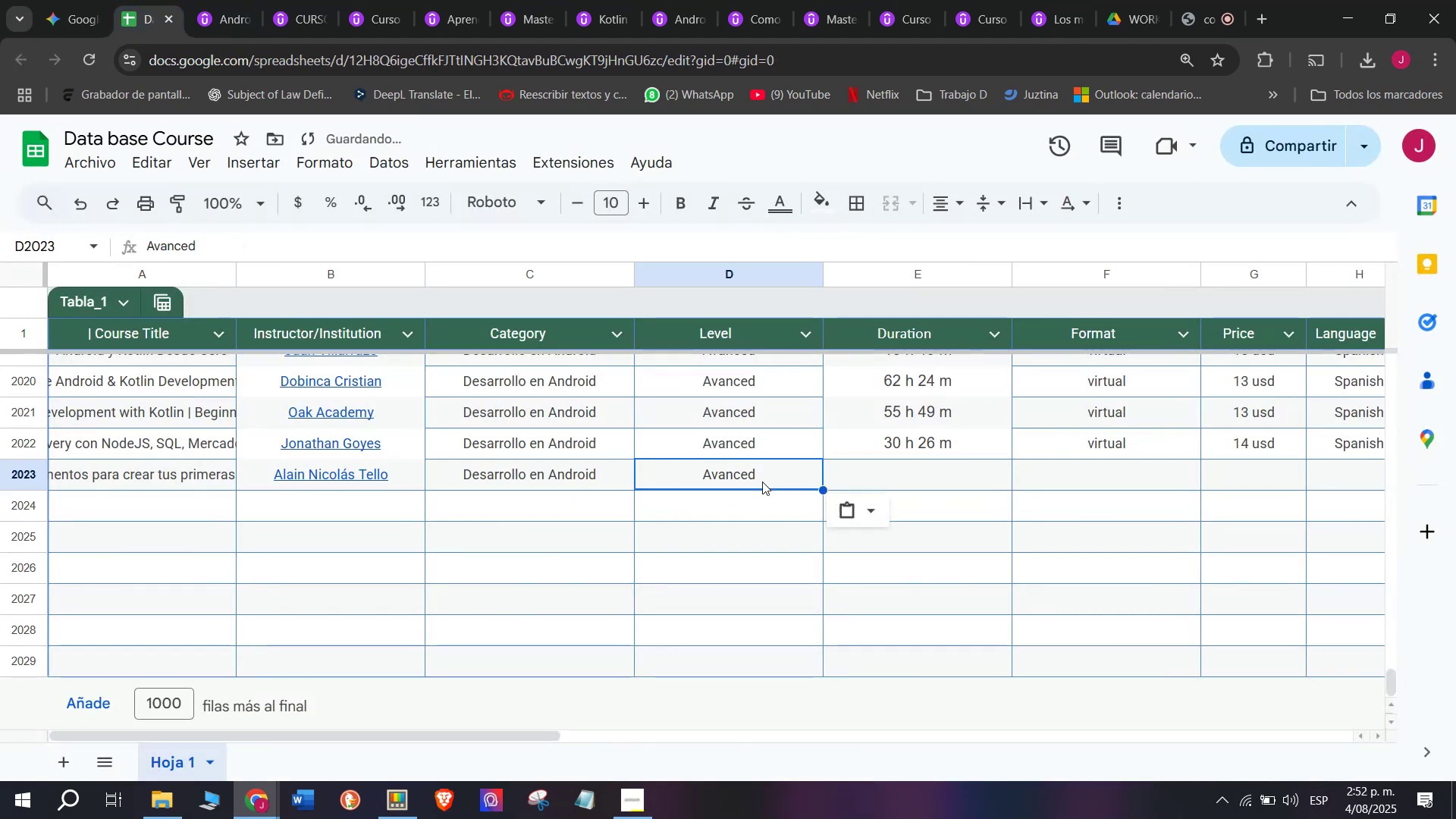 
key(Break)
 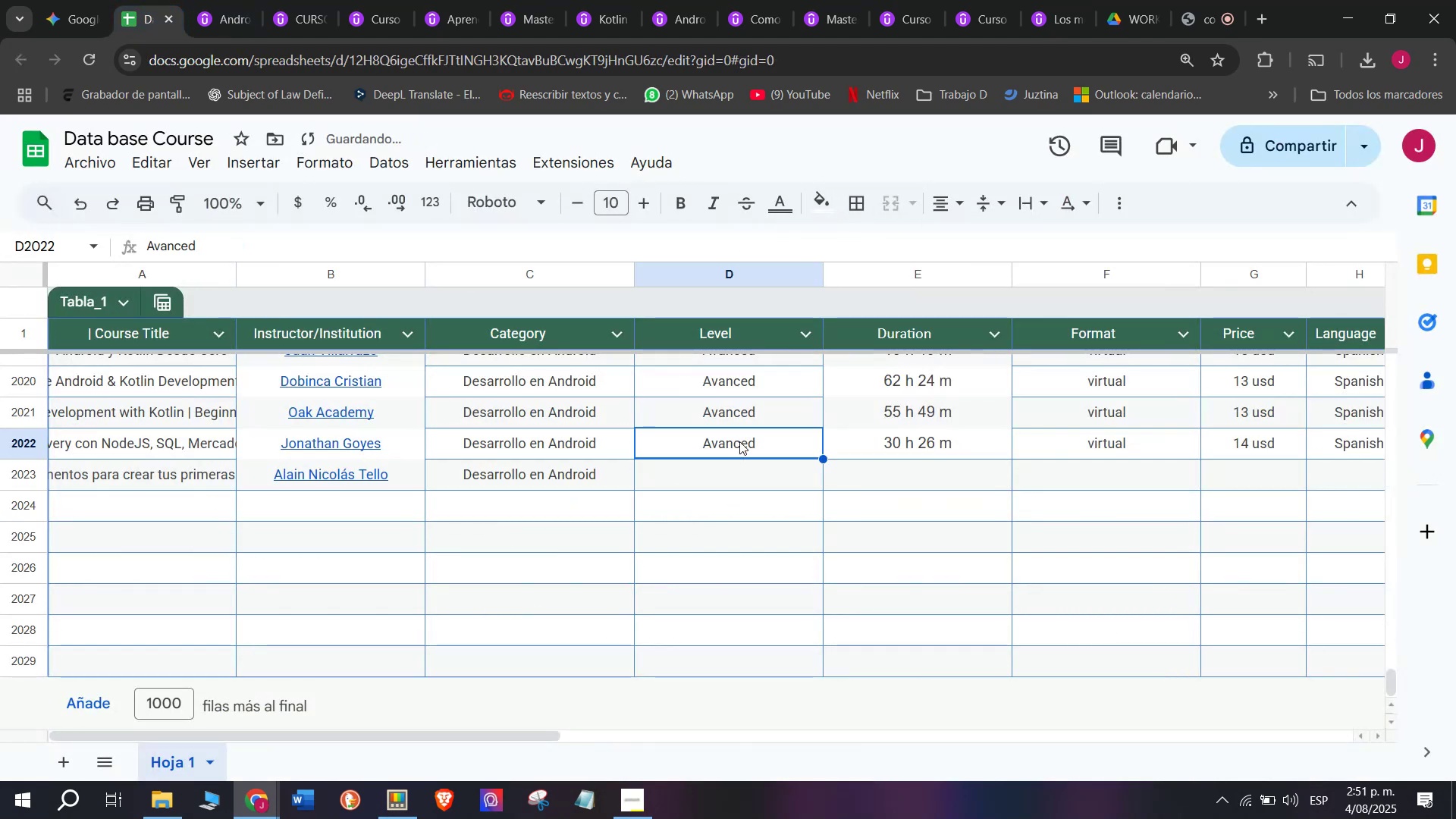 
key(Control+C)
 